 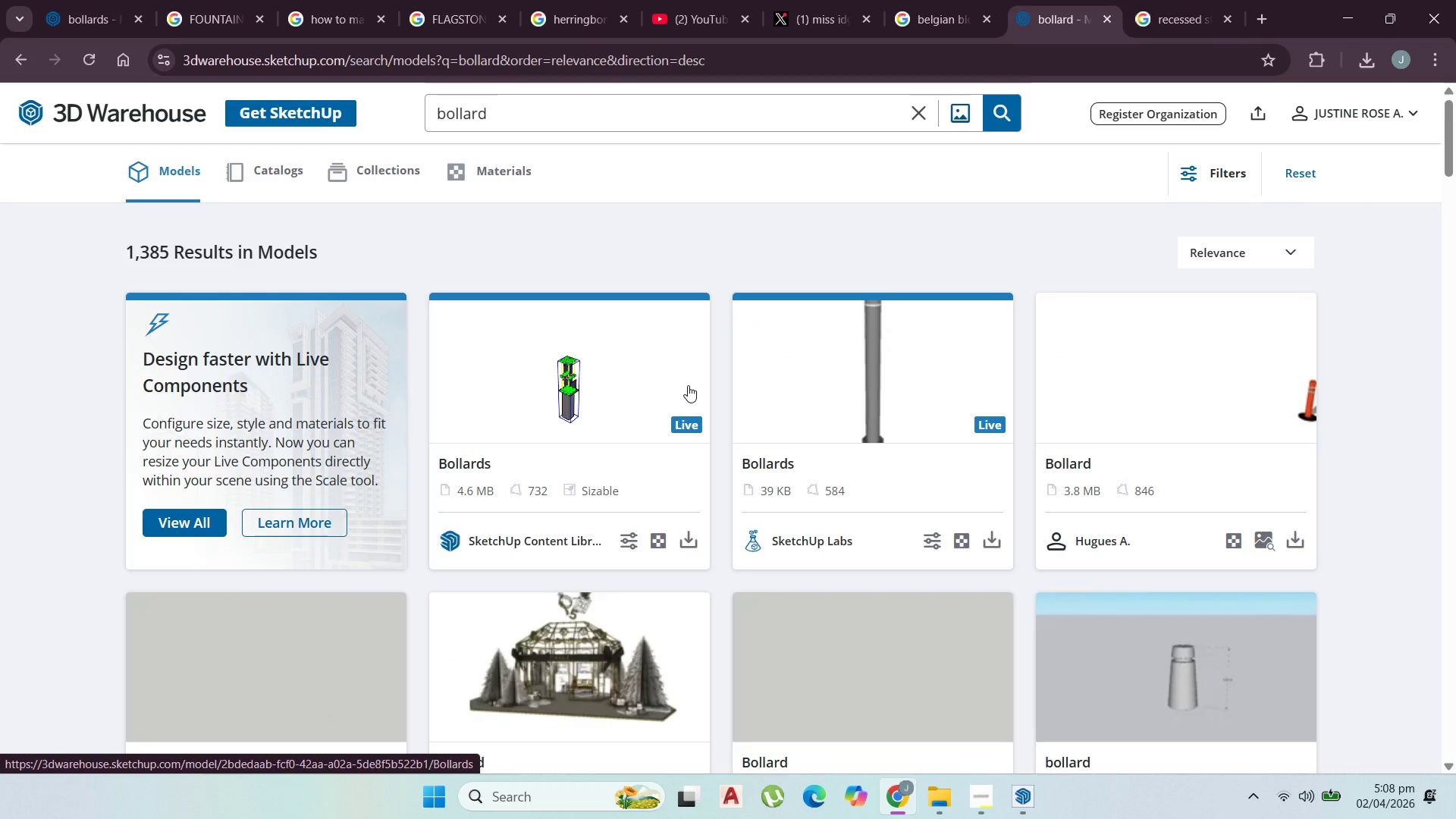 
scroll: coordinate [427, 457], scroll_direction: down, amount: 11.0
 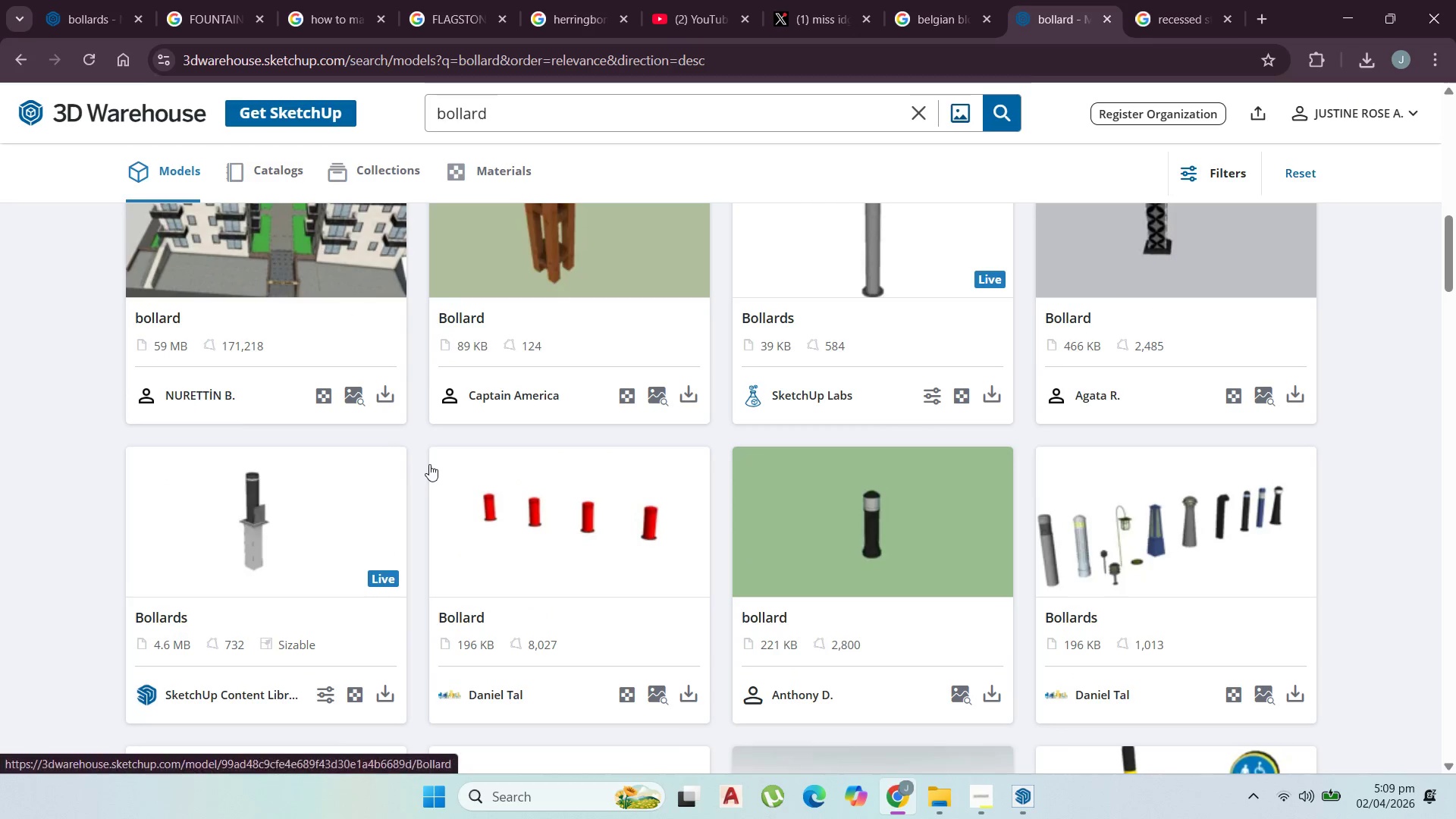 
scroll: coordinate [429, 464], scroll_direction: up, amount: 2.0
 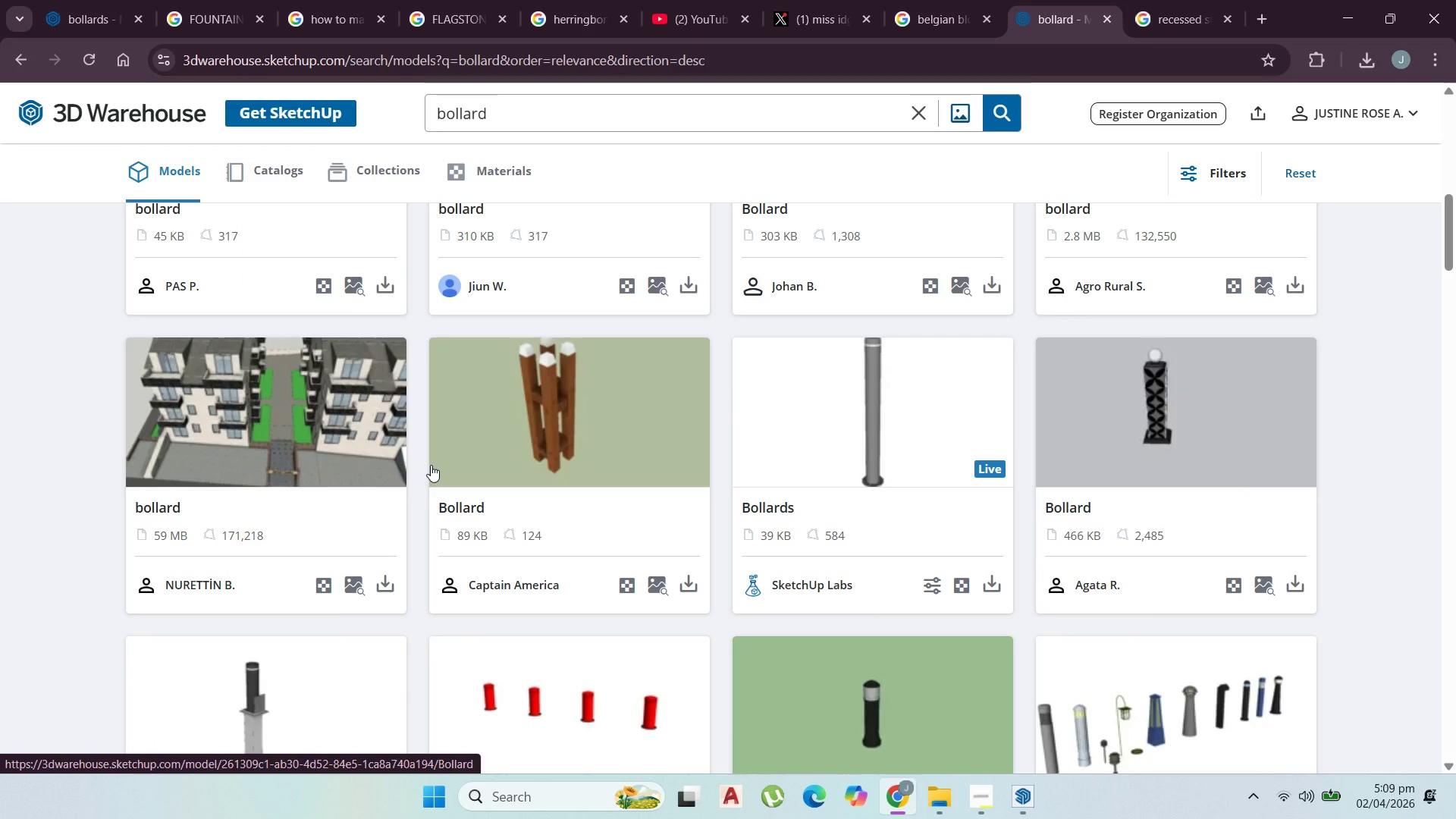 
scroll: coordinate [429, 475], scroll_direction: down, amount: 12.0
 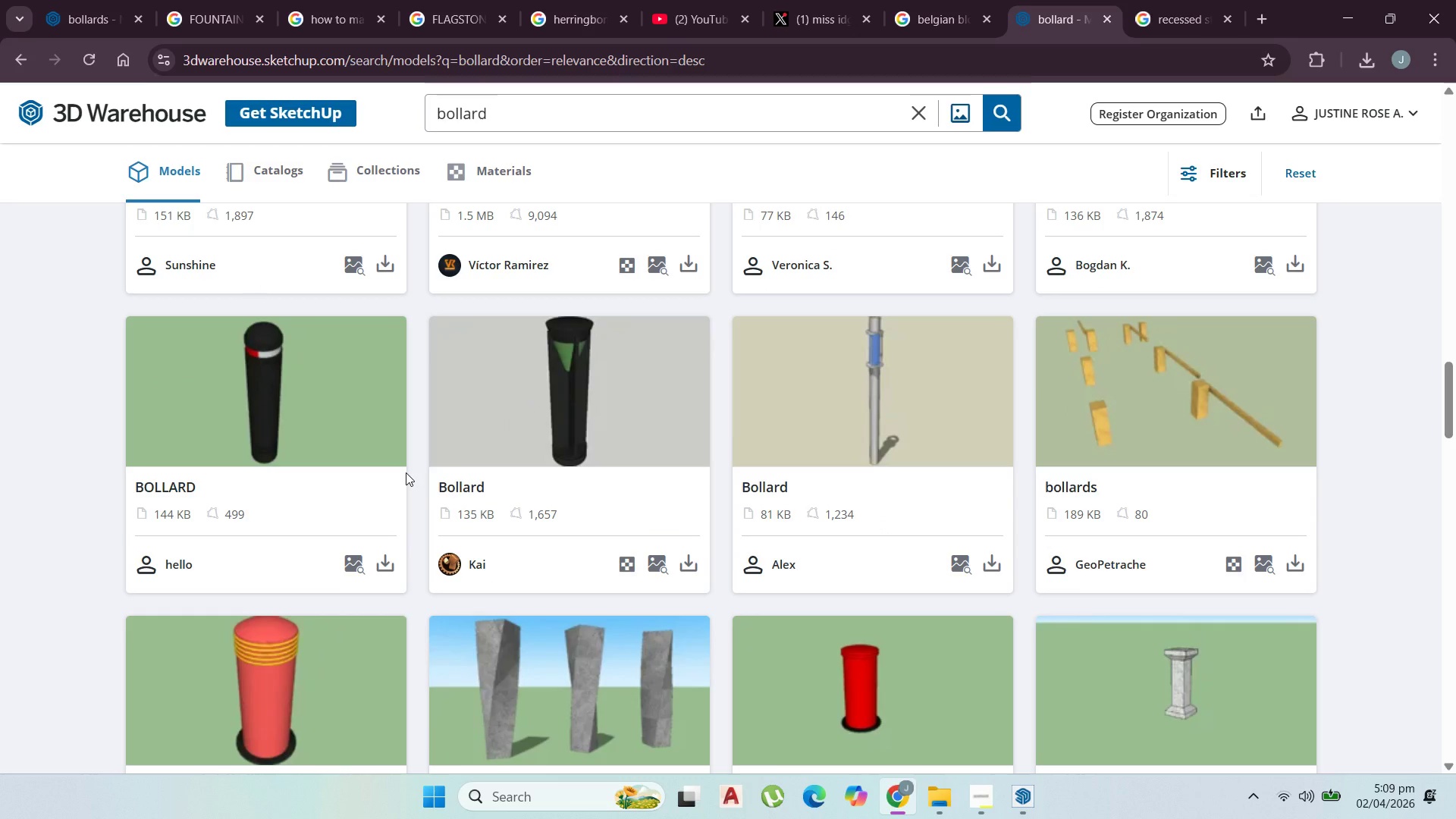 
scroll: coordinate [560, 622], scroll_direction: down, amount: 16.0
 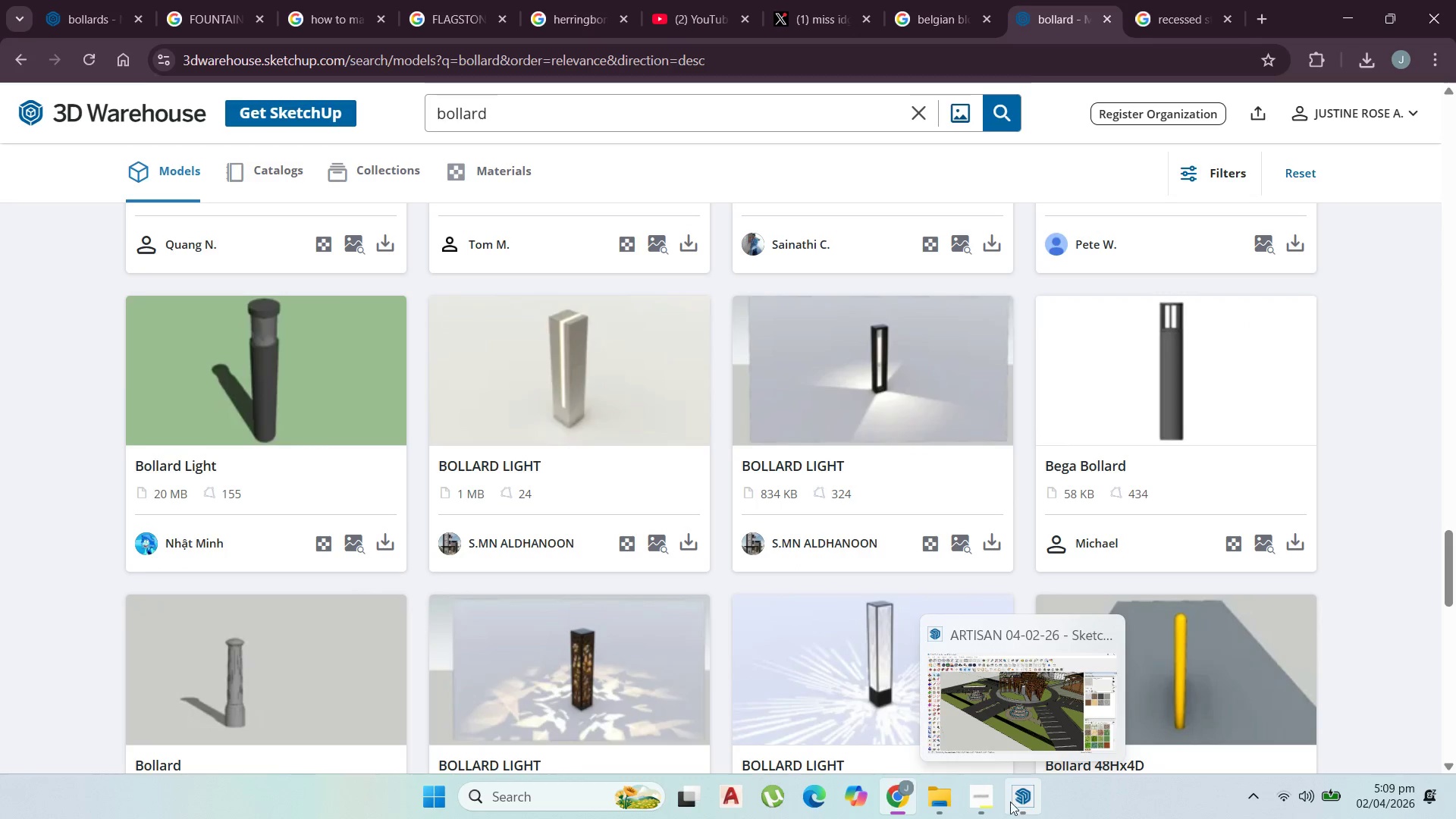 
left_click([1018, 728])
 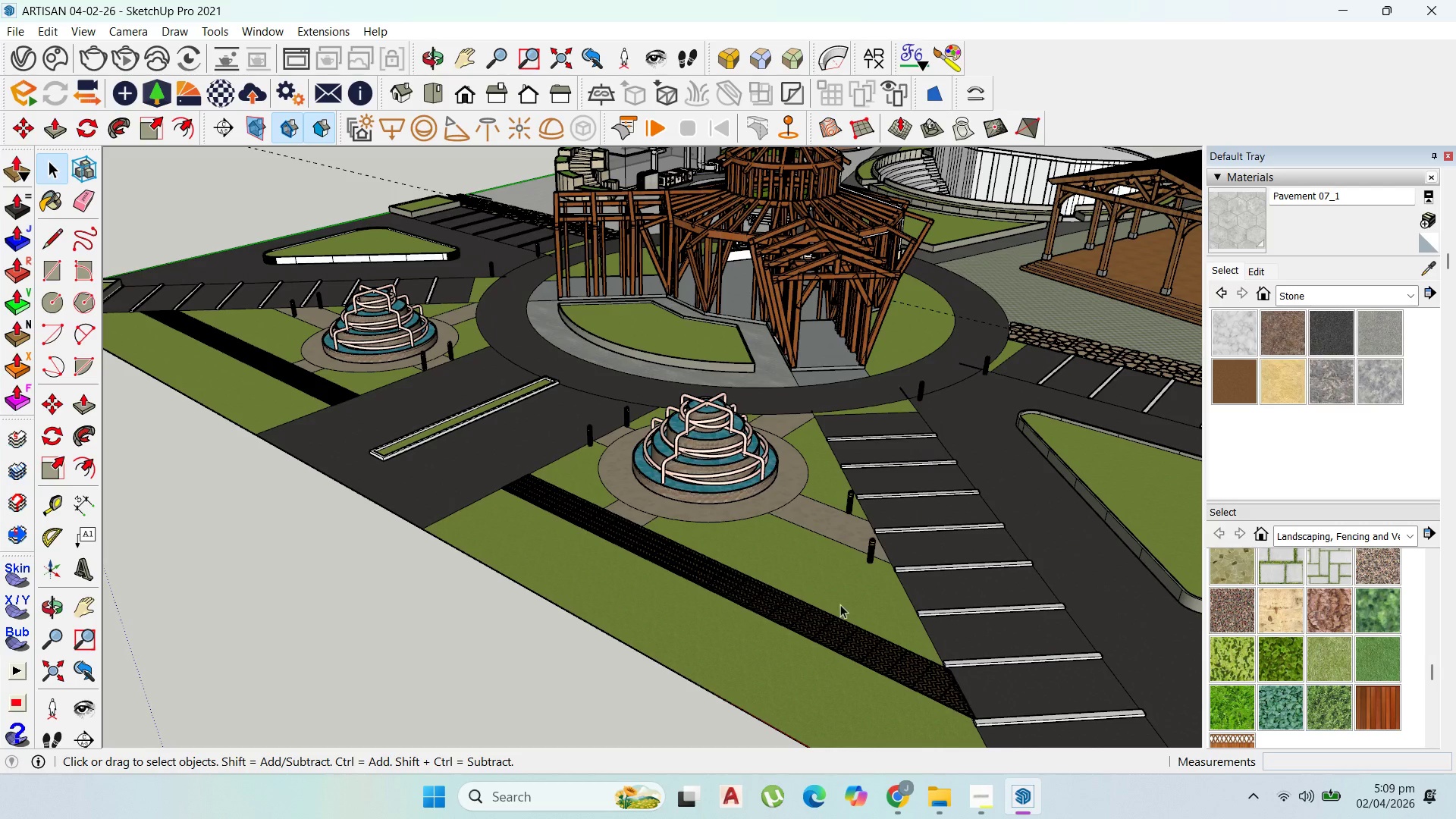 
scroll: coordinate [754, 533], scroll_direction: down, amount: 7.0
 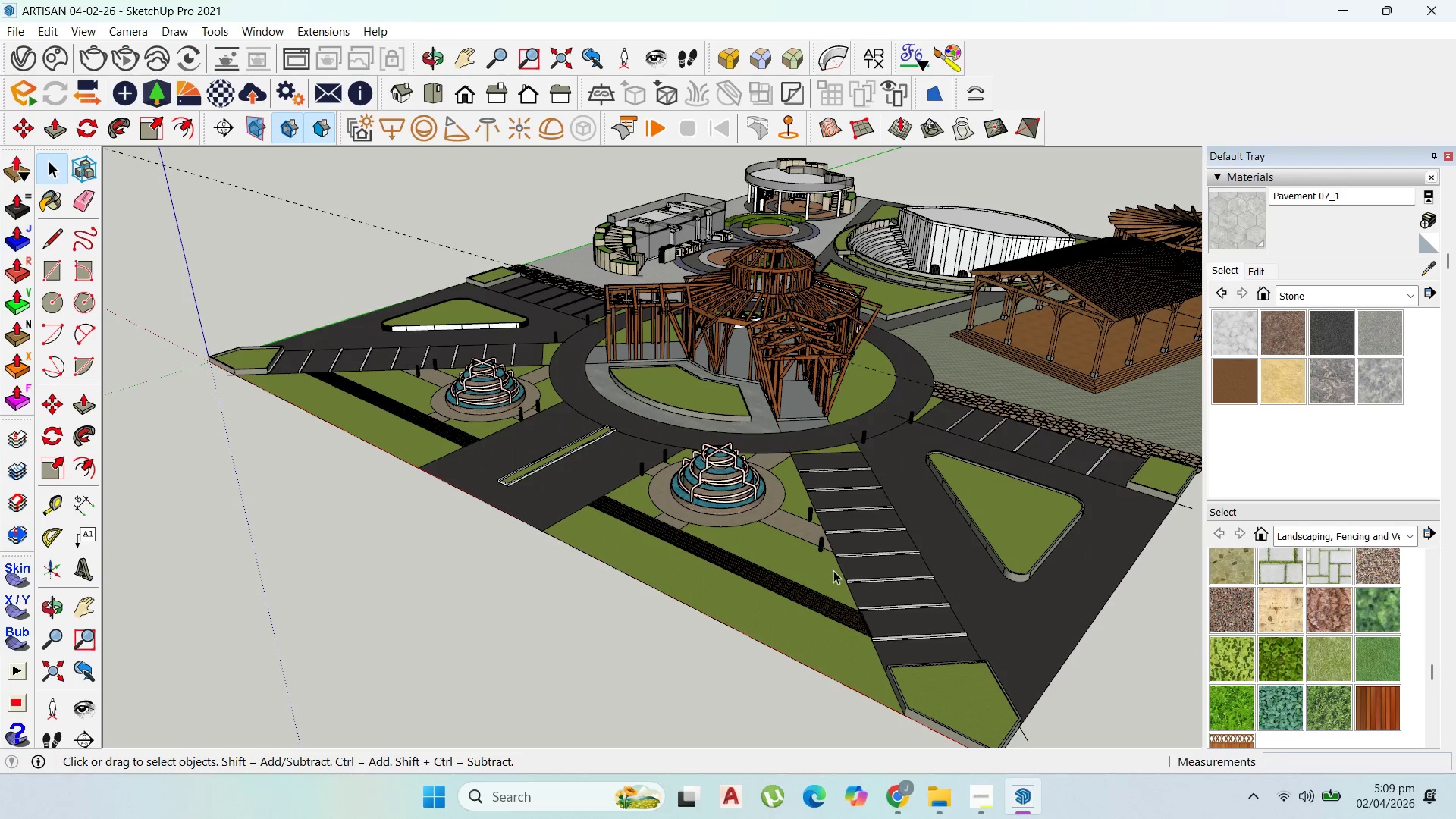 
scroll: coordinate [967, 588], scroll_direction: up, amount: 7.0
 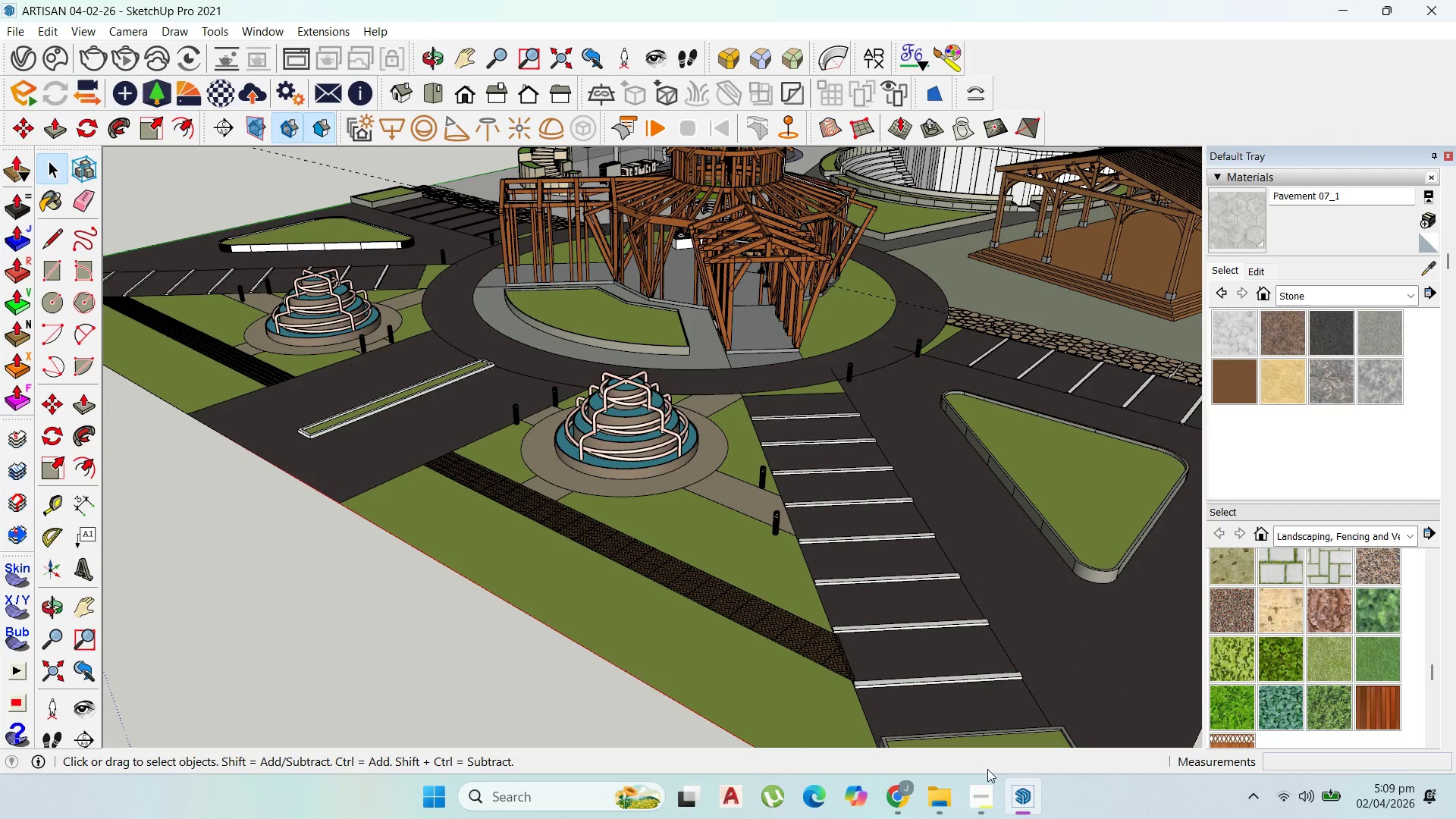 
mouse_move([959, 793])
 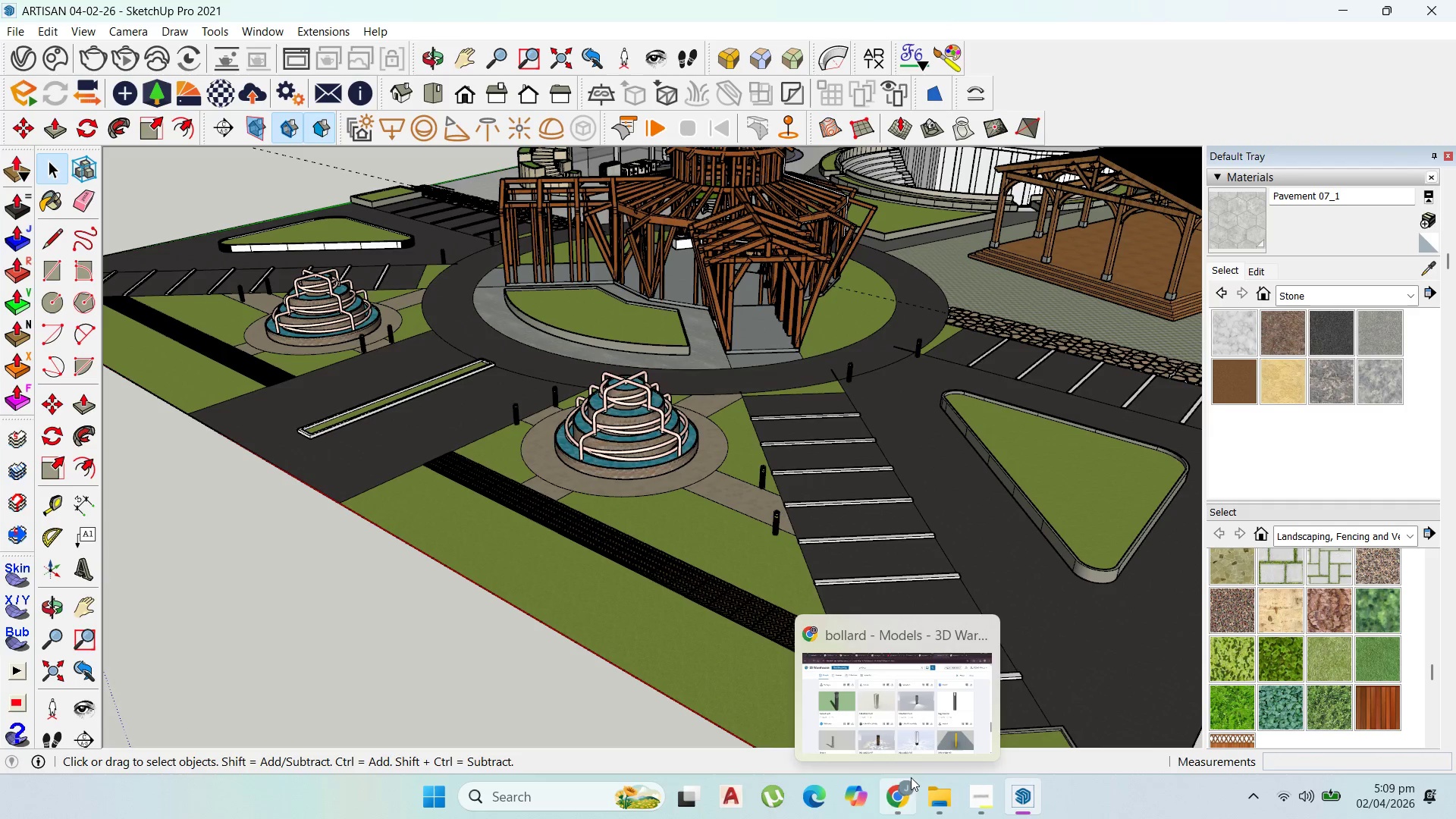 
left_click([905, 731])
 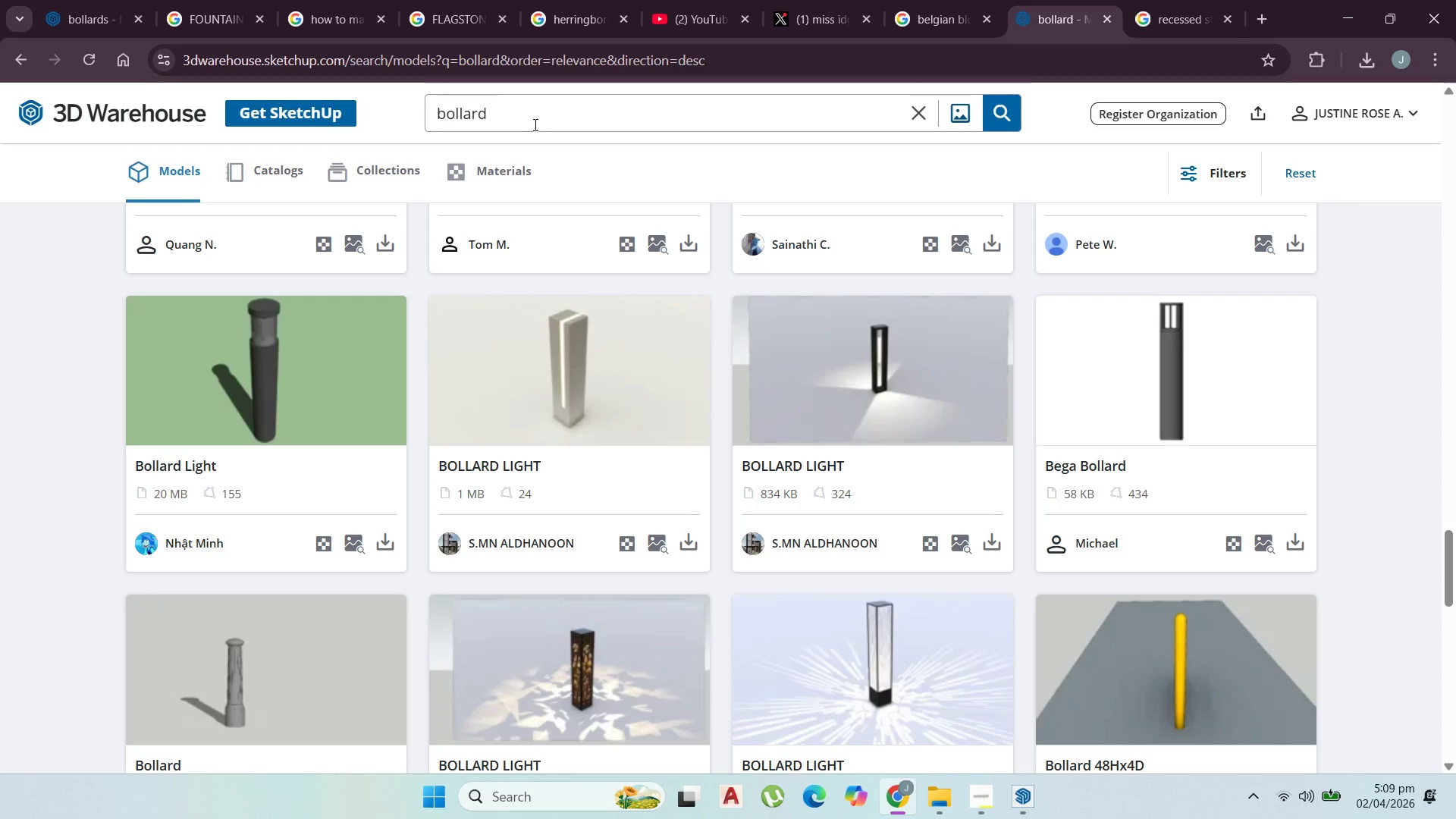 
left_click_drag(start_coordinate=[529, 116], to_coordinate=[389, 105])
 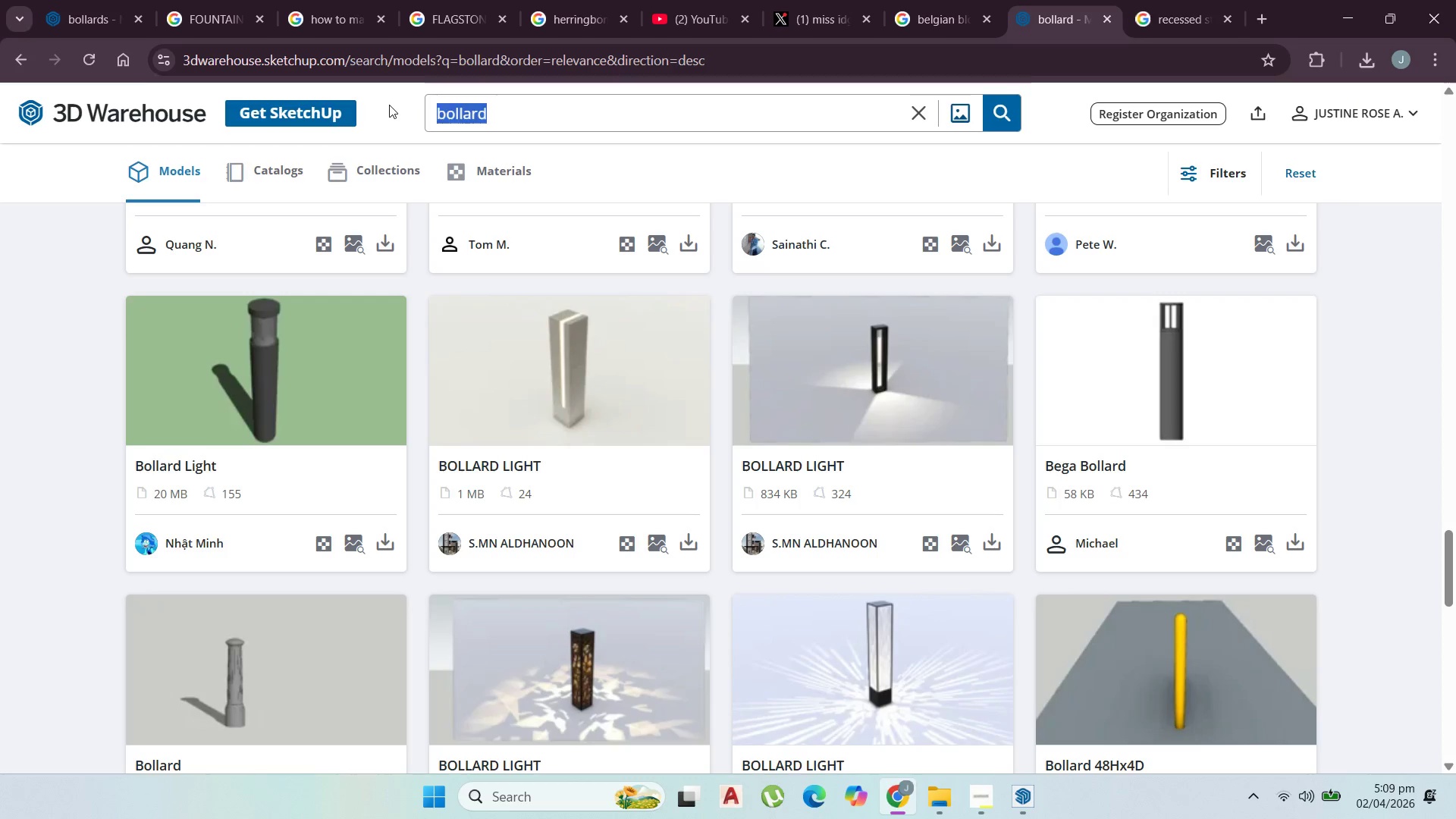 
type(street light)
 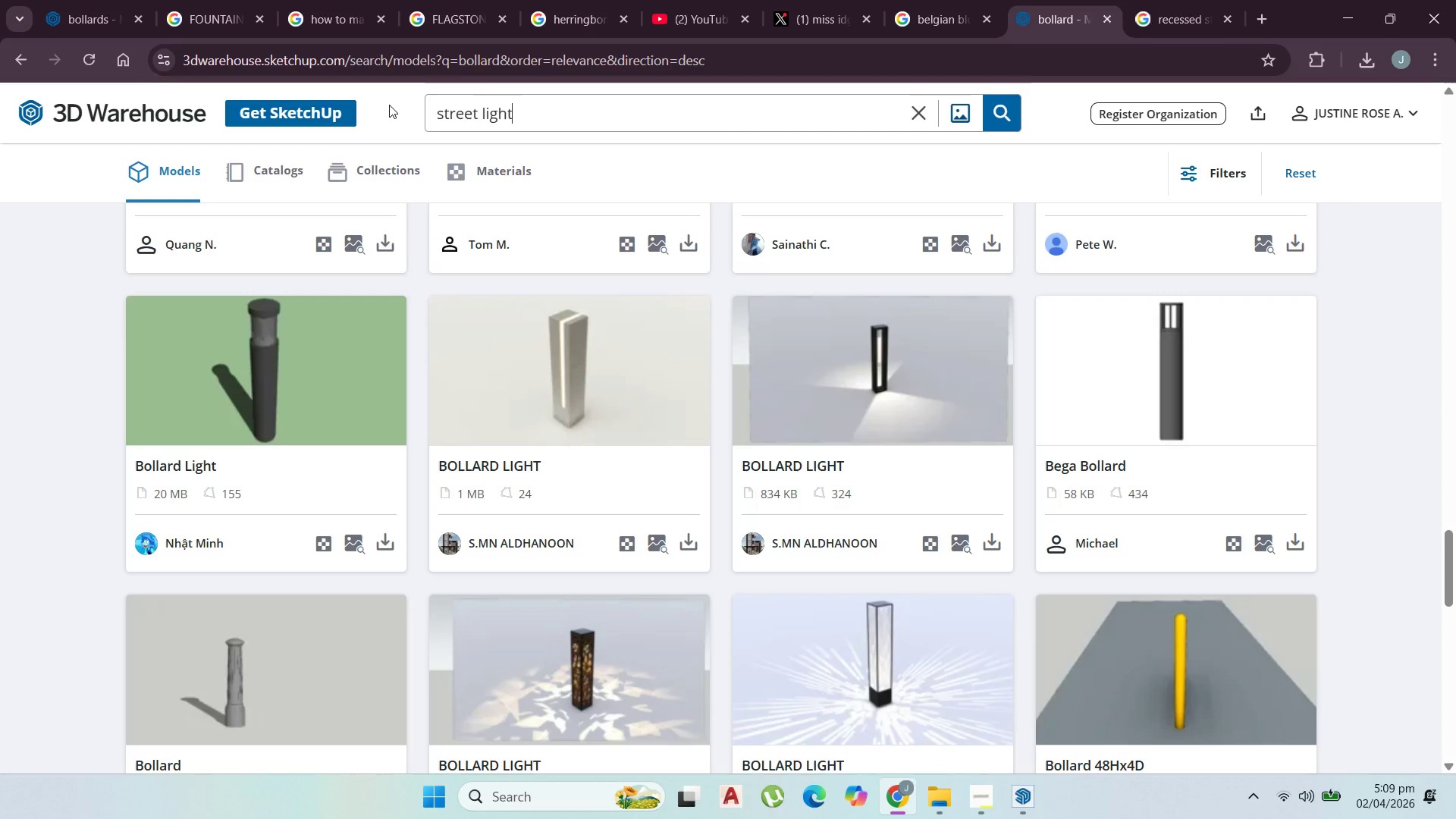 
key(Enter)
 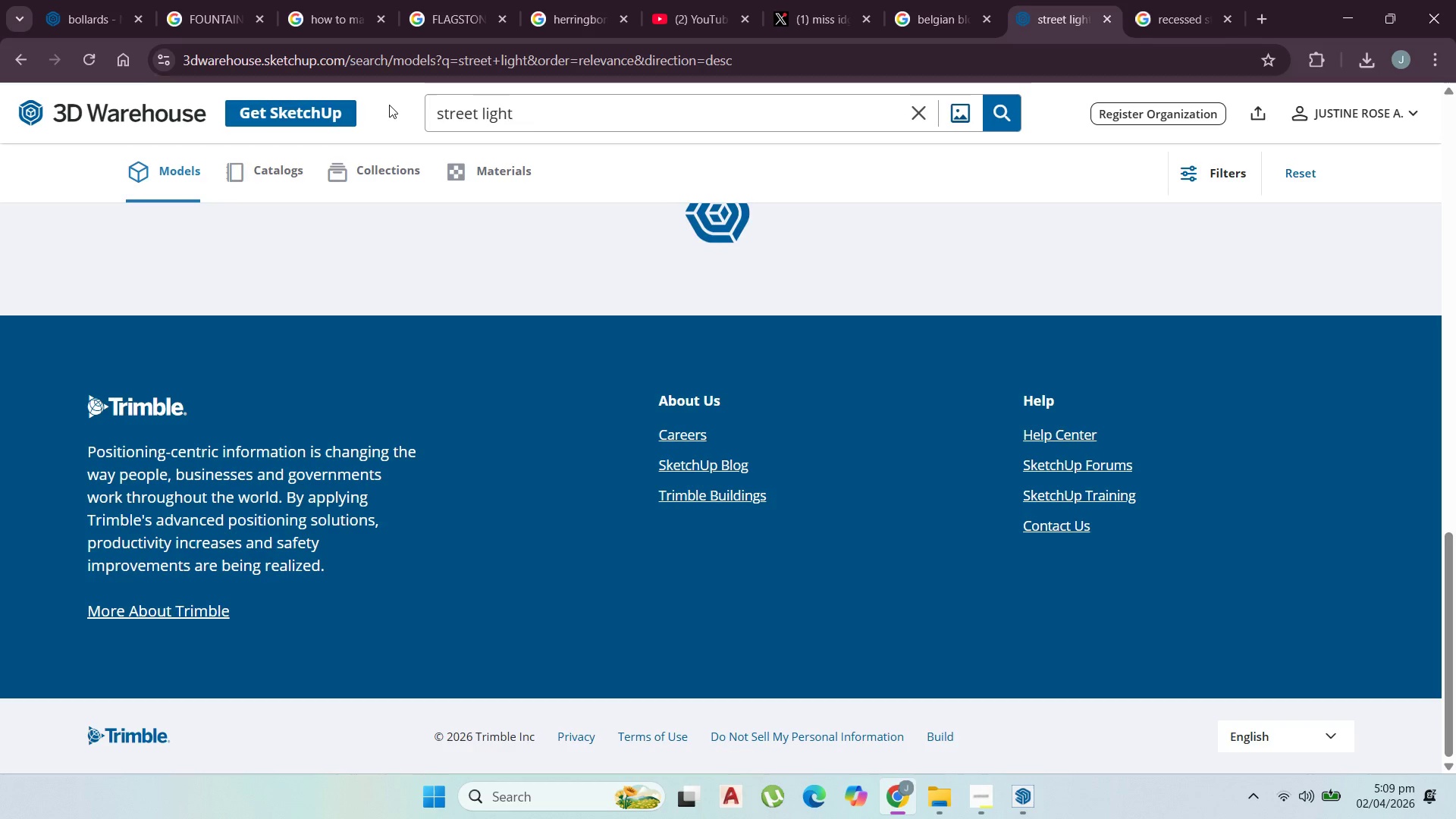 
scroll: coordinate [579, 330], scroll_direction: up, amount: 71.0
 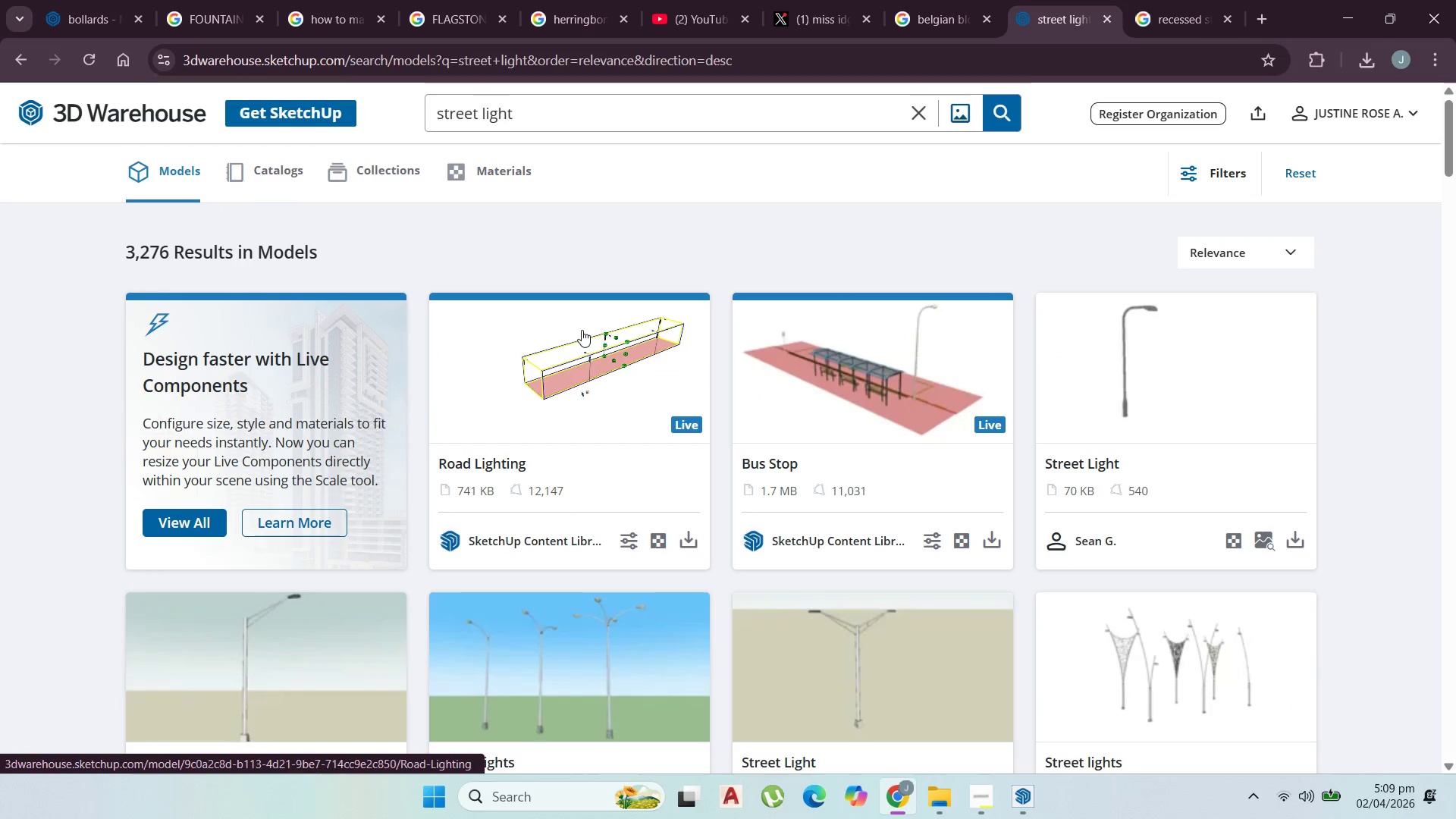 
scroll: coordinate [582, 330], scroll_direction: down, amount: 3.0
 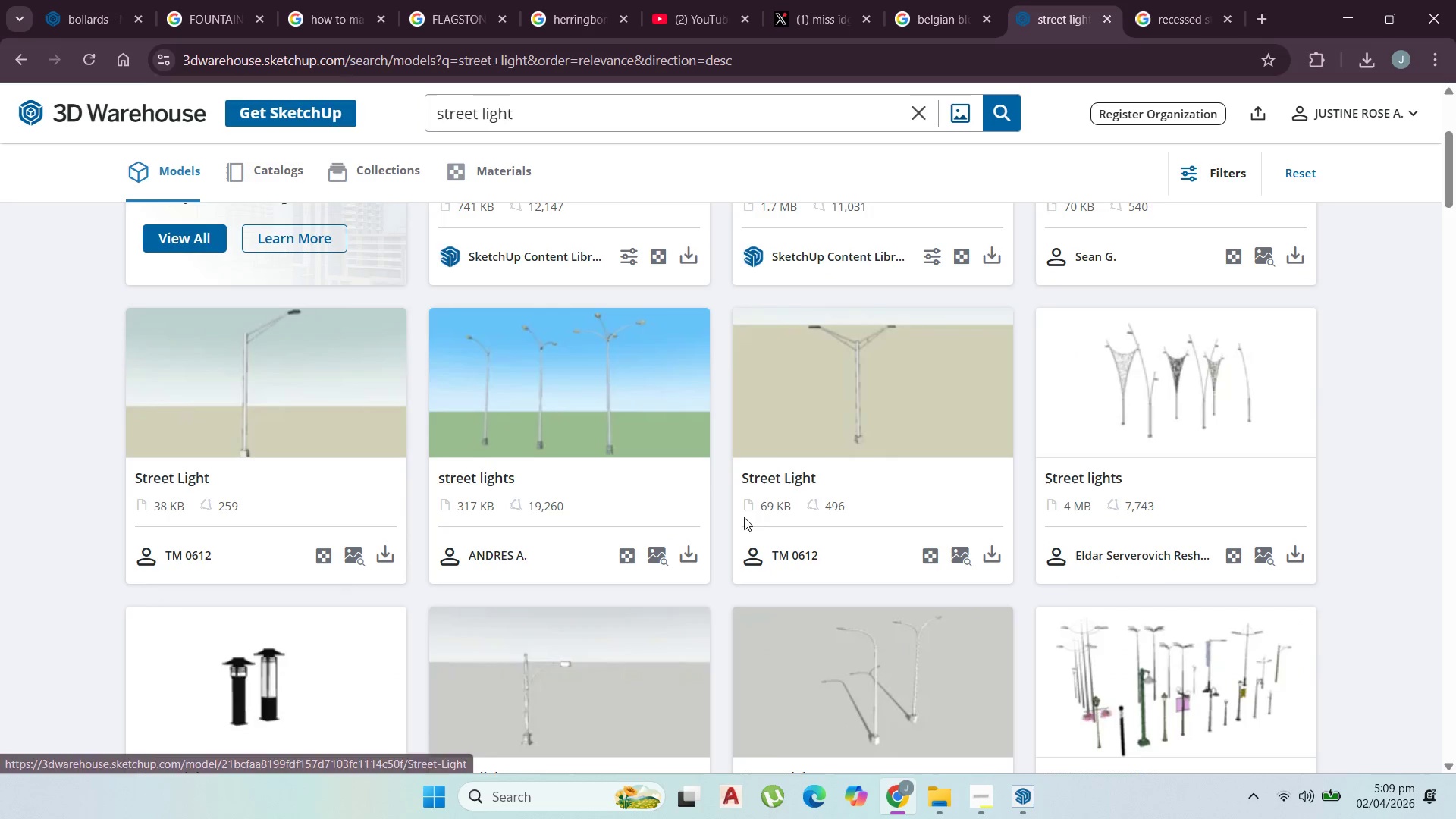 
scroll: coordinate [714, 527], scroll_direction: none, amount: 0.0
 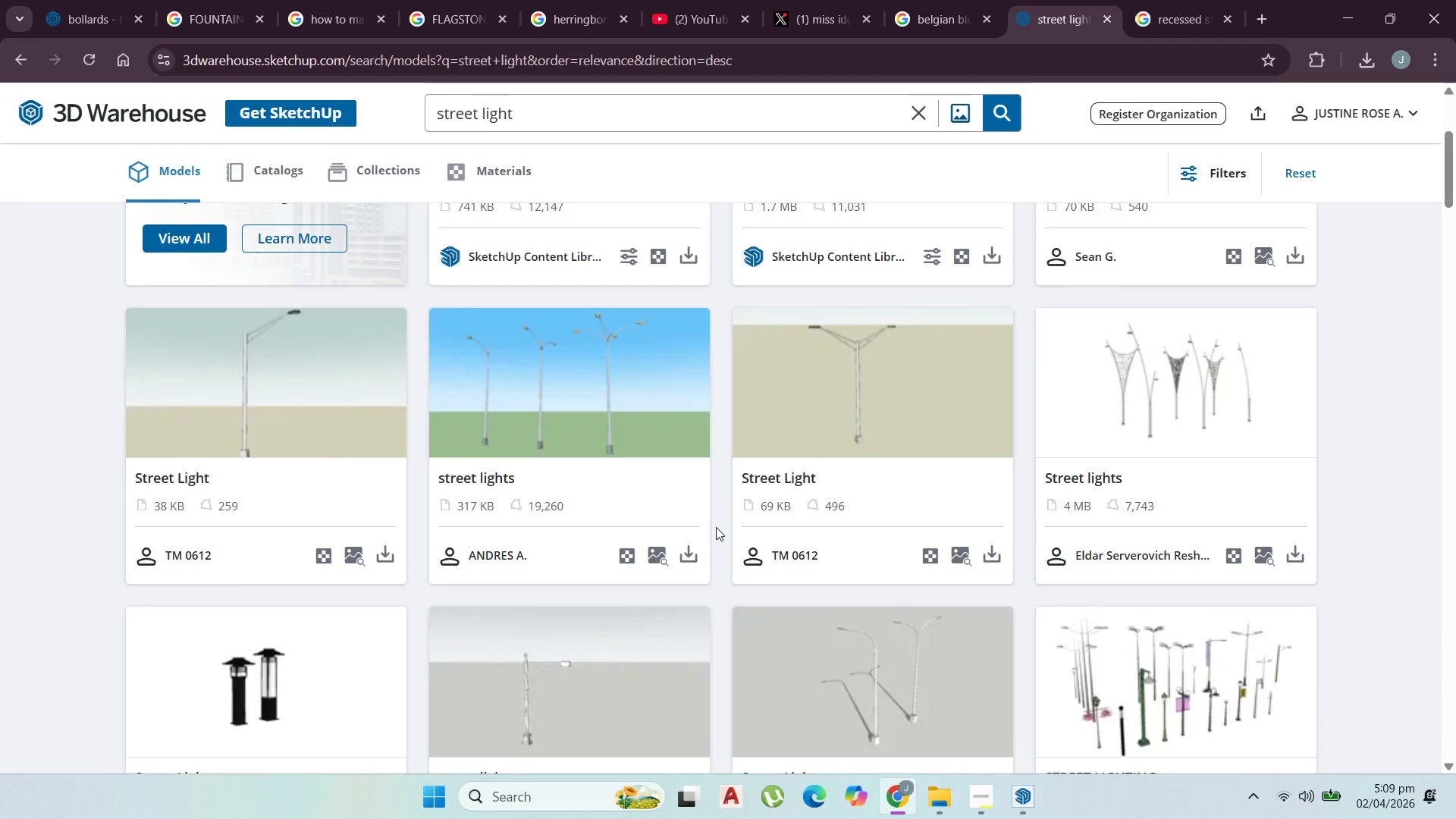 
scroll: coordinate [692, 585], scroll_direction: down, amount: 17.0
 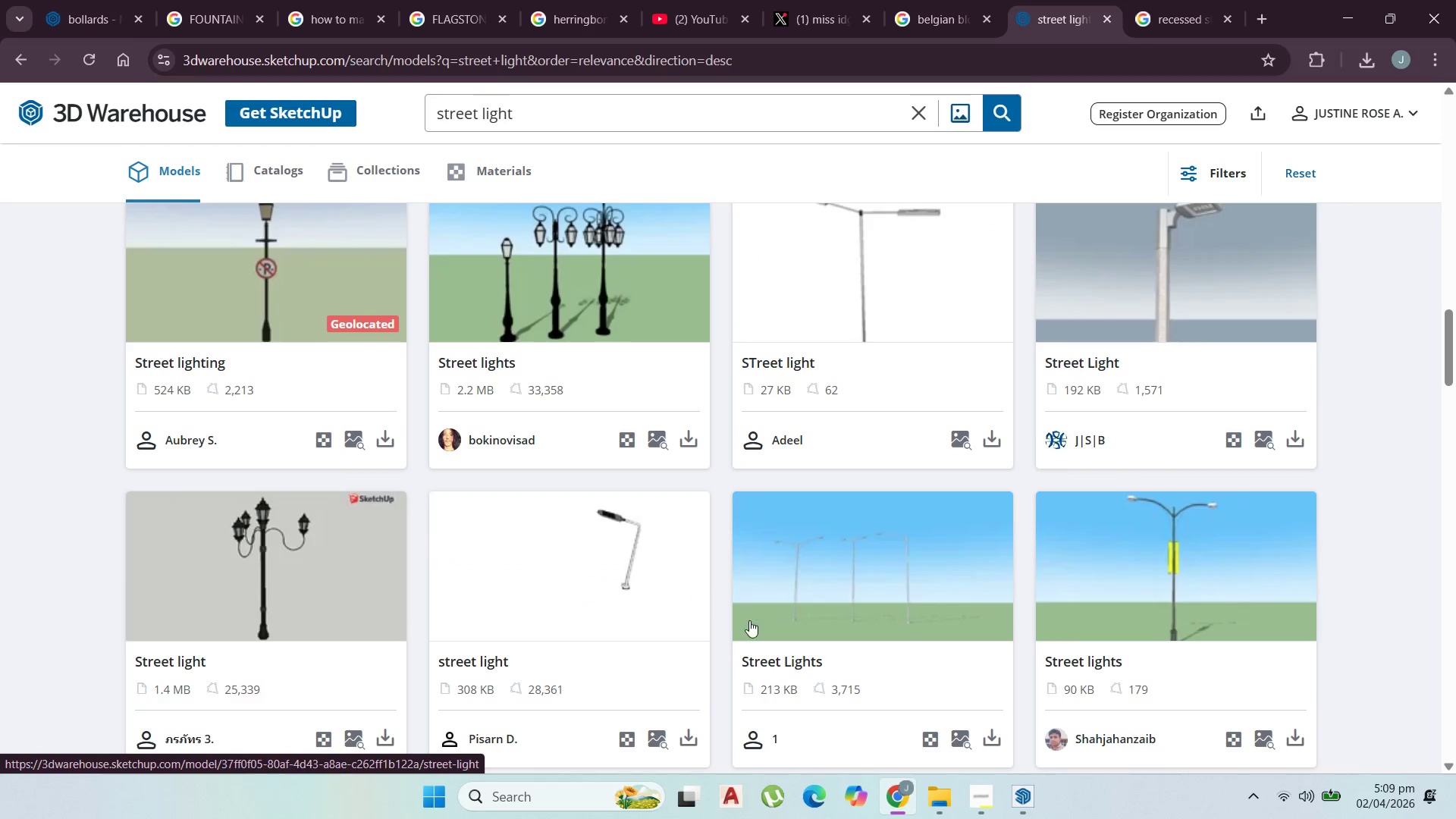 
scroll: coordinate [535, 561], scroll_direction: down, amount: 15.0
 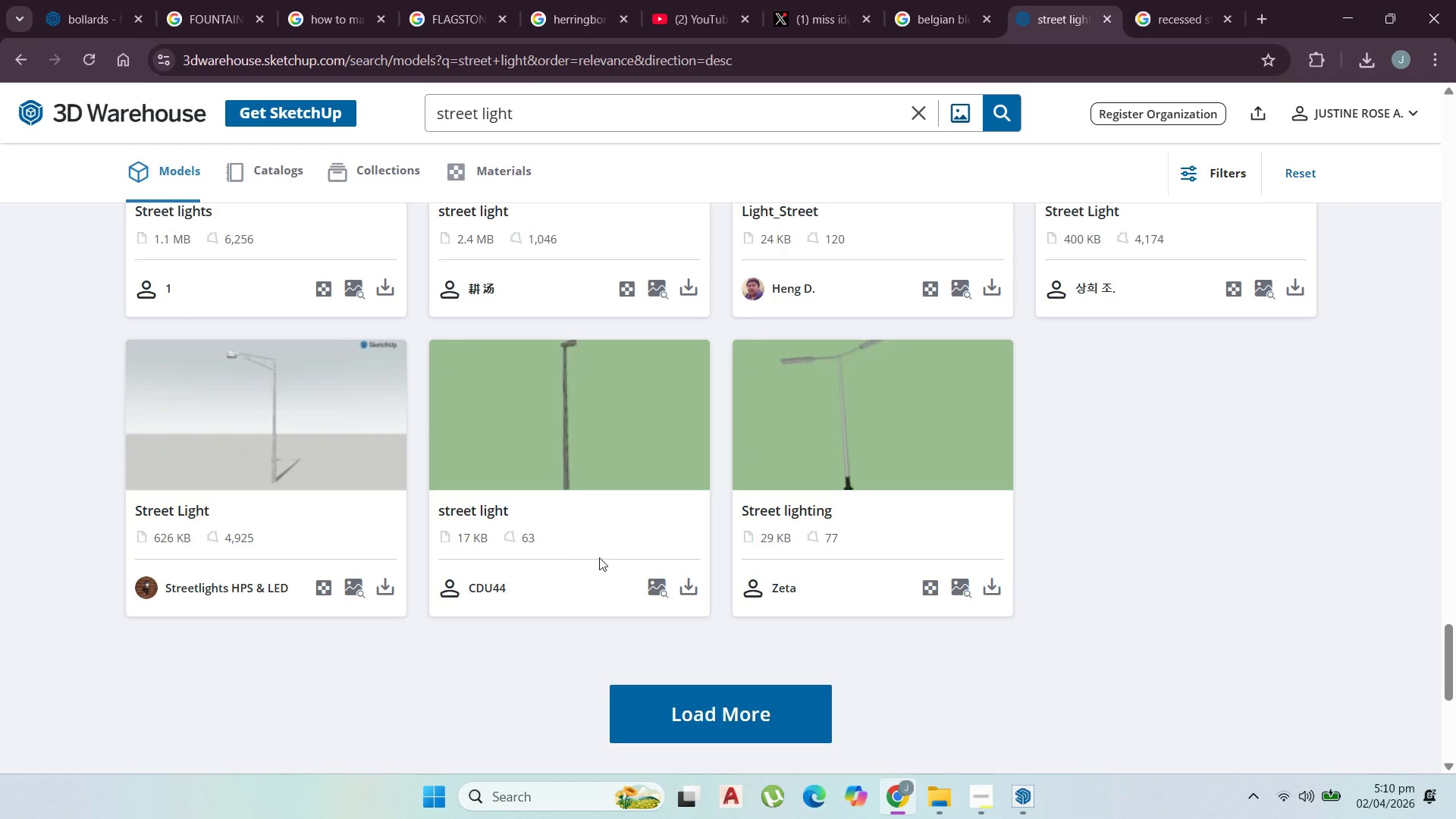 
left_click([1001, 599])
 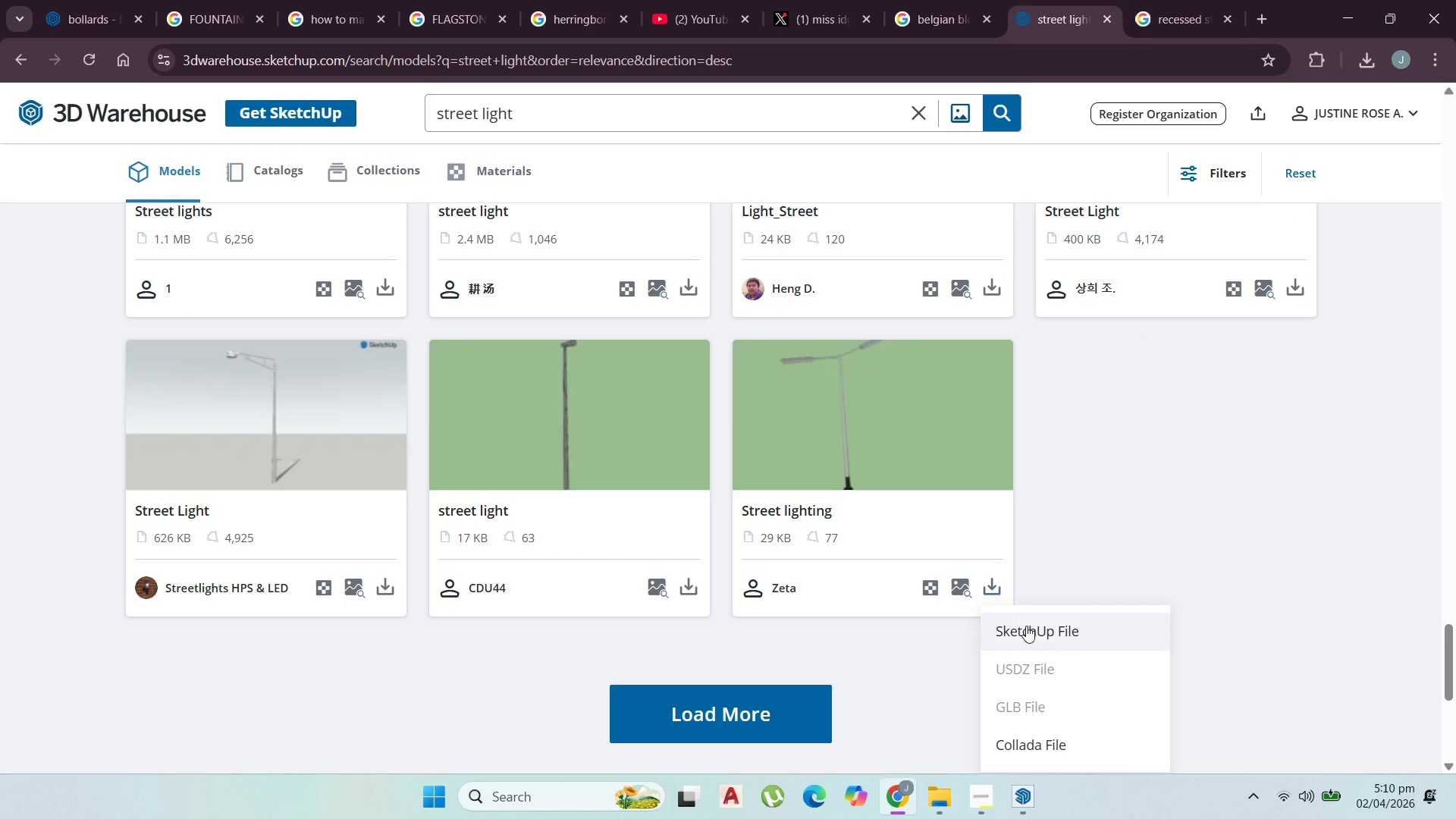 
left_click([1028, 626])
 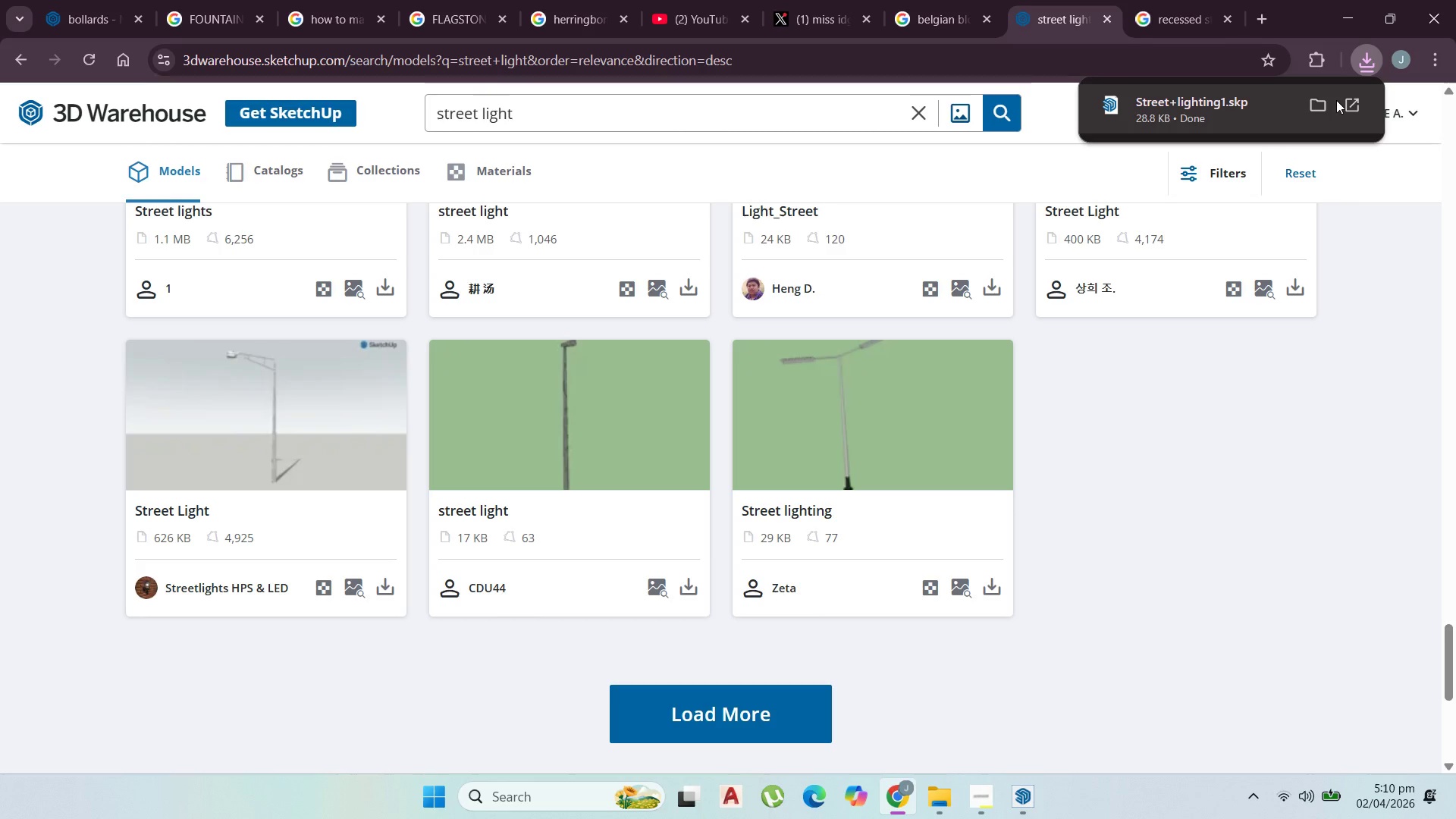 
wait(6.8)
 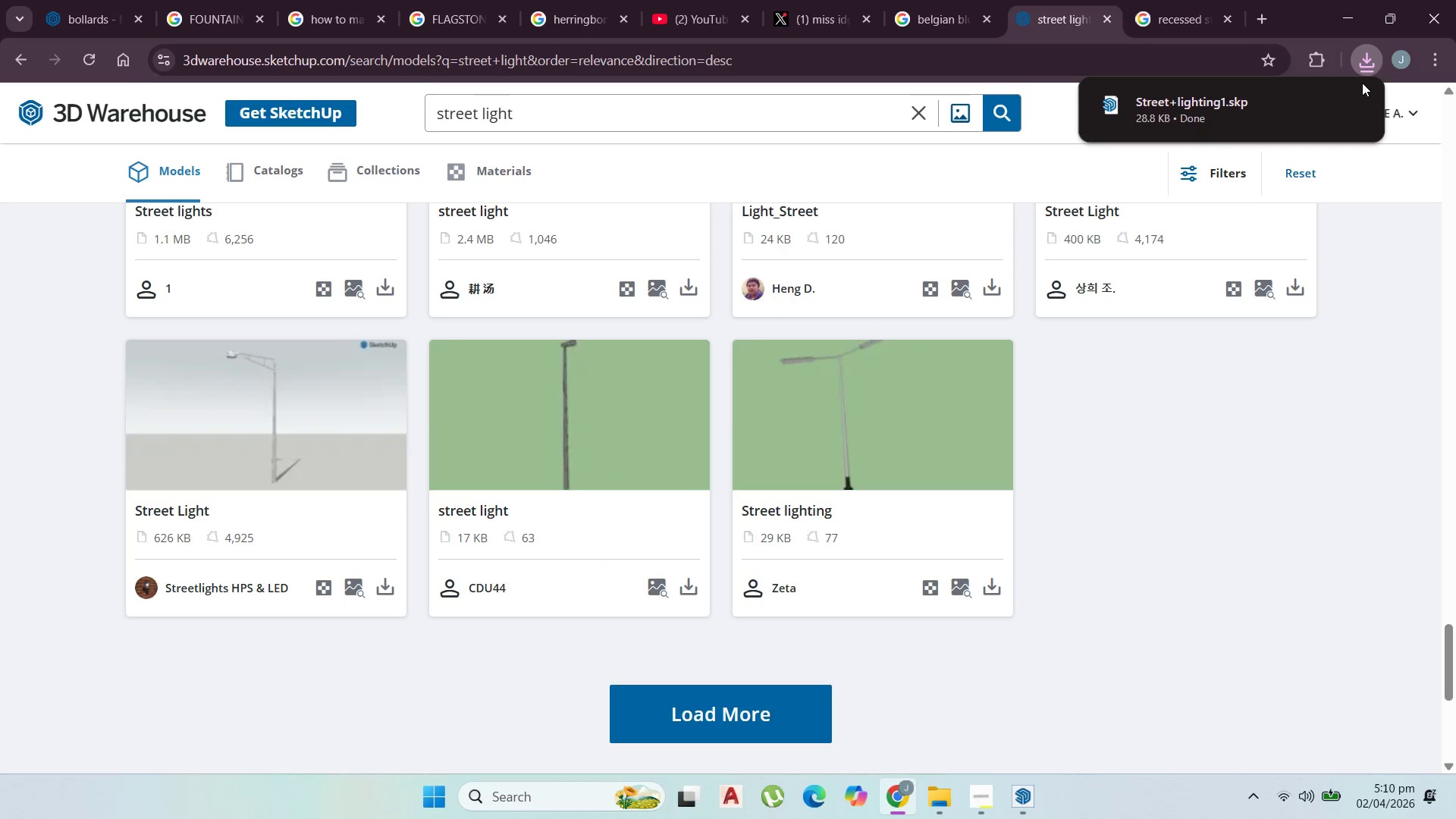 
left_click([1323, 96])
 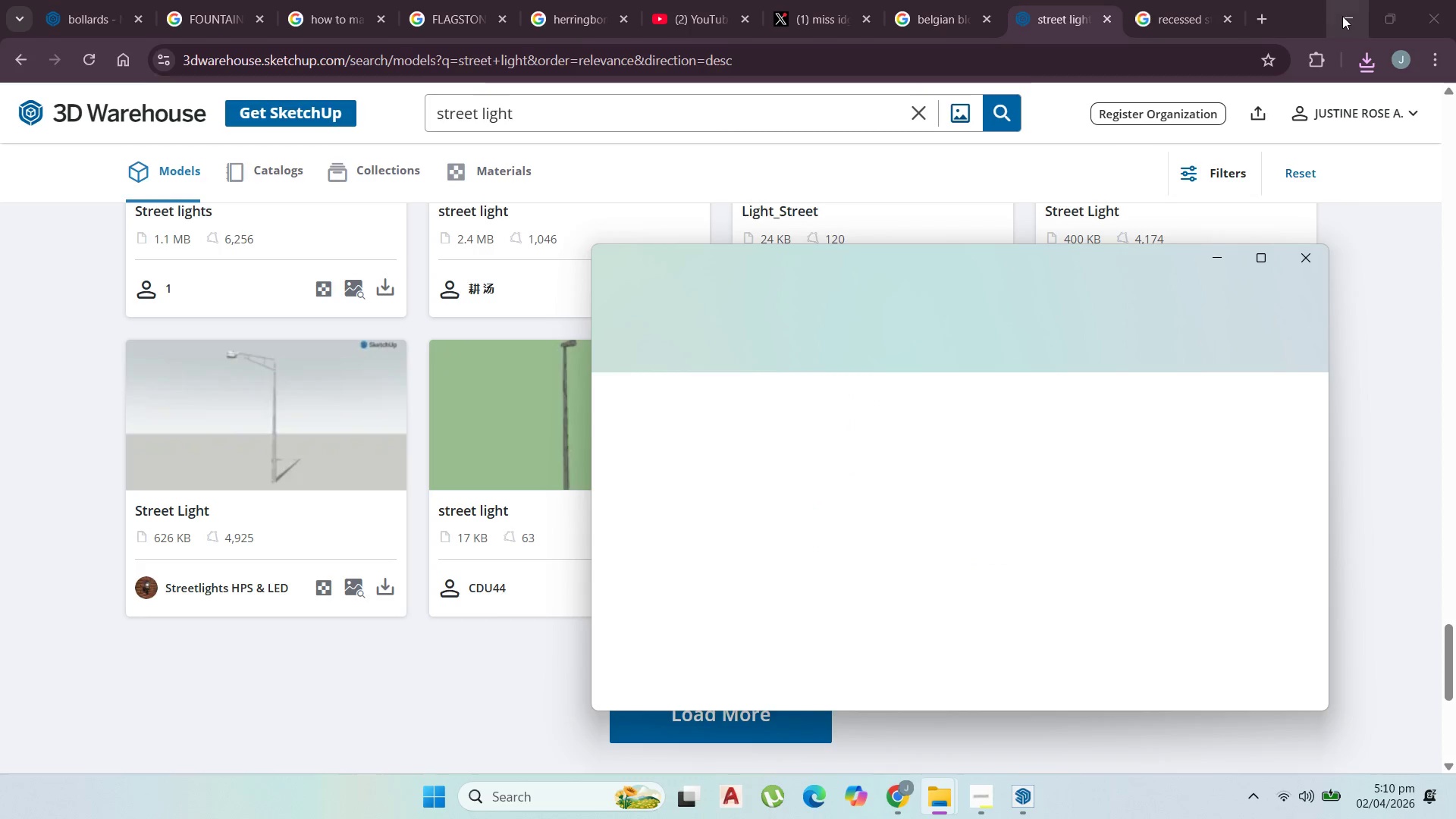 
left_click([1342, 16])
 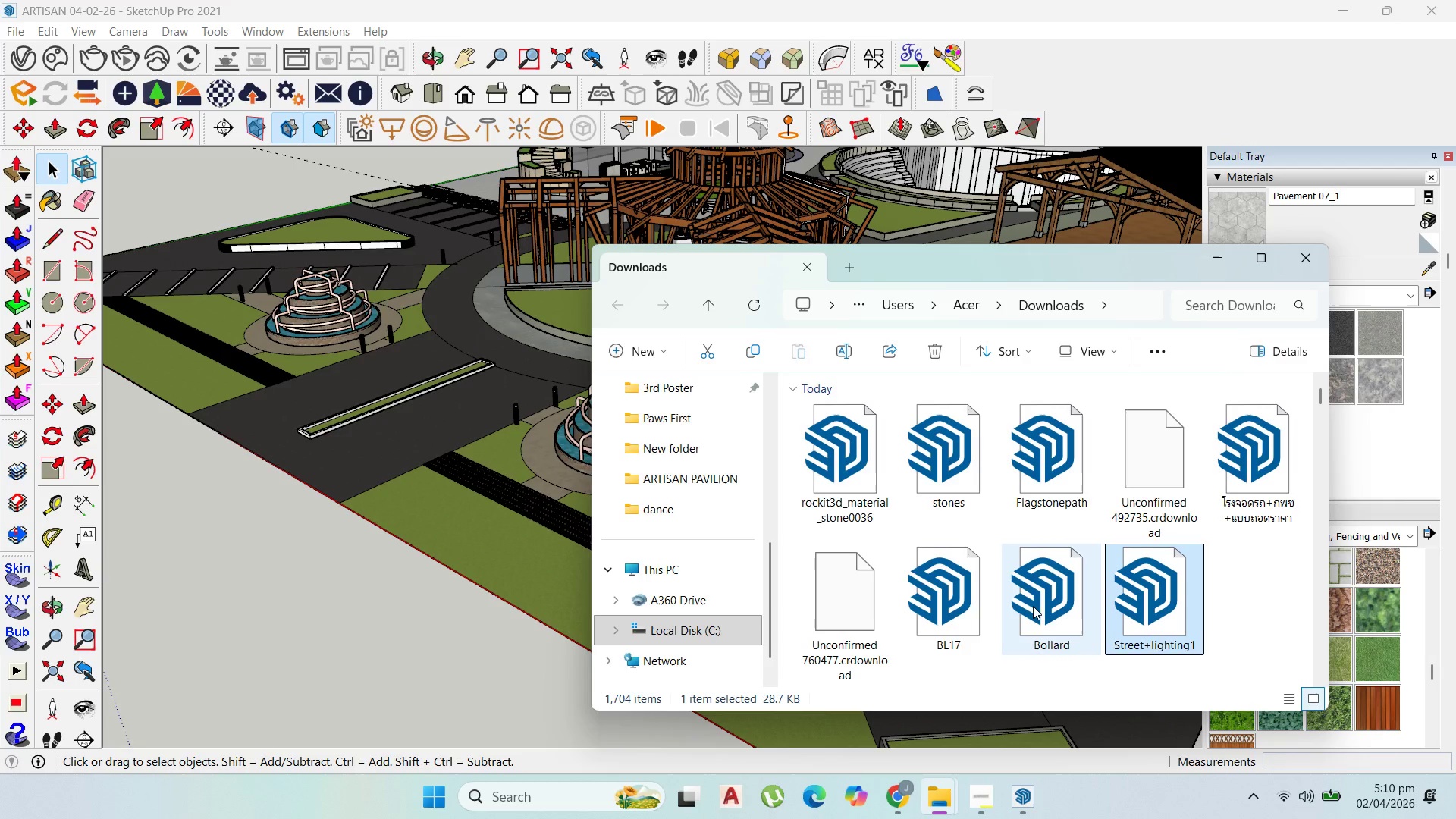 
left_click_drag(start_coordinate=[1147, 626], to_coordinate=[328, 425])
 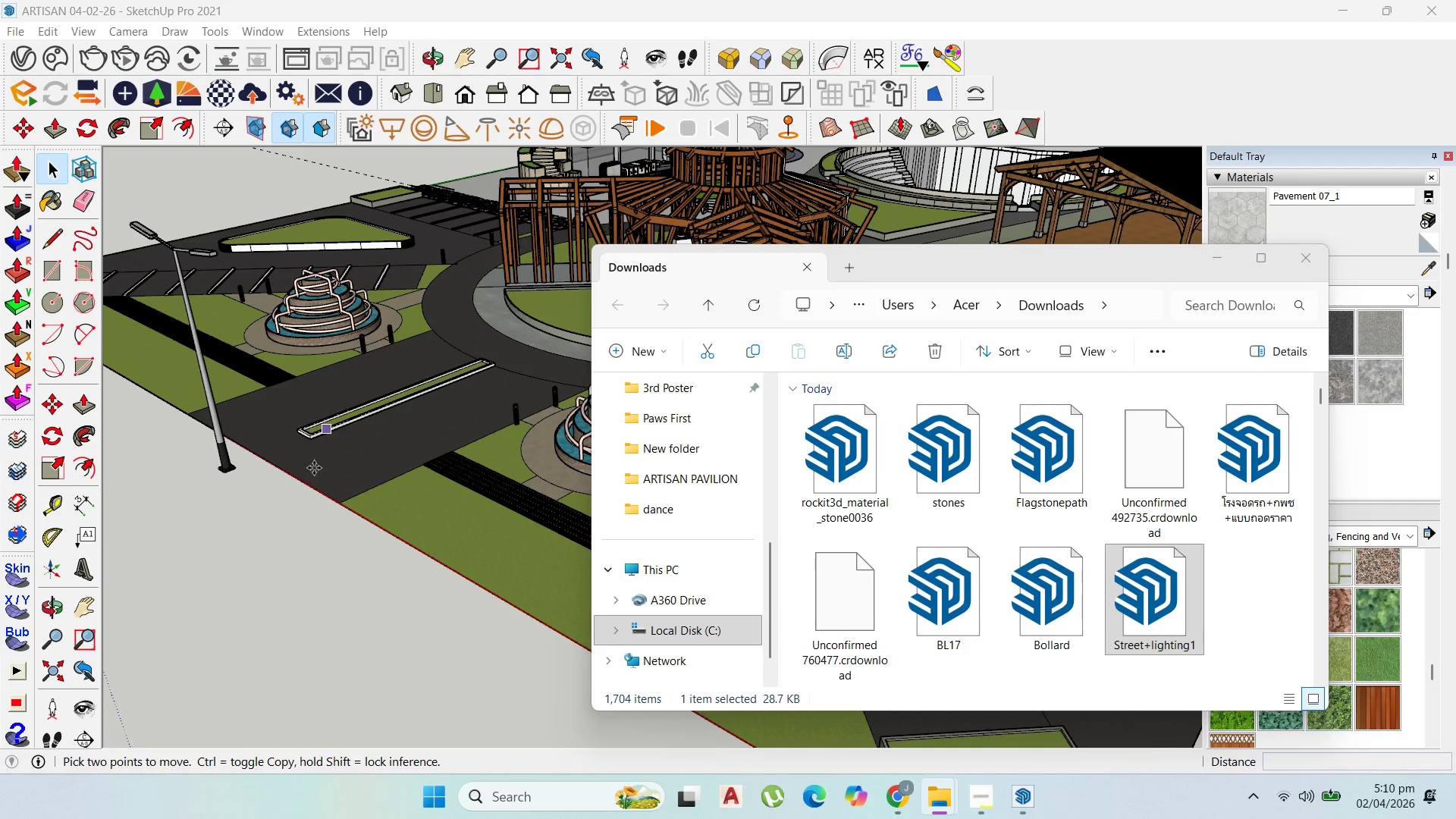 
scroll: coordinate [322, 473], scroll_direction: up, amount: 4.0
 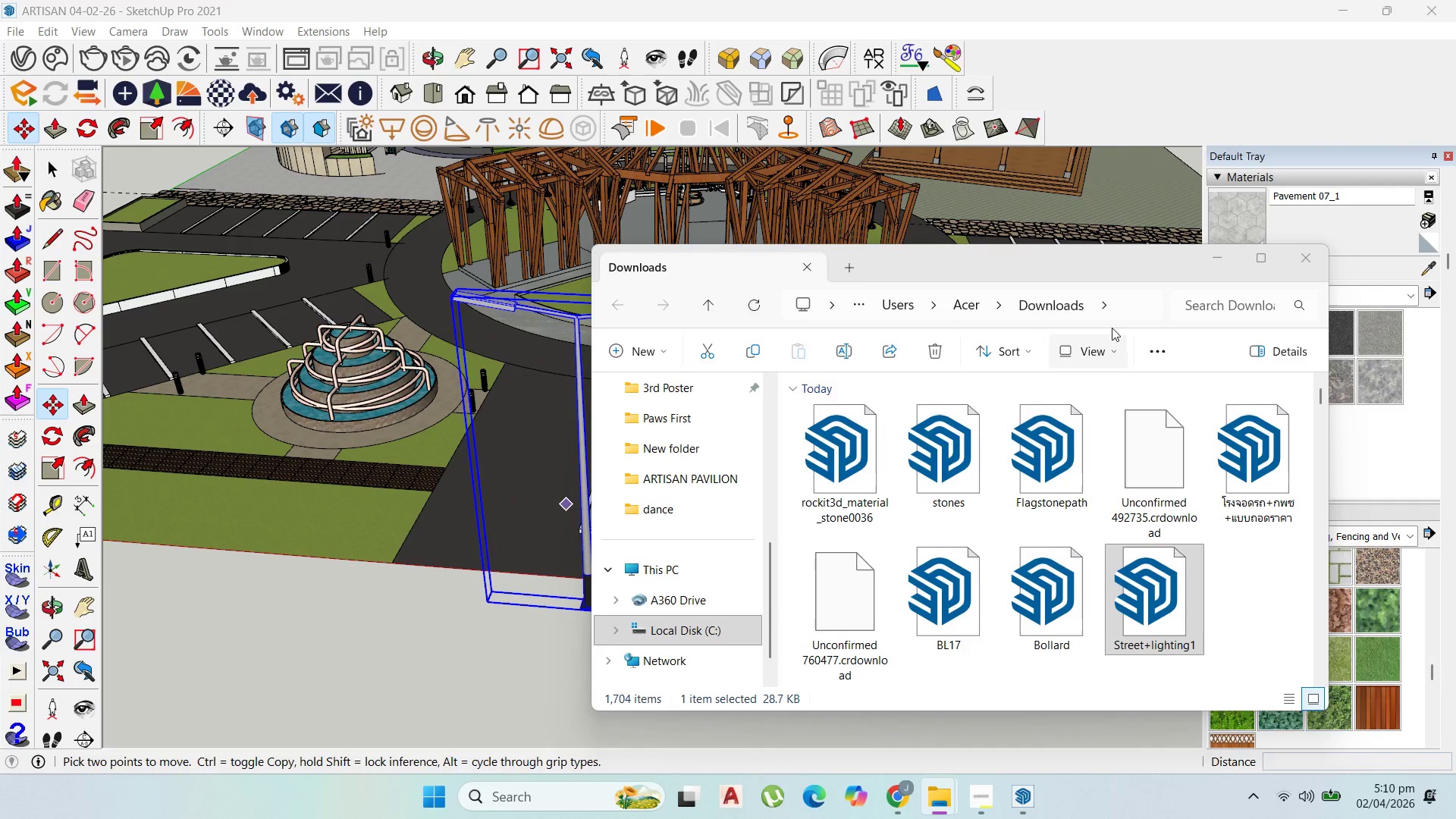 
left_click([1214, 272])
 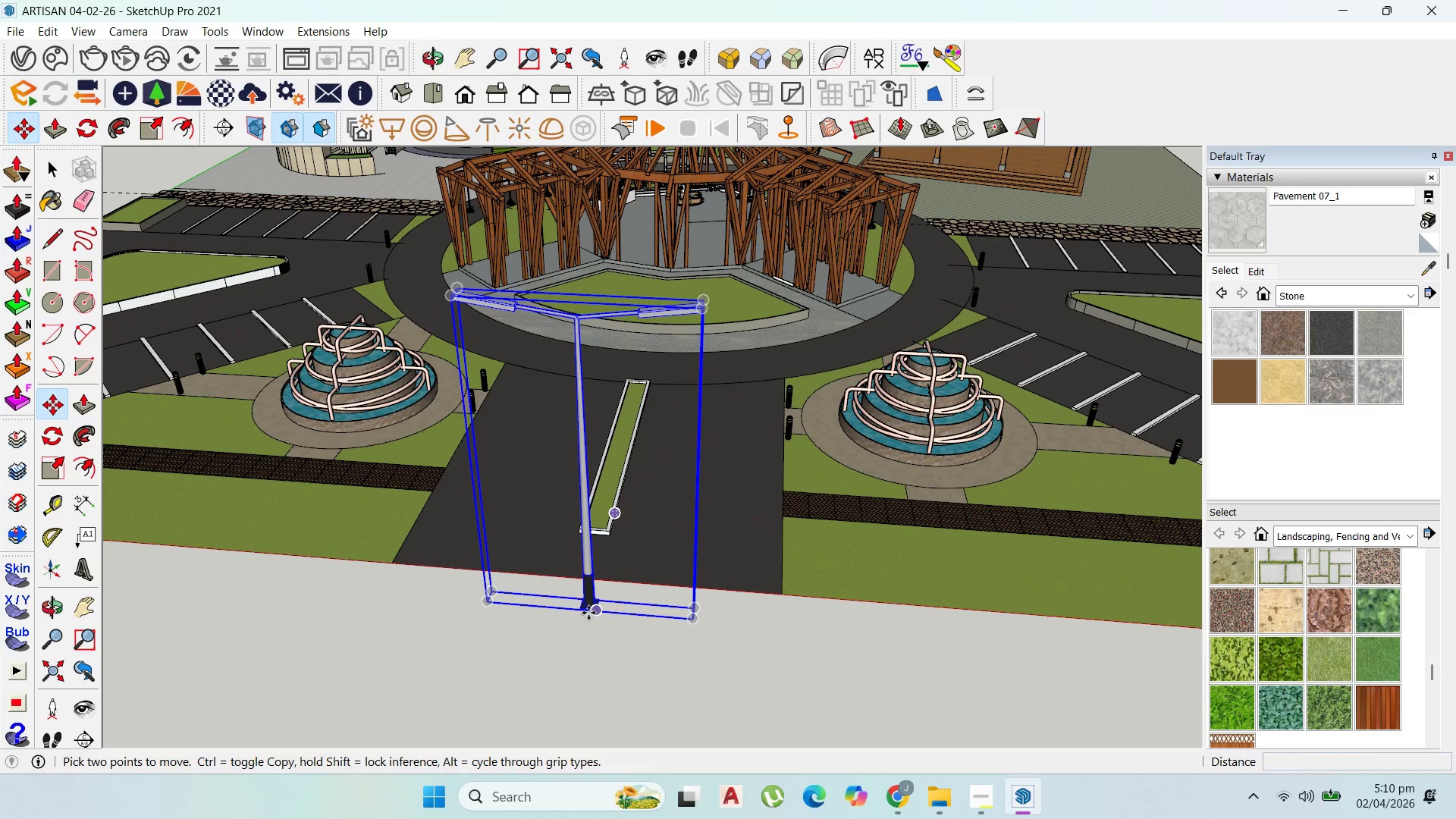 
left_click([607, 513])
 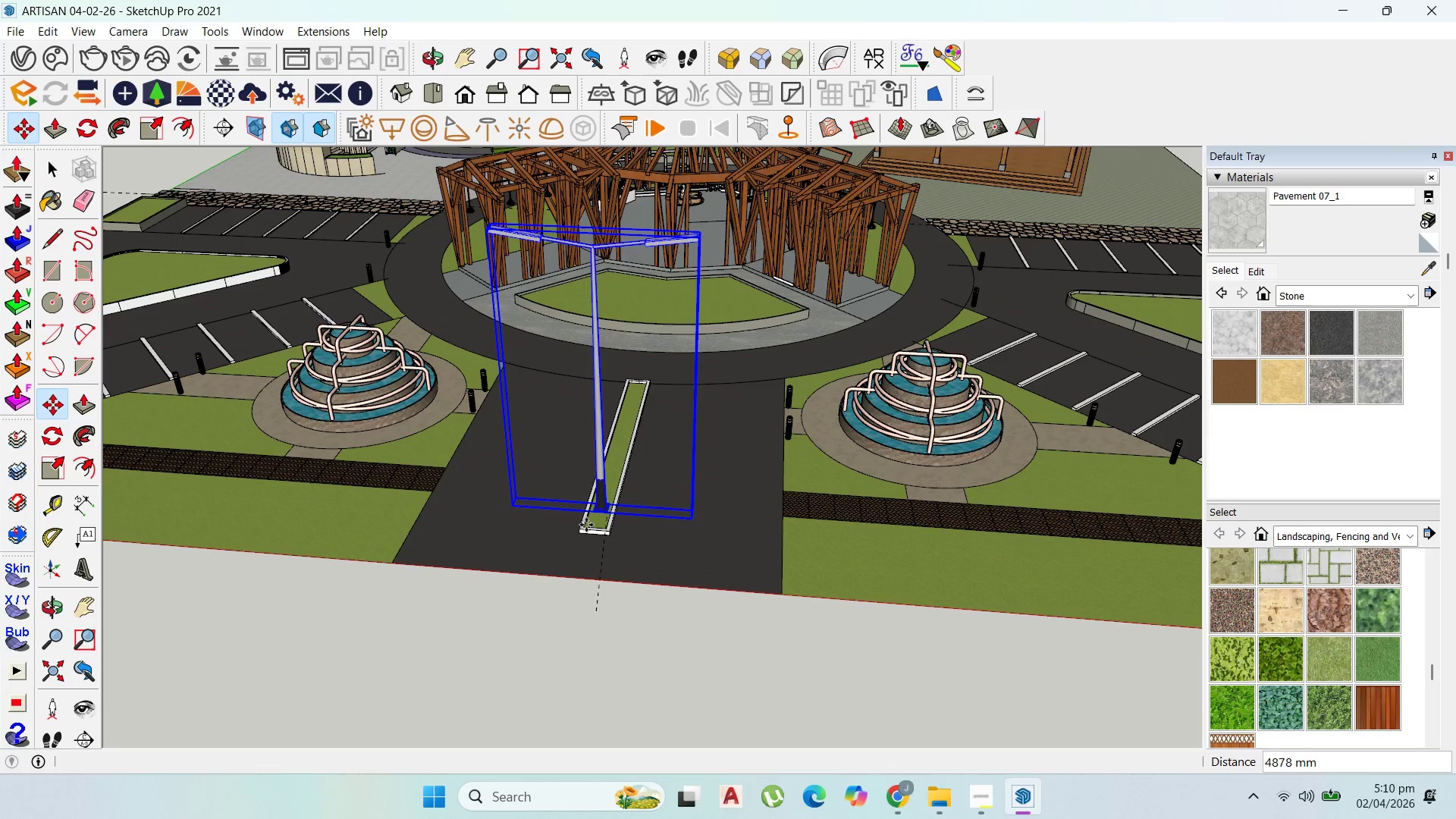 
scroll: coordinate [586, 525], scroll_direction: up, amount: 1.0
 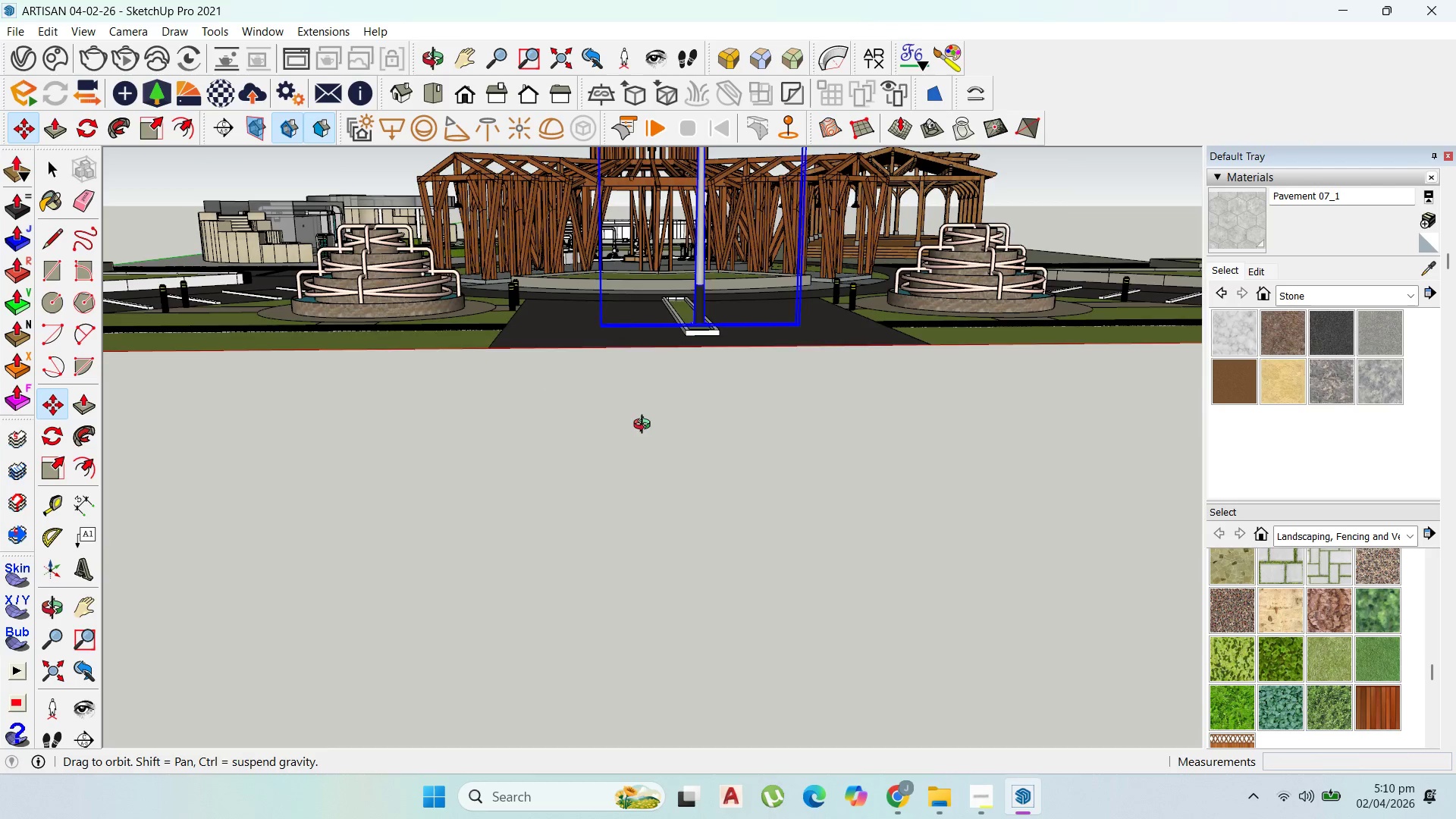 
scroll: coordinate [672, 560], scroll_direction: down, amount: 12.0
 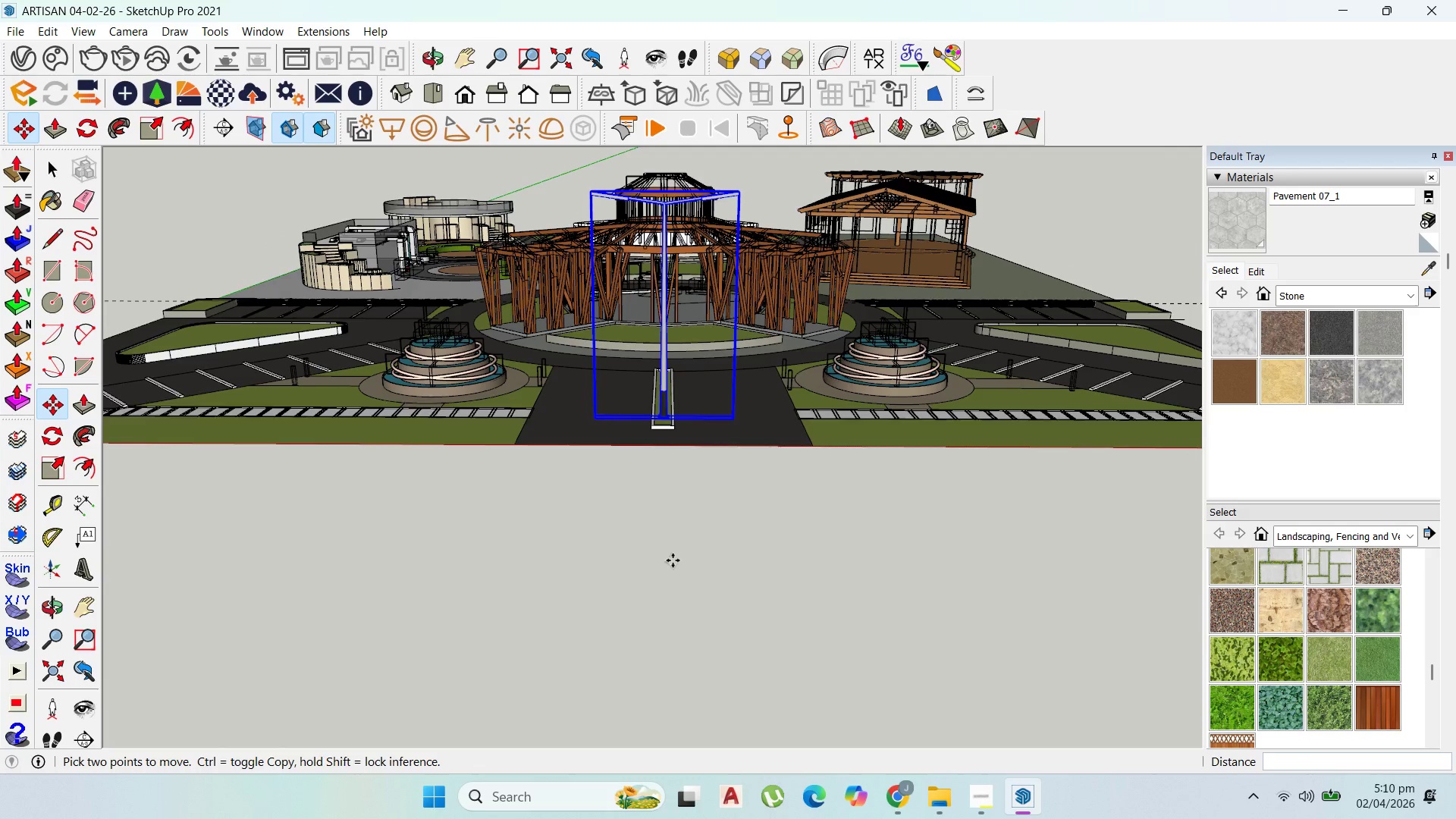 
key(Delete)
 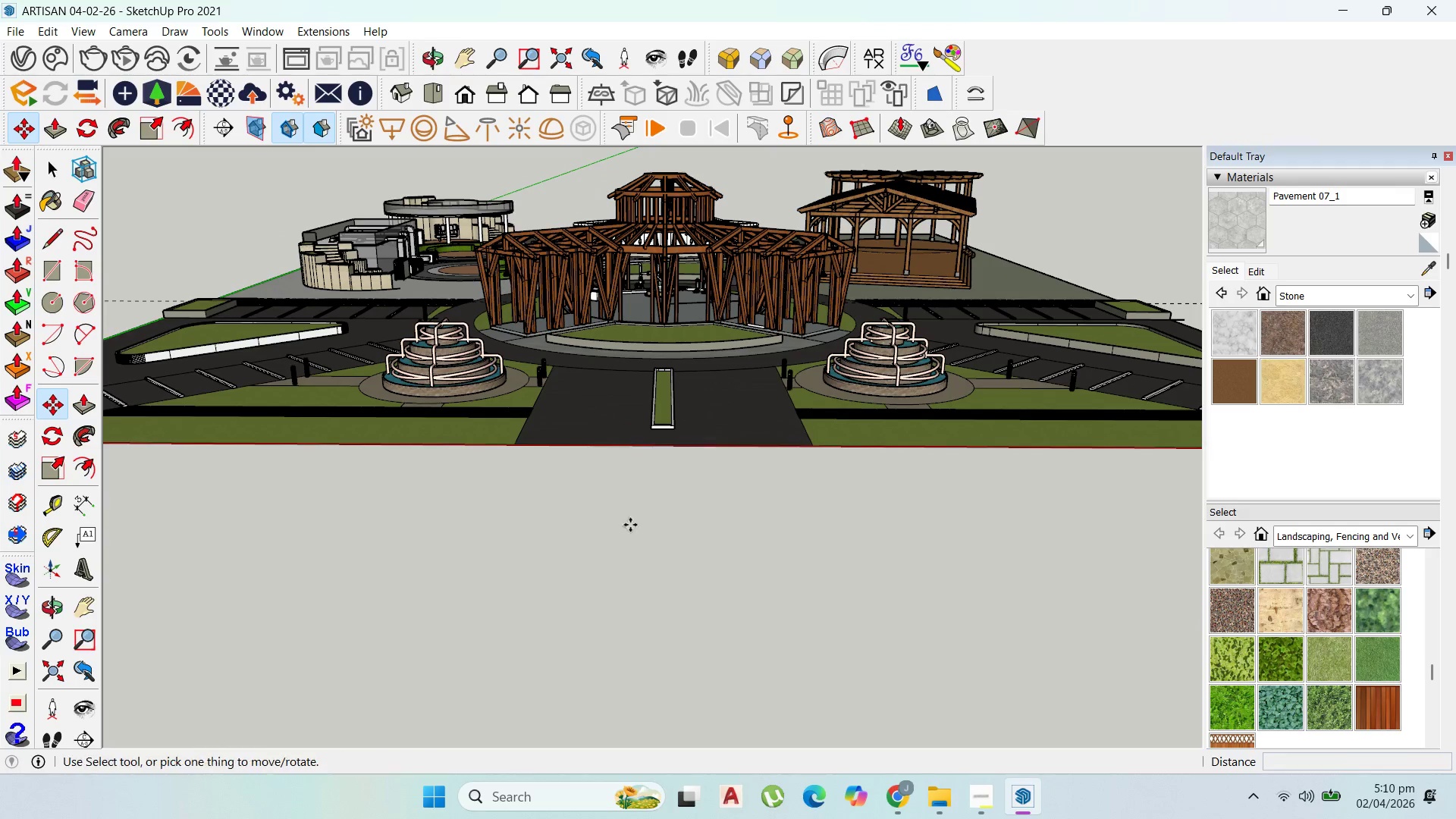 
scroll: coordinate [640, 432], scroll_direction: up, amount: 10.0
 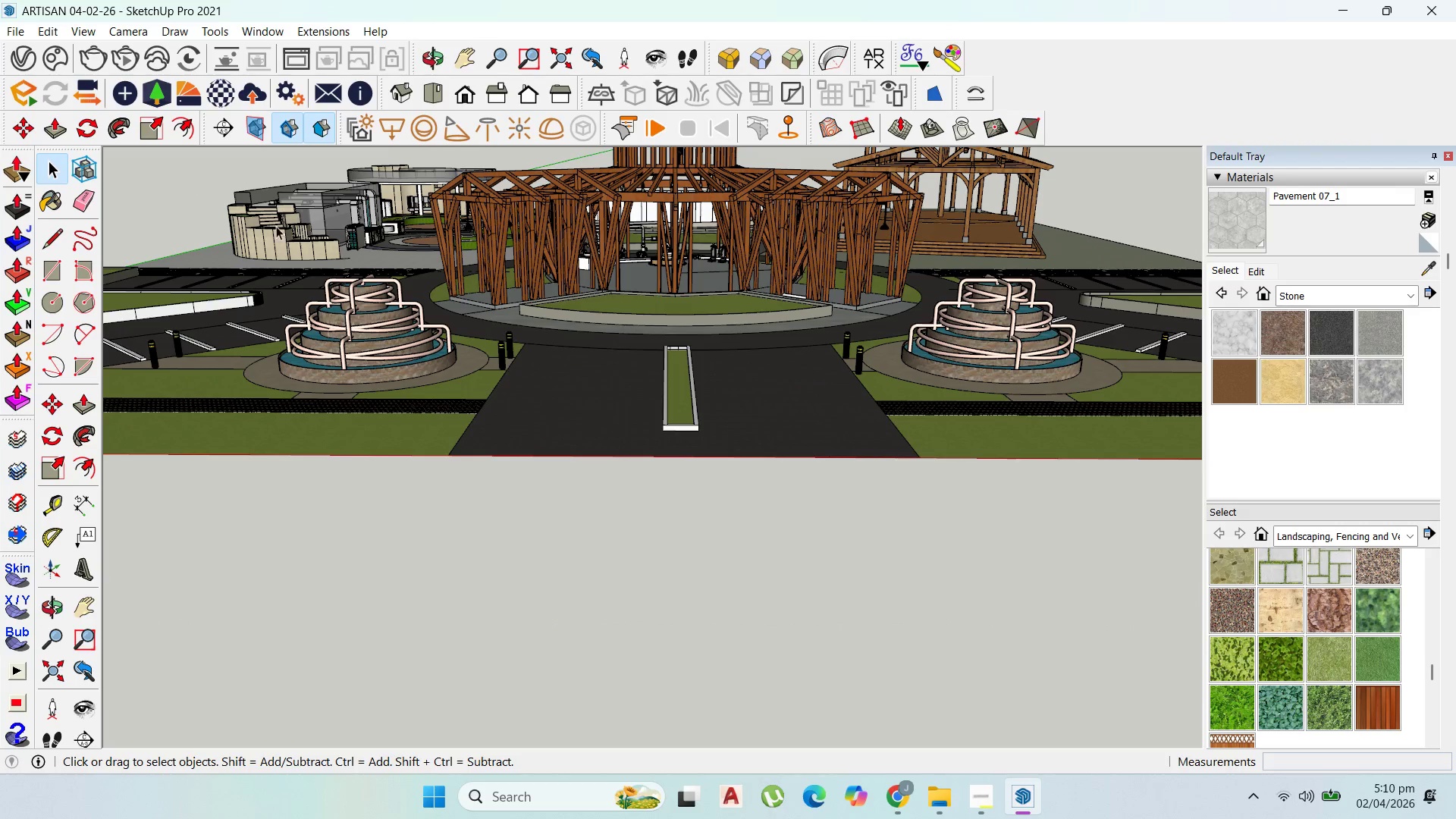 
left_click([899, 803])
 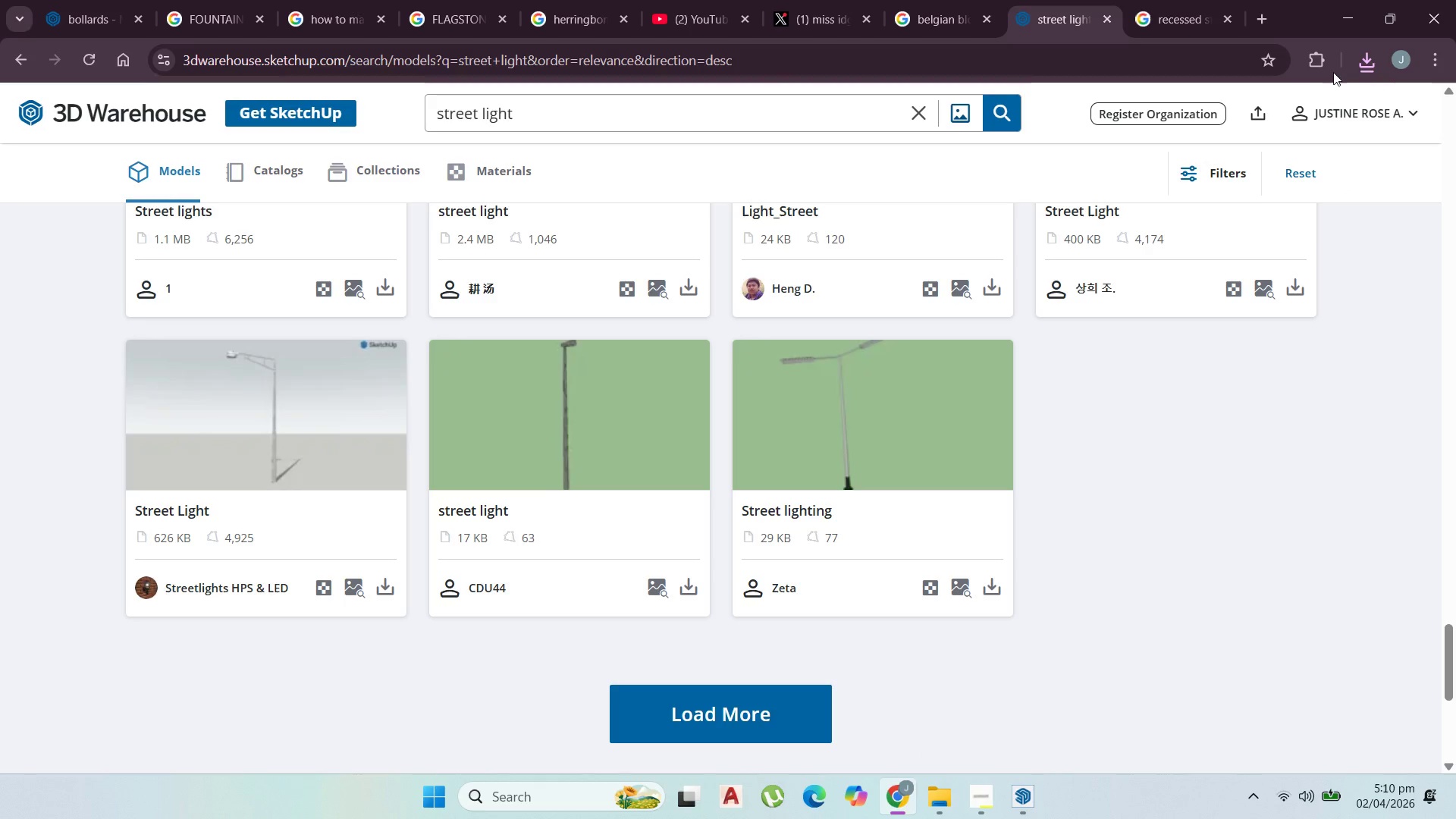 
scroll: coordinate [882, 328], scroll_direction: up, amount: 11.0
 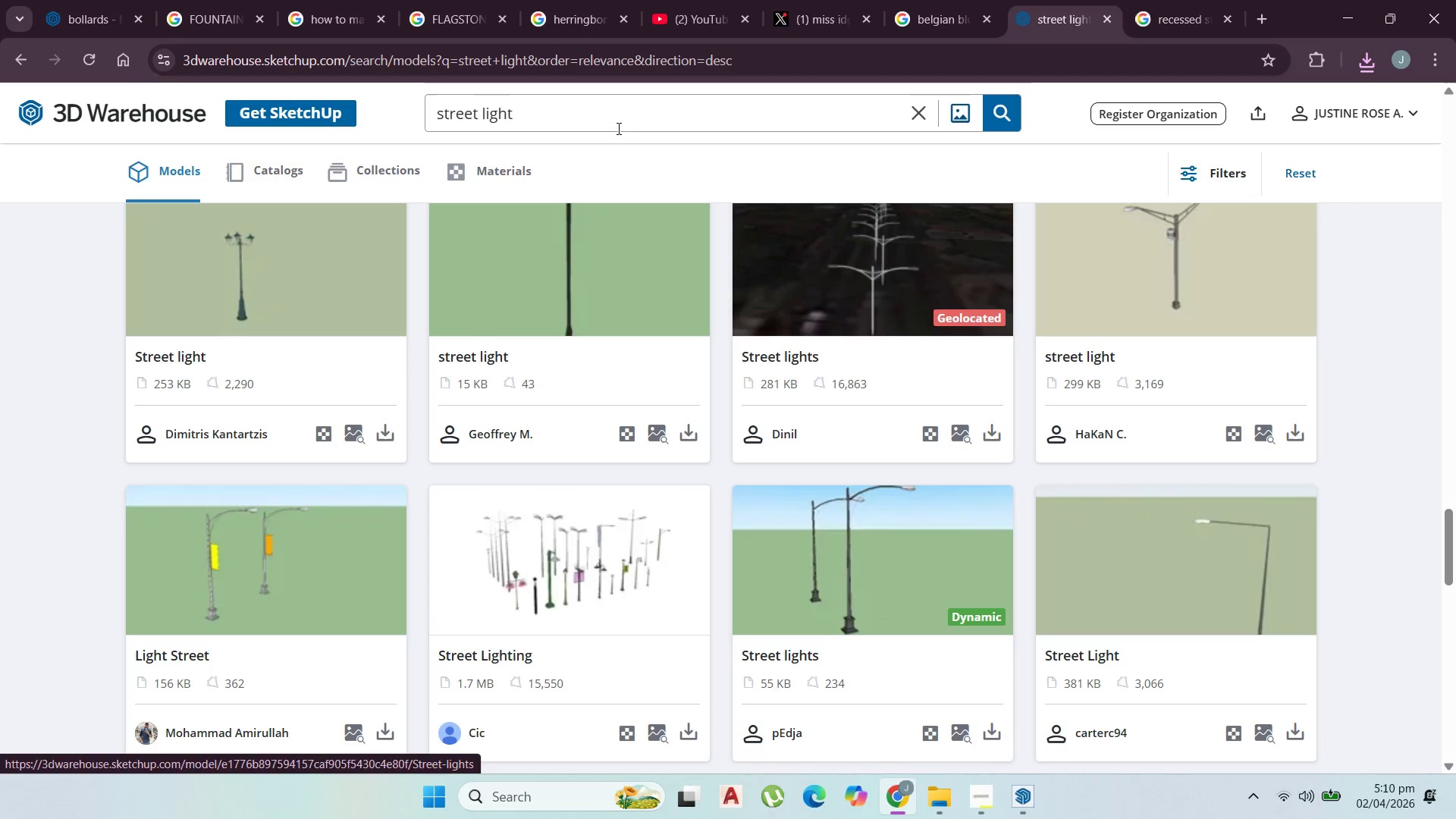 
left_click_drag(start_coordinate=[610, 118], to_coordinate=[232, 74])
 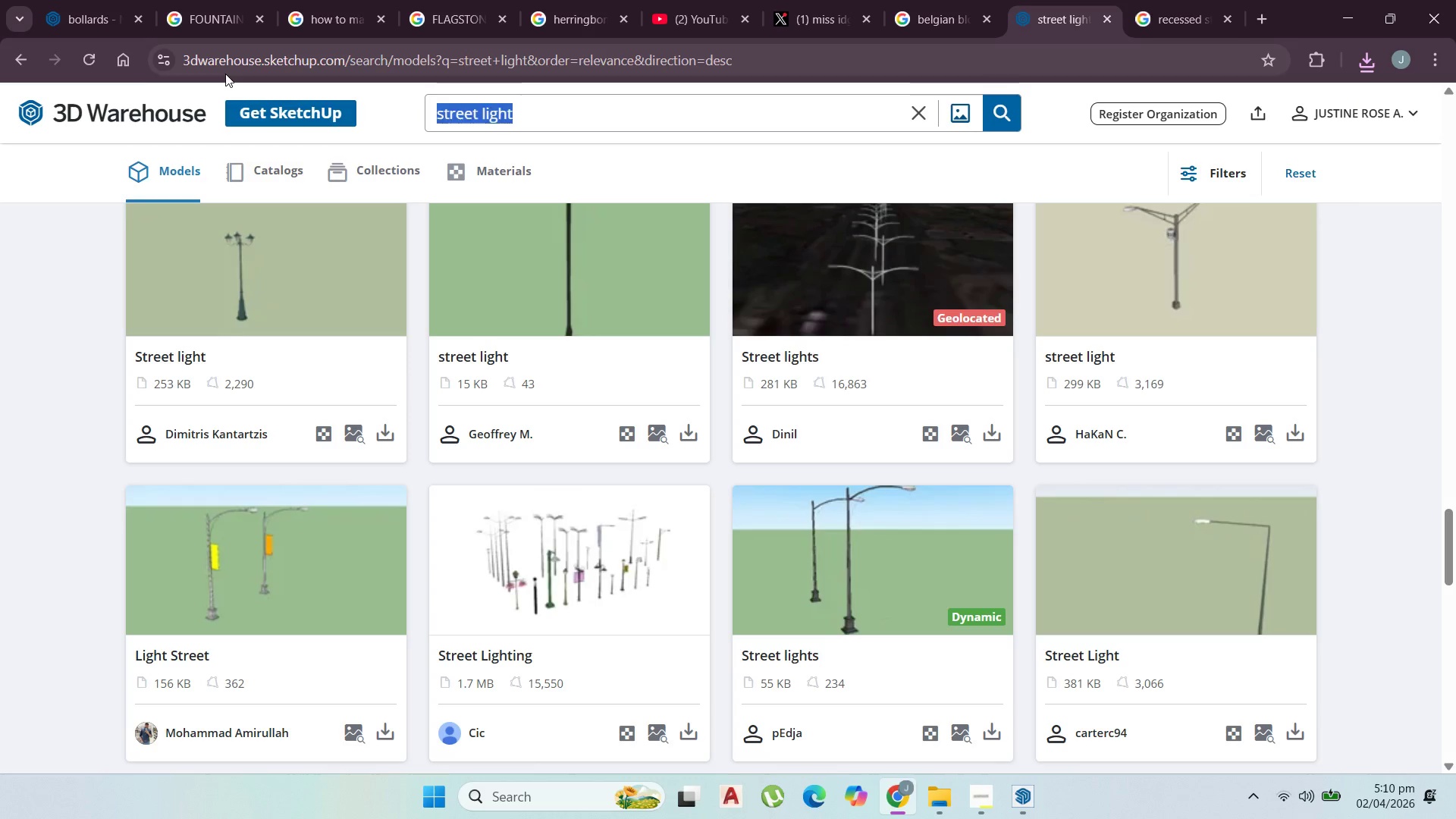 
type(step light)
 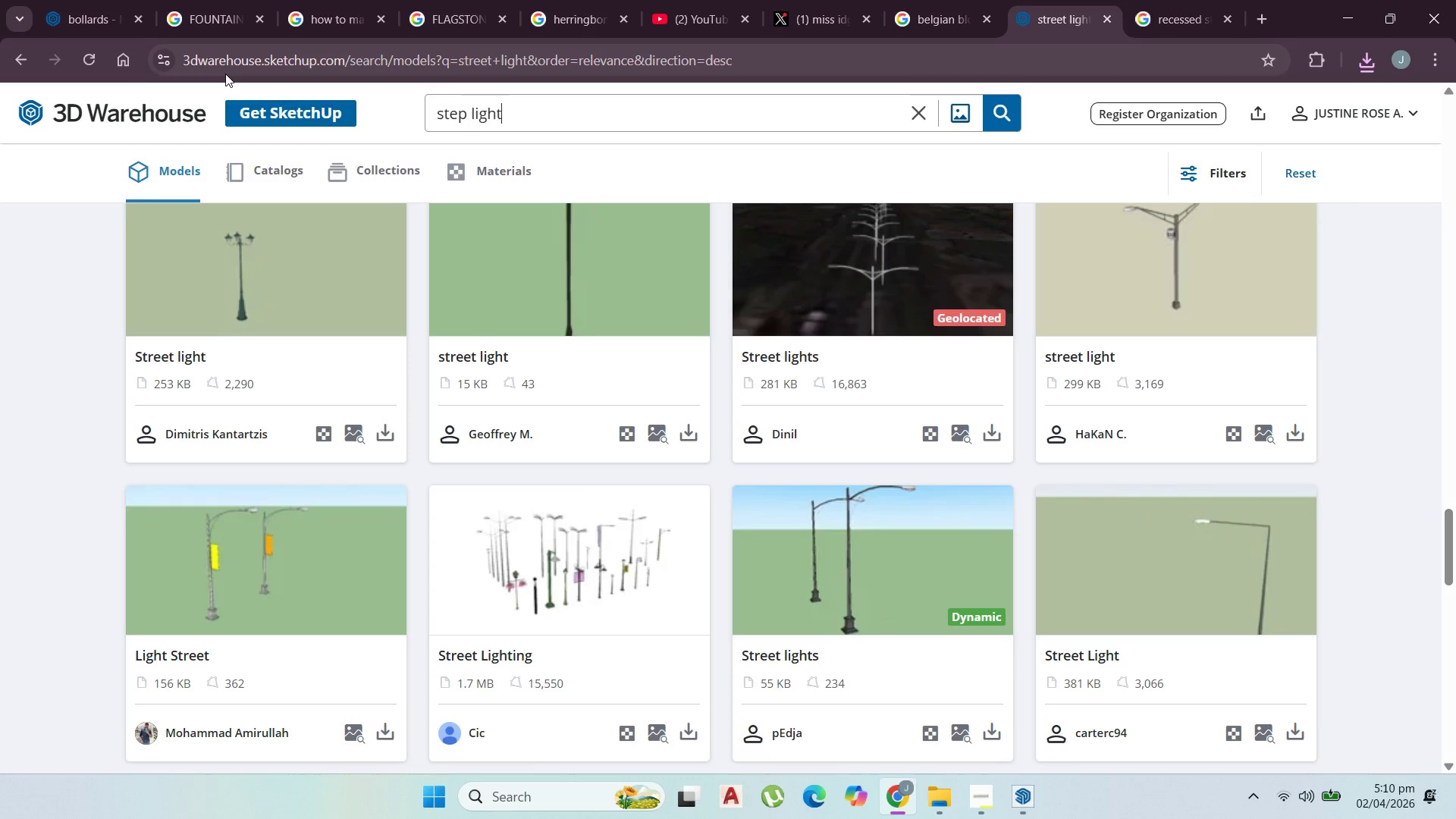 
key(Enter)
 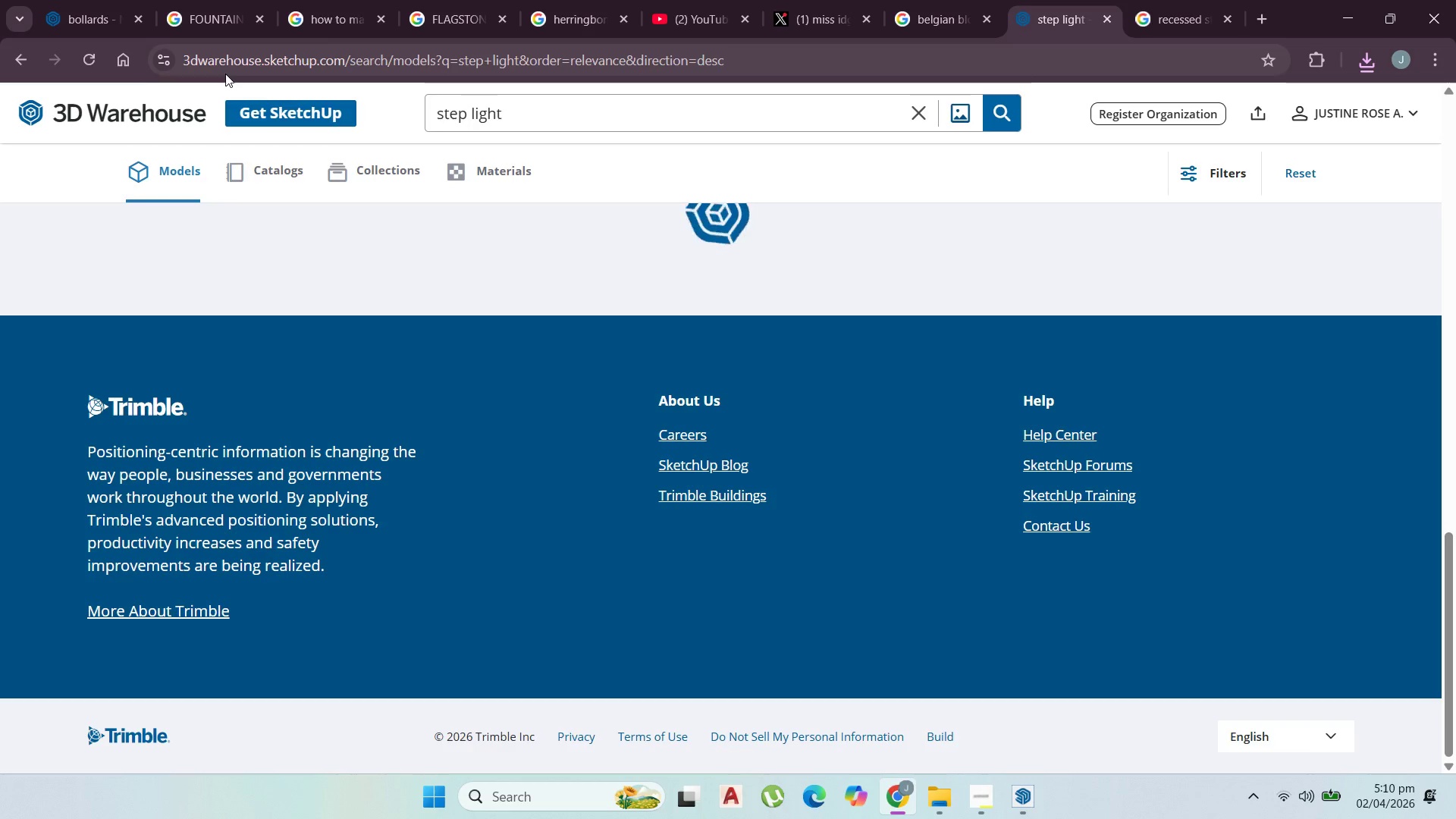 
scroll: coordinate [560, 381], scroll_direction: up, amount: 31.0
 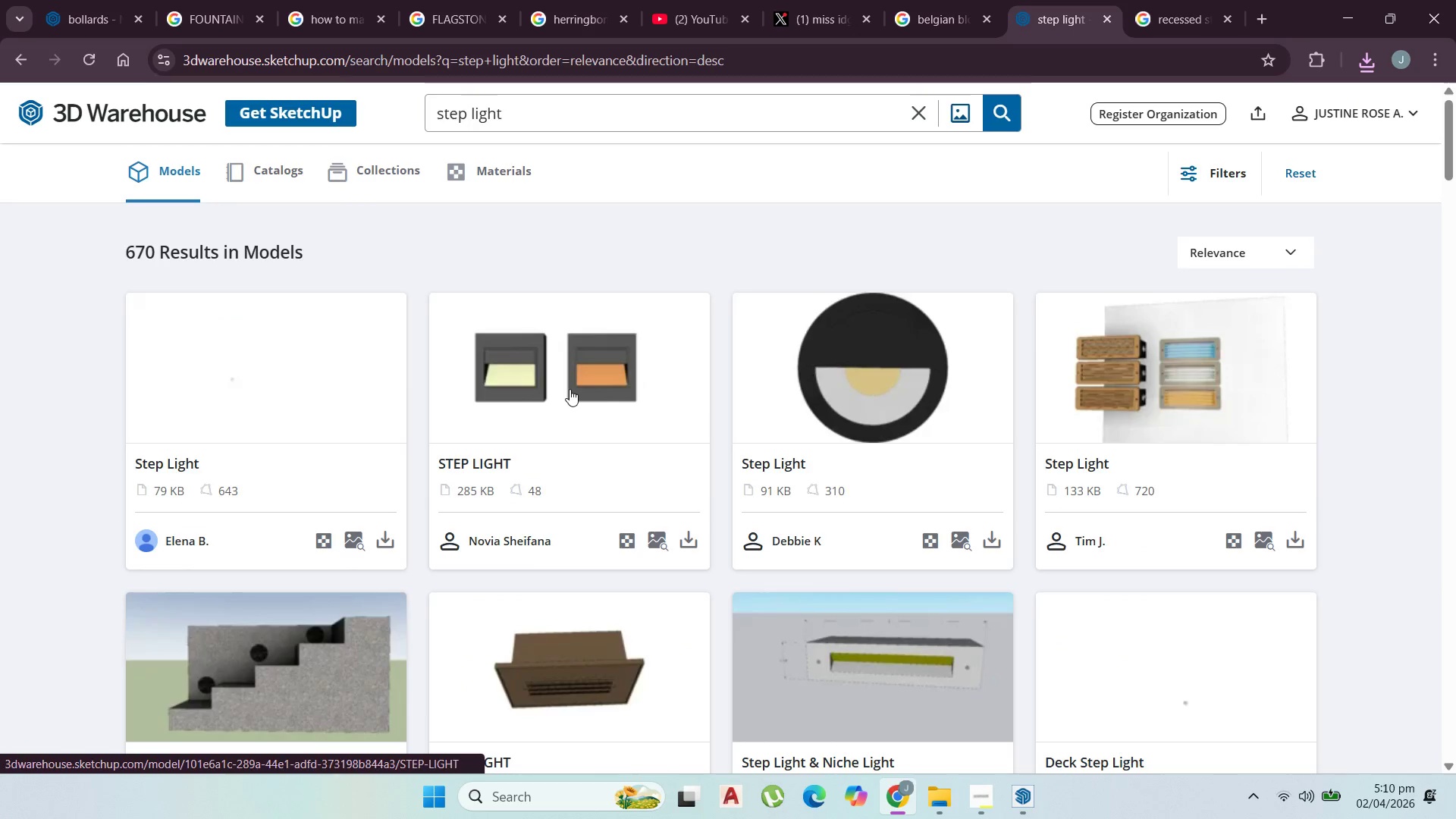 
scroll: coordinate [574, 397], scroll_direction: down, amount: 2.0
 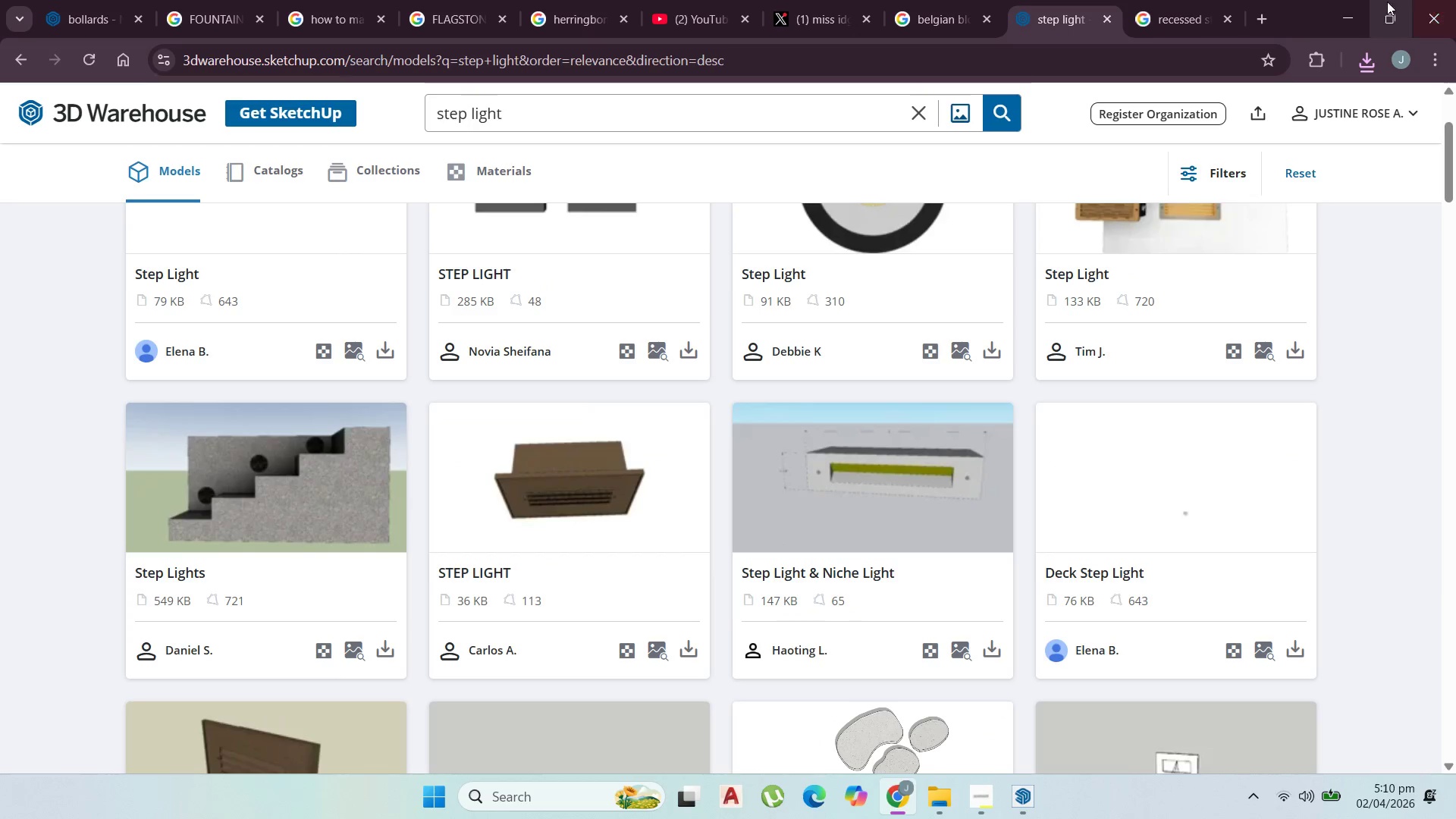 
left_click([1359, 9])
 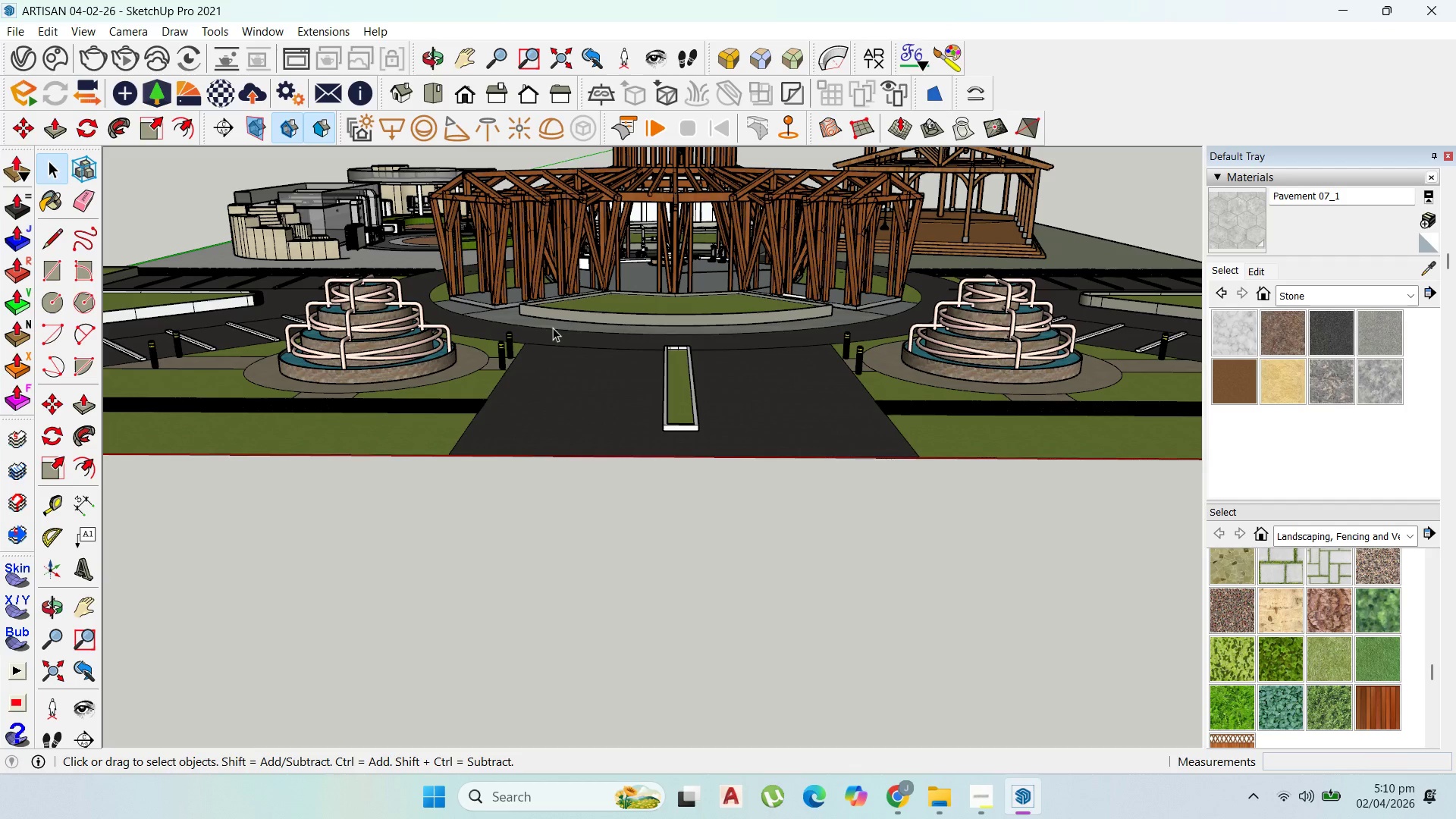 
scroll: coordinate [517, 391], scroll_direction: up, amount: 10.0
 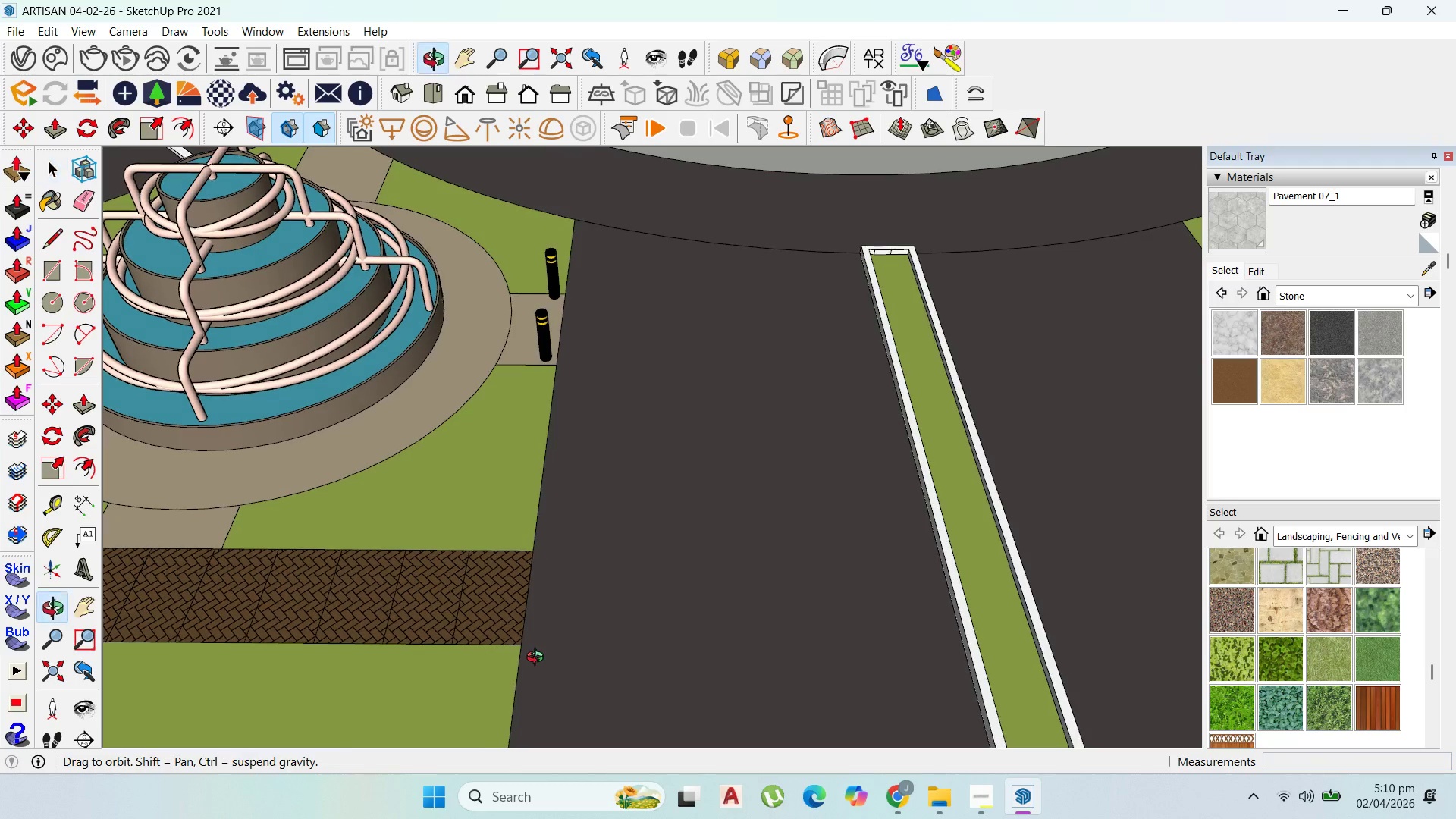 
scroll: coordinate [602, 528], scroll_direction: down, amount: 11.0
 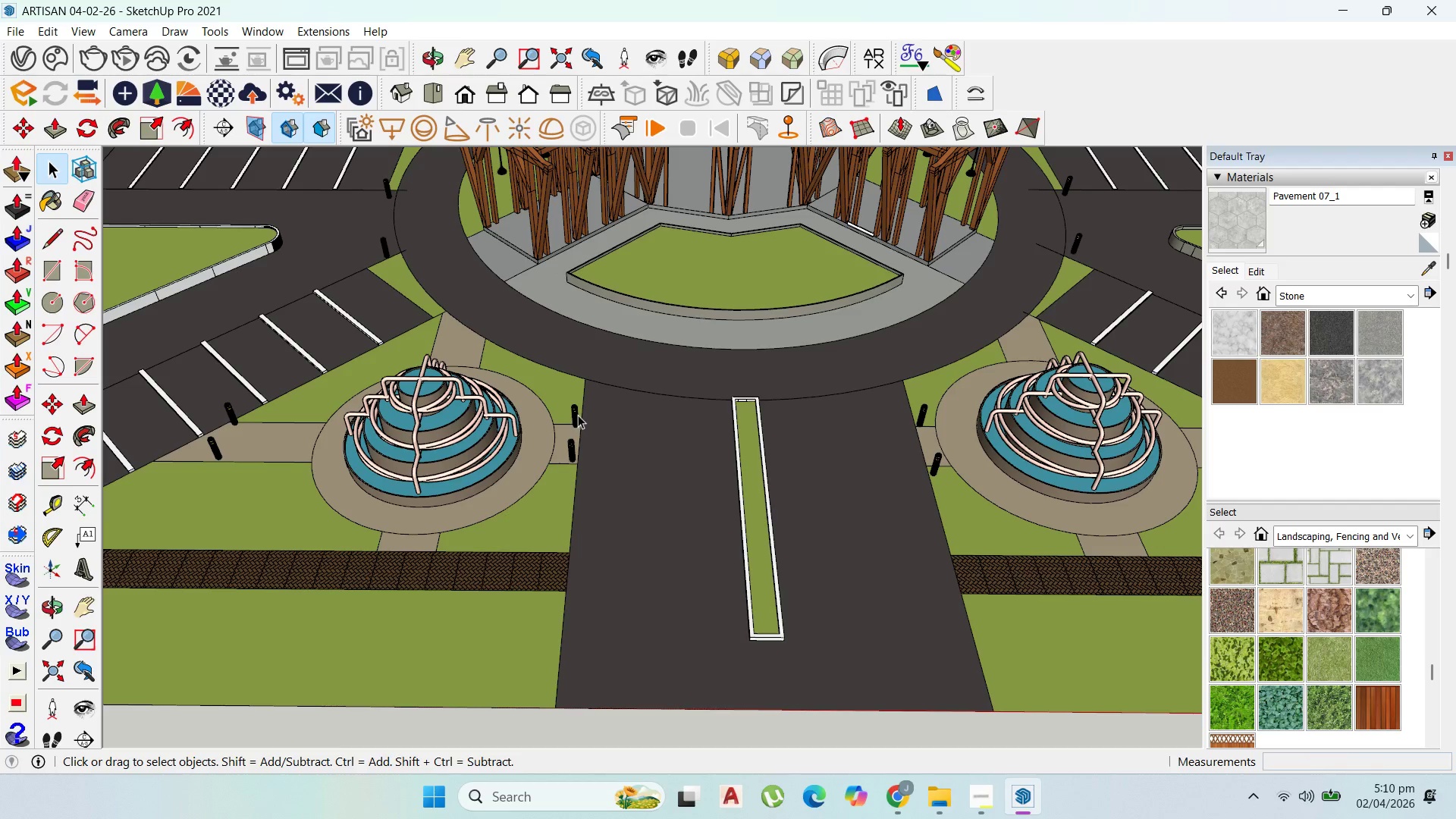 
double_click([578, 415])
 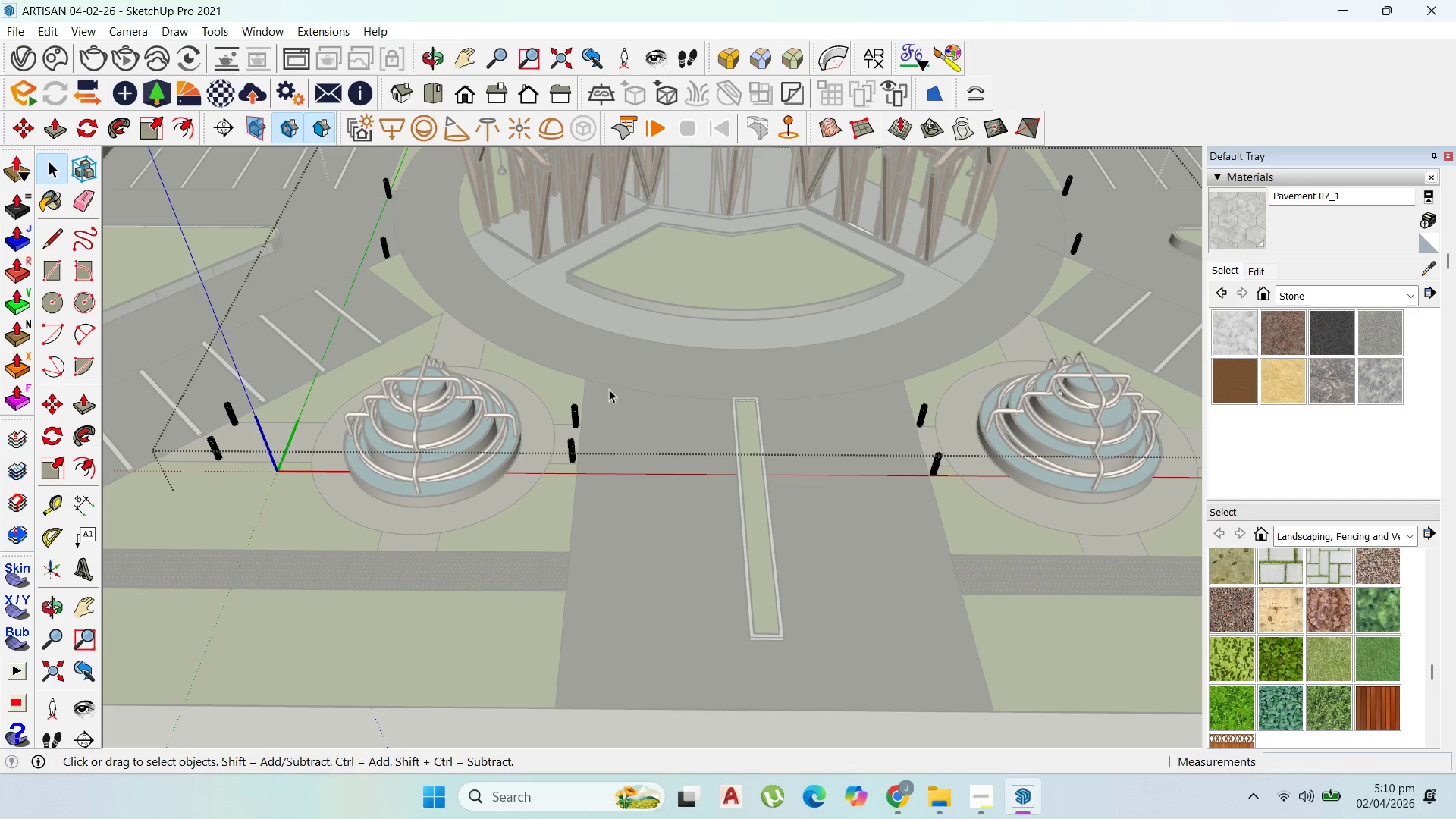 
scroll: coordinate [675, 403], scroll_direction: down, amount: 14.0
 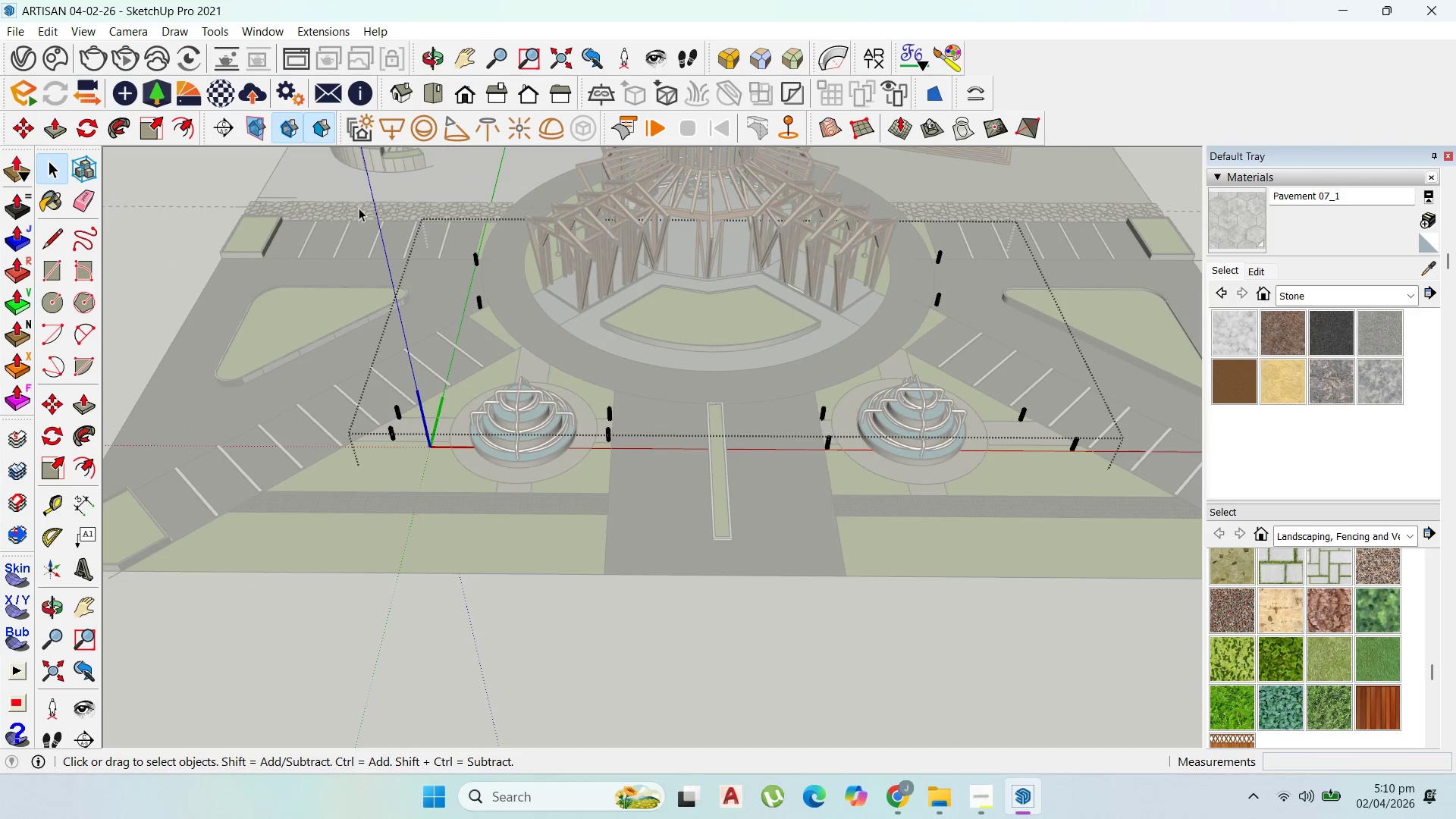 
scroll: coordinate [405, 253], scroll_direction: up, amount: 2.0
 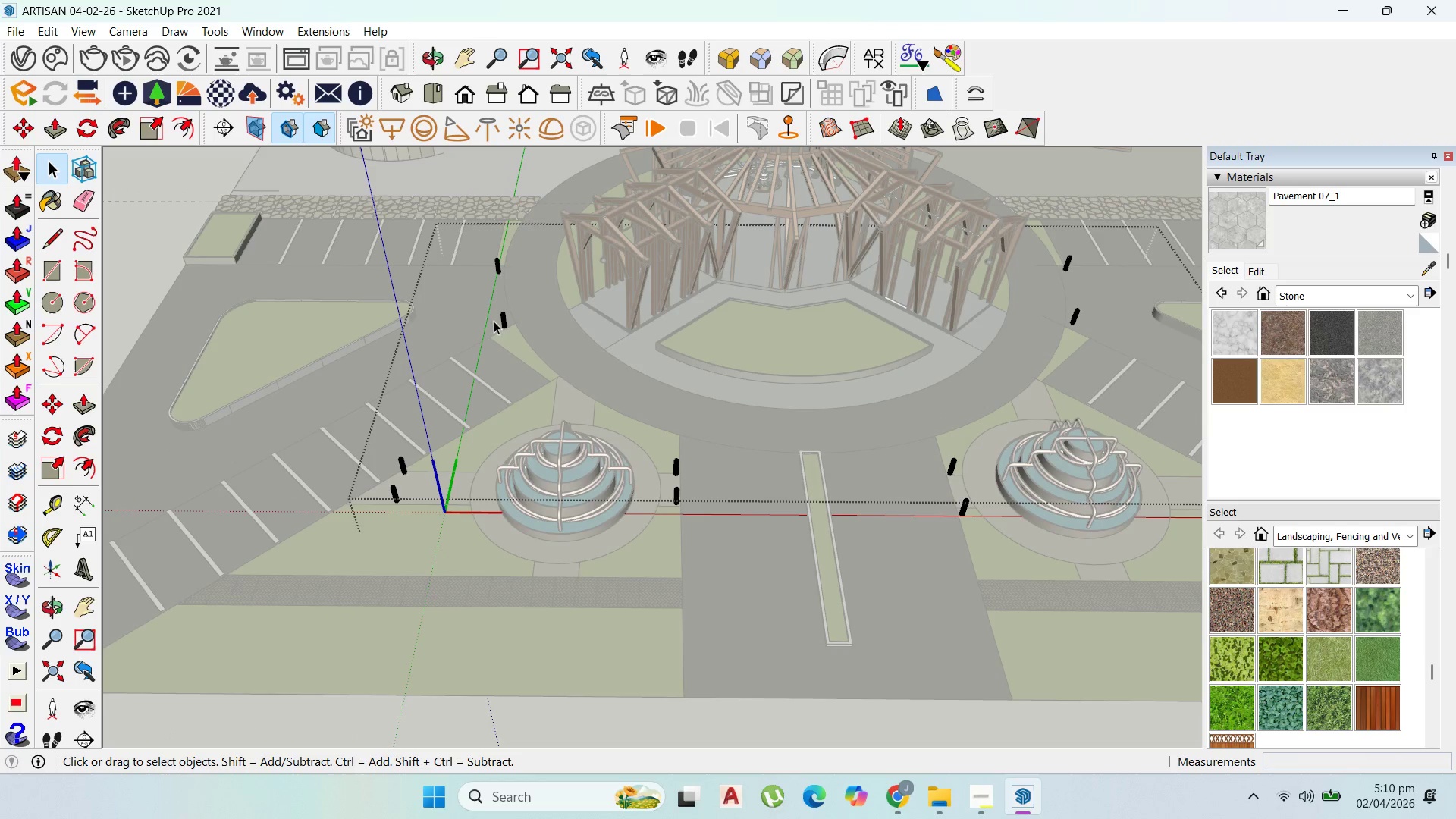 
left_click([502, 322])
 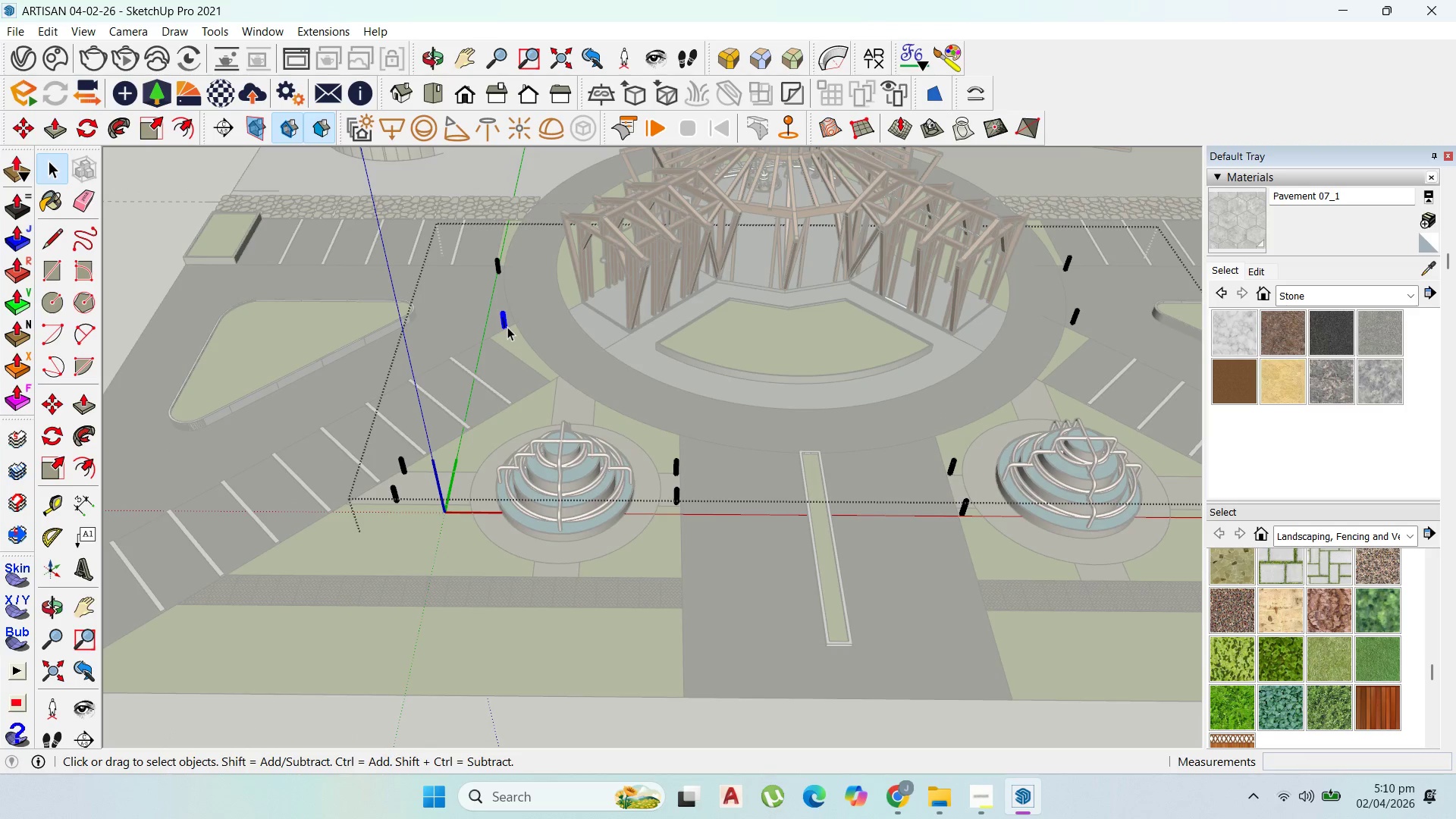 
key(M)
 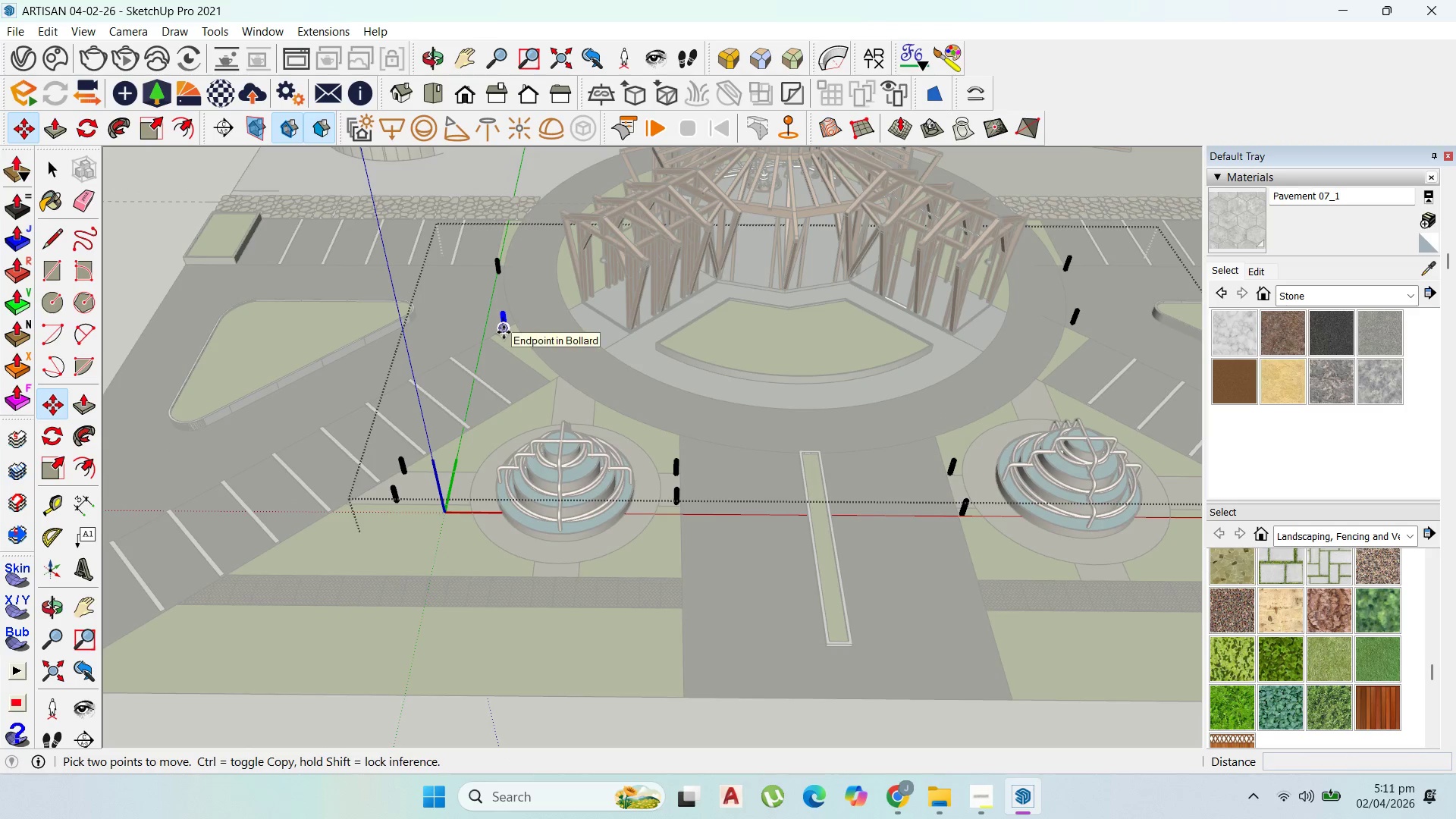 
left_click([504, 332])
 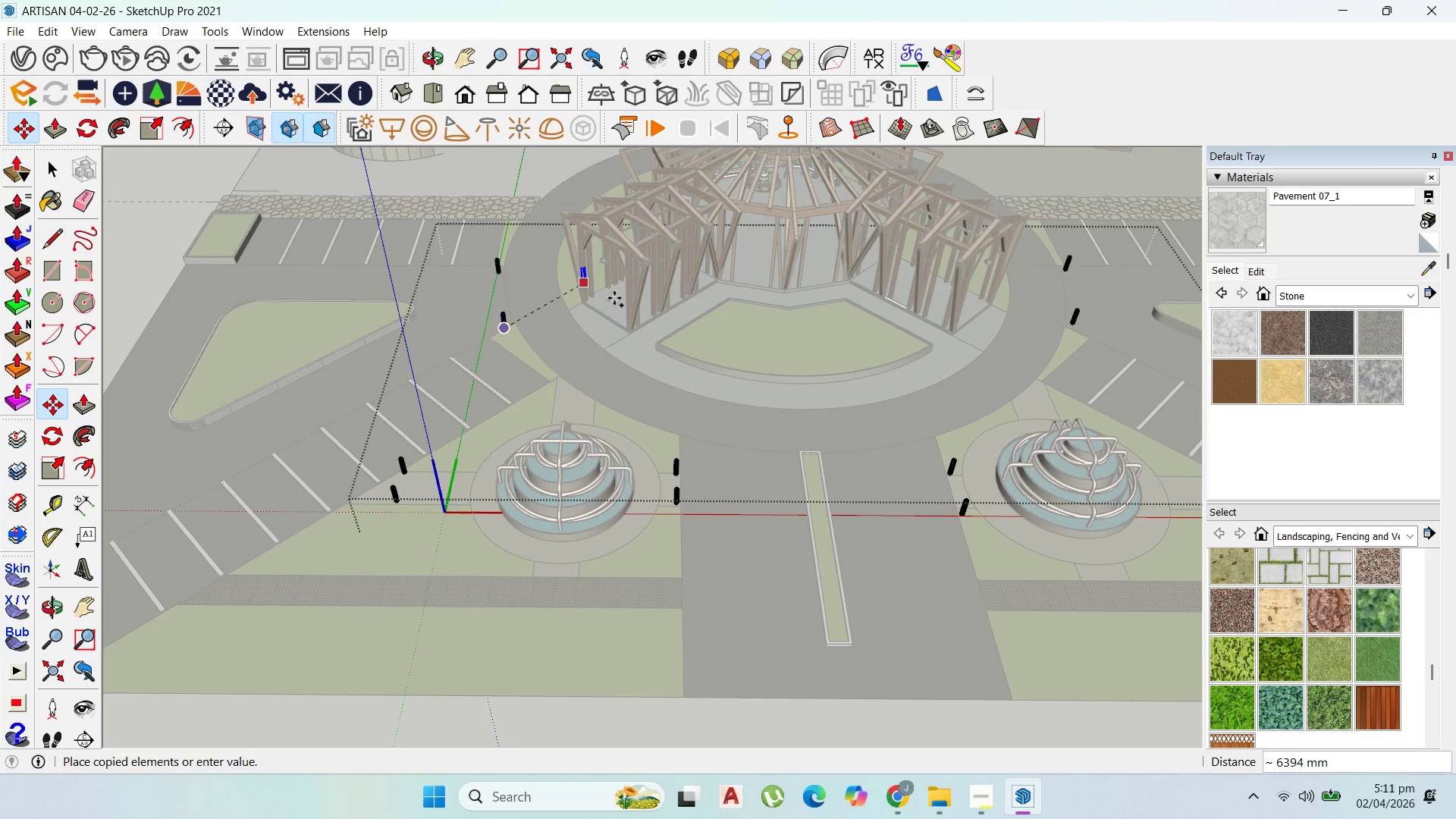 
key(Control+ControlLeft)
 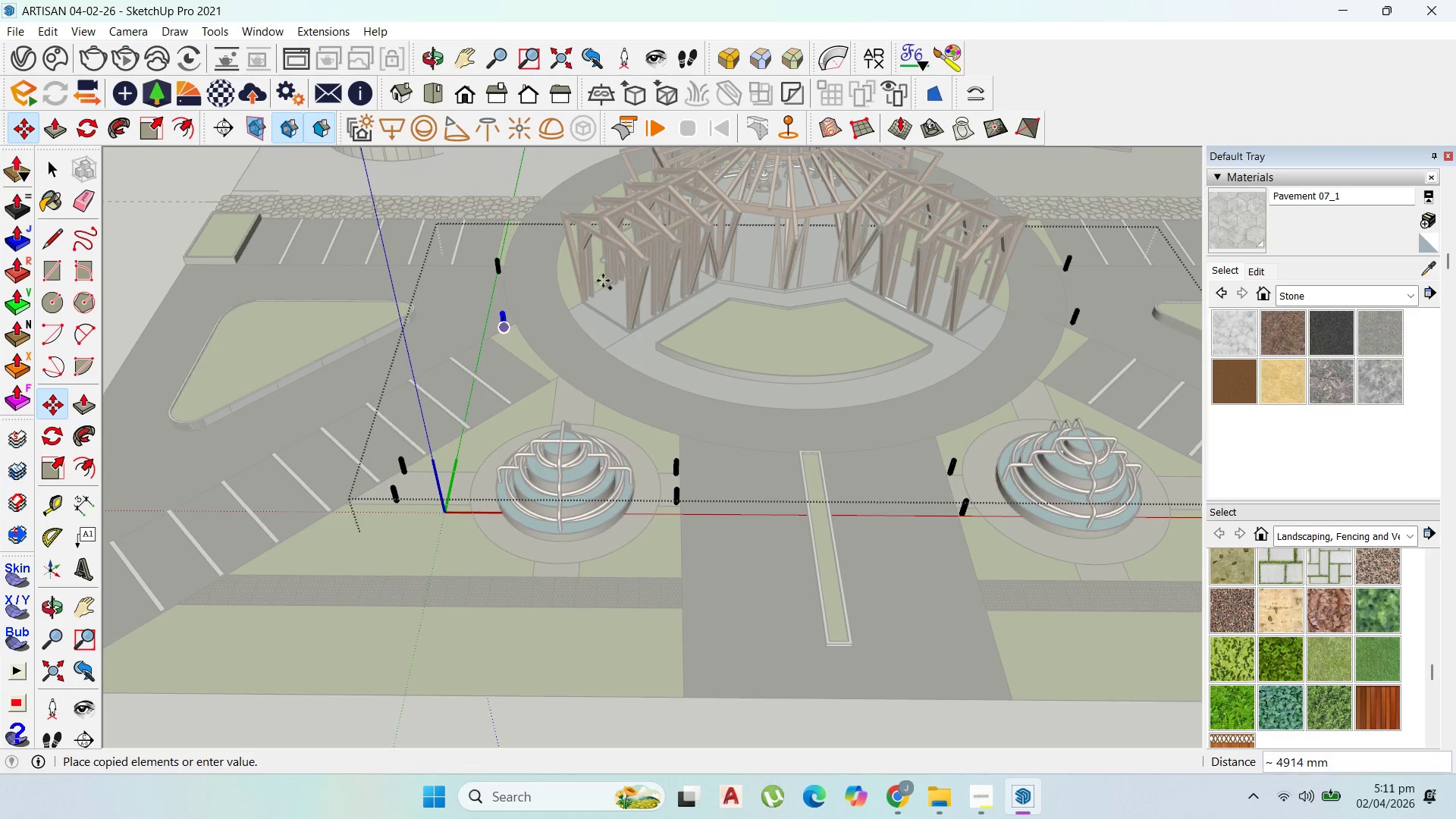 
scroll: coordinate [614, 298], scroll_direction: down, amount: 4.0
 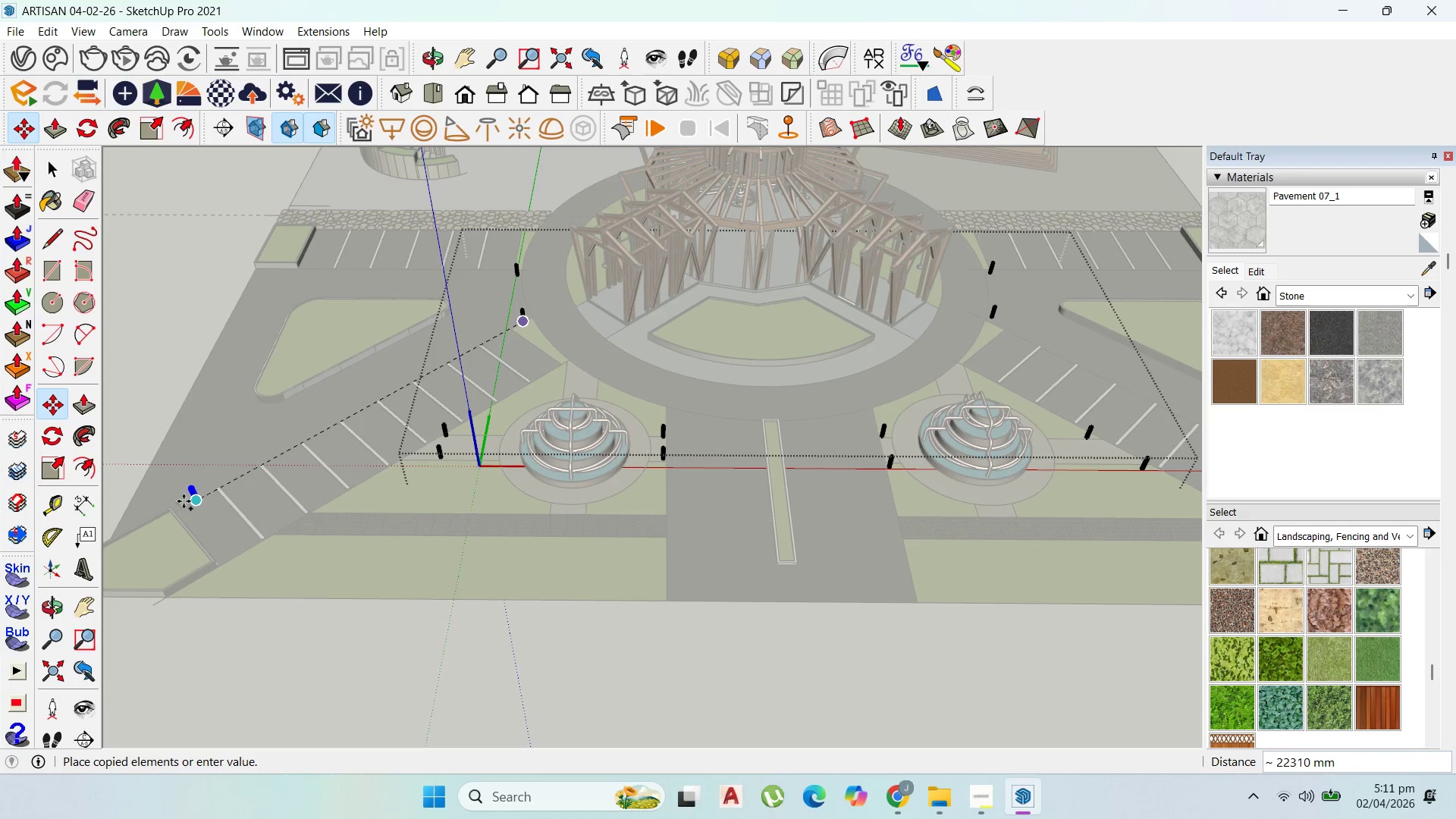 
left_click([181, 501])
 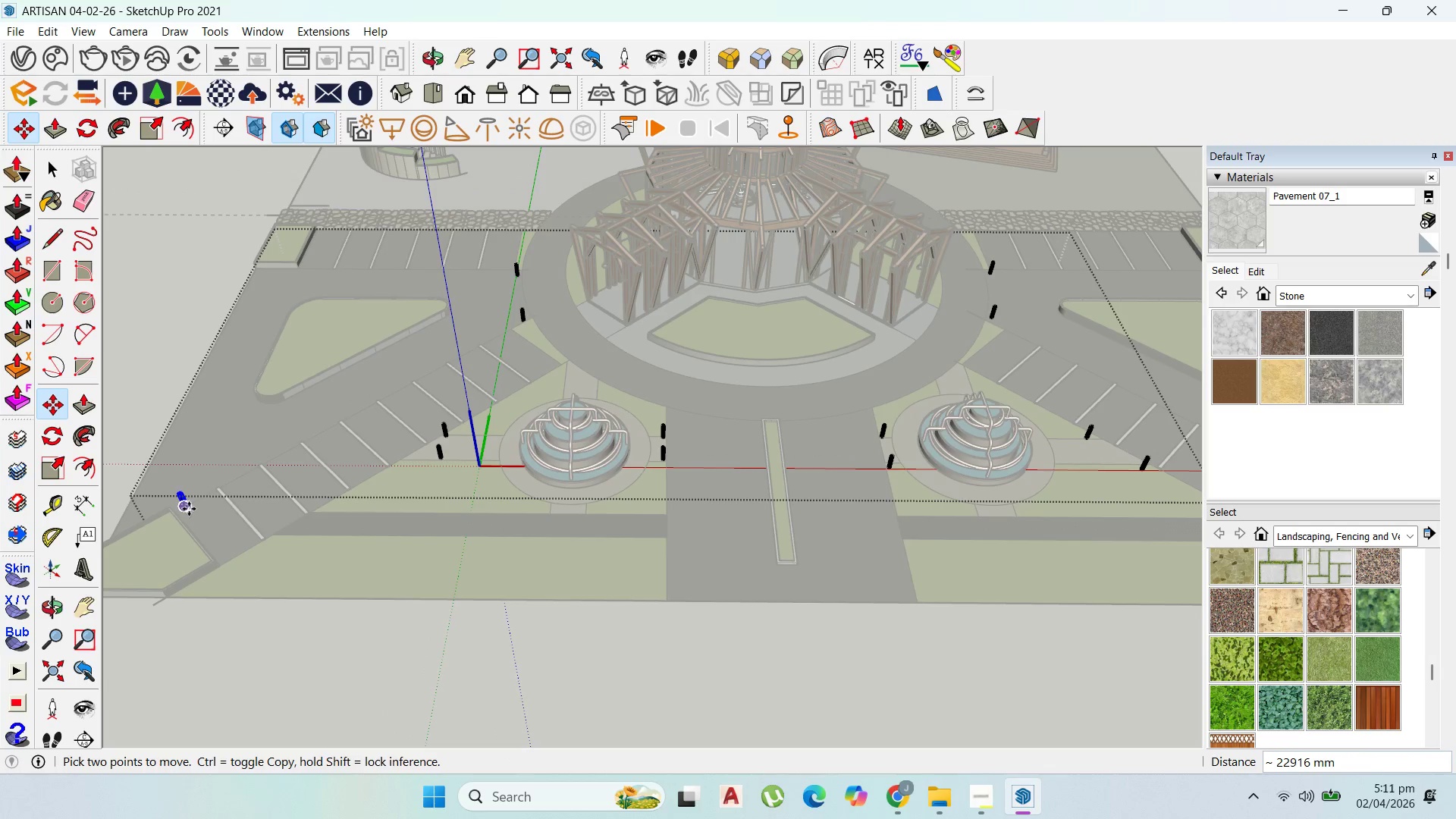 
left_click([189, 509])
 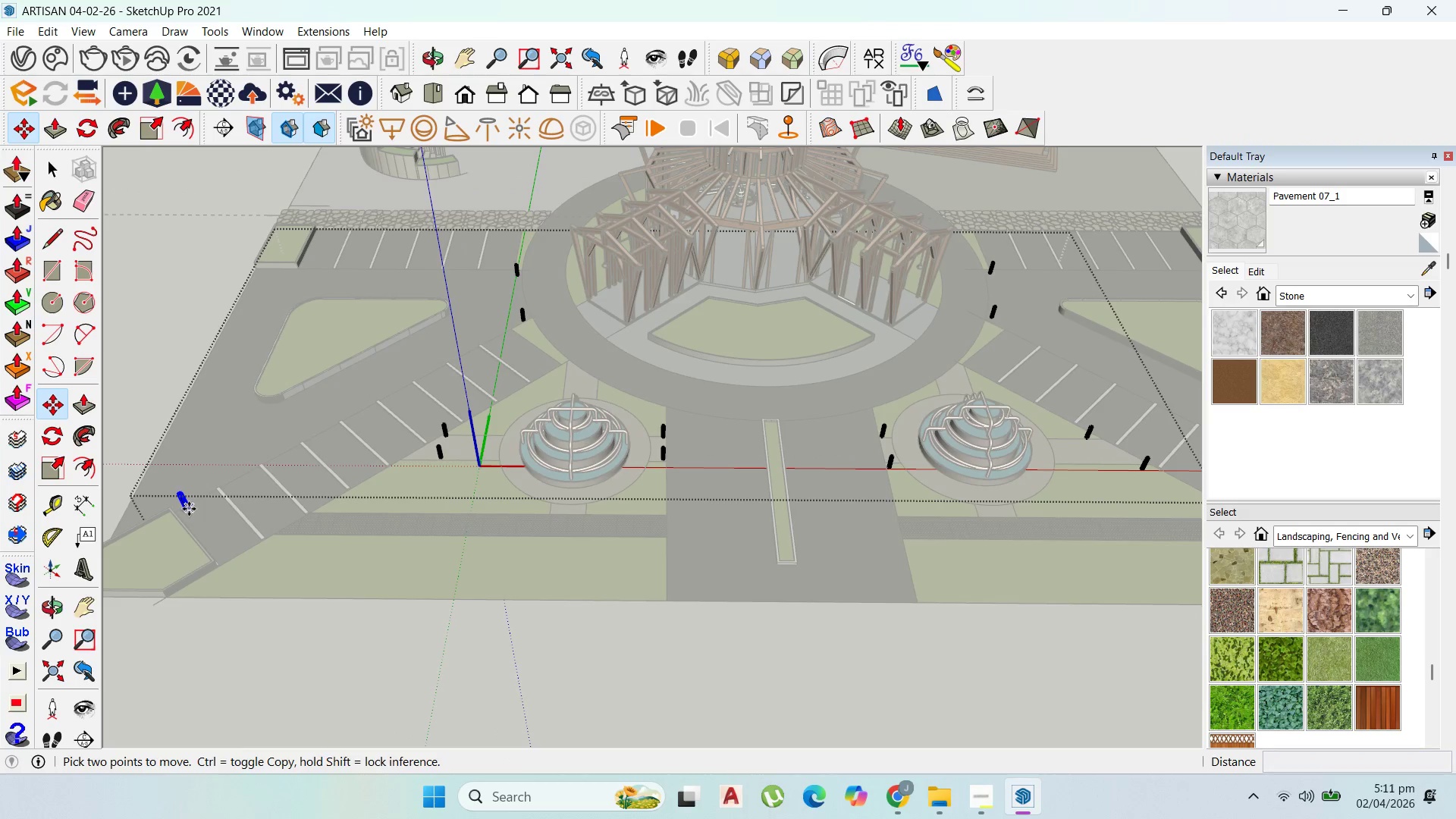 
key(Control+ControlLeft)
 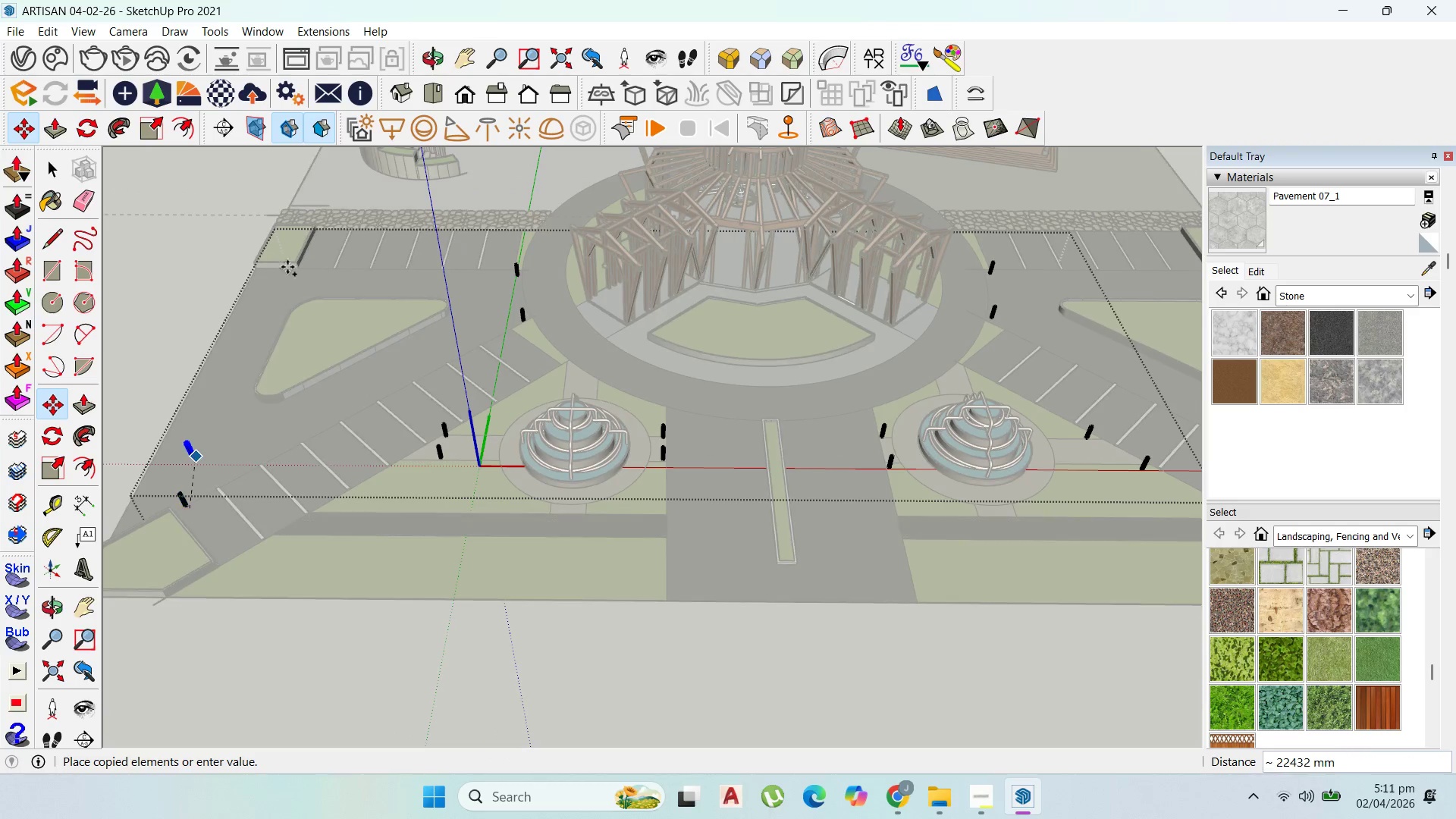 
scroll: coordinate [299, 275], scroll_direction: up, amount: 2.0
 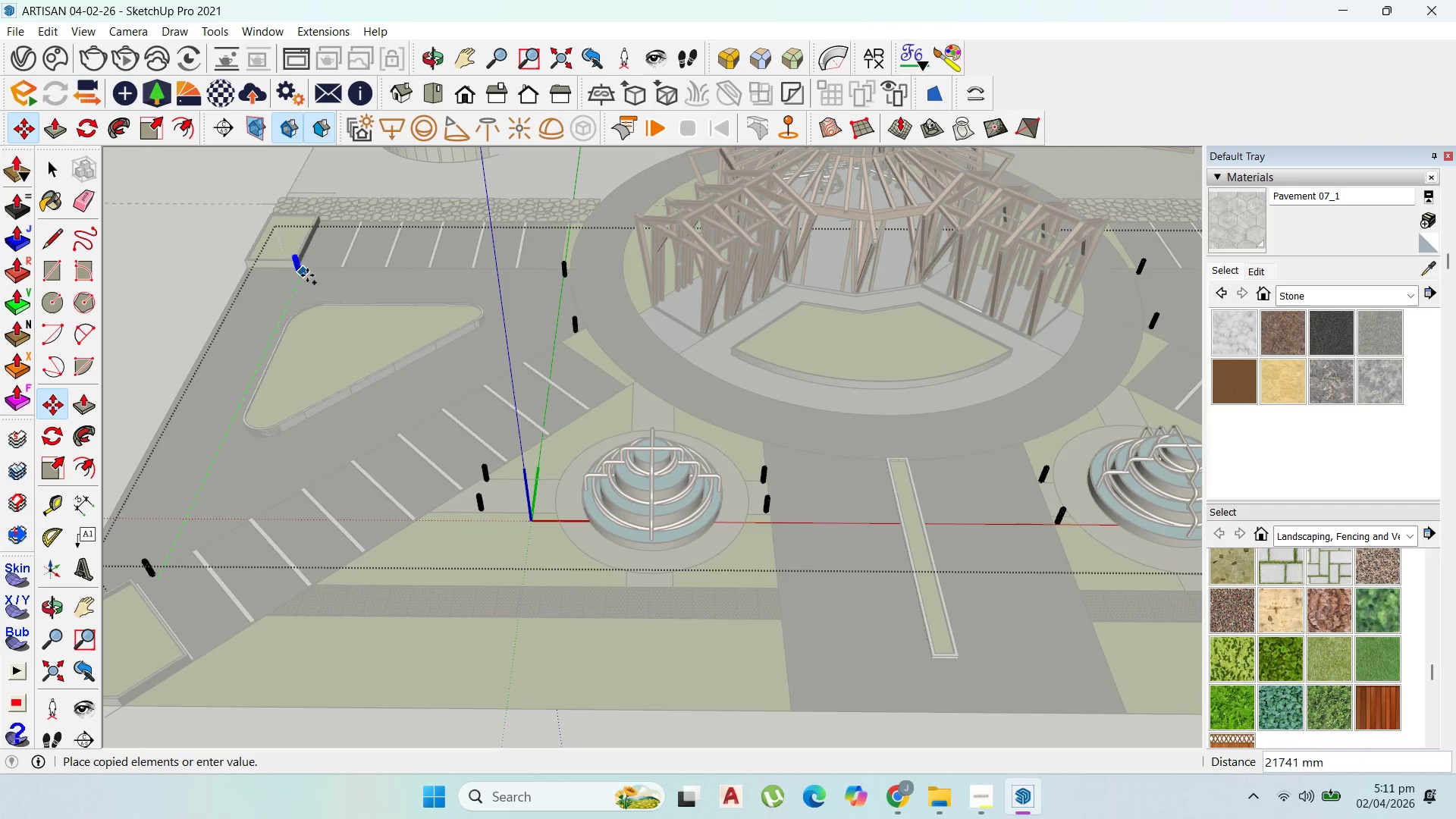 
left_click([307, 275])
 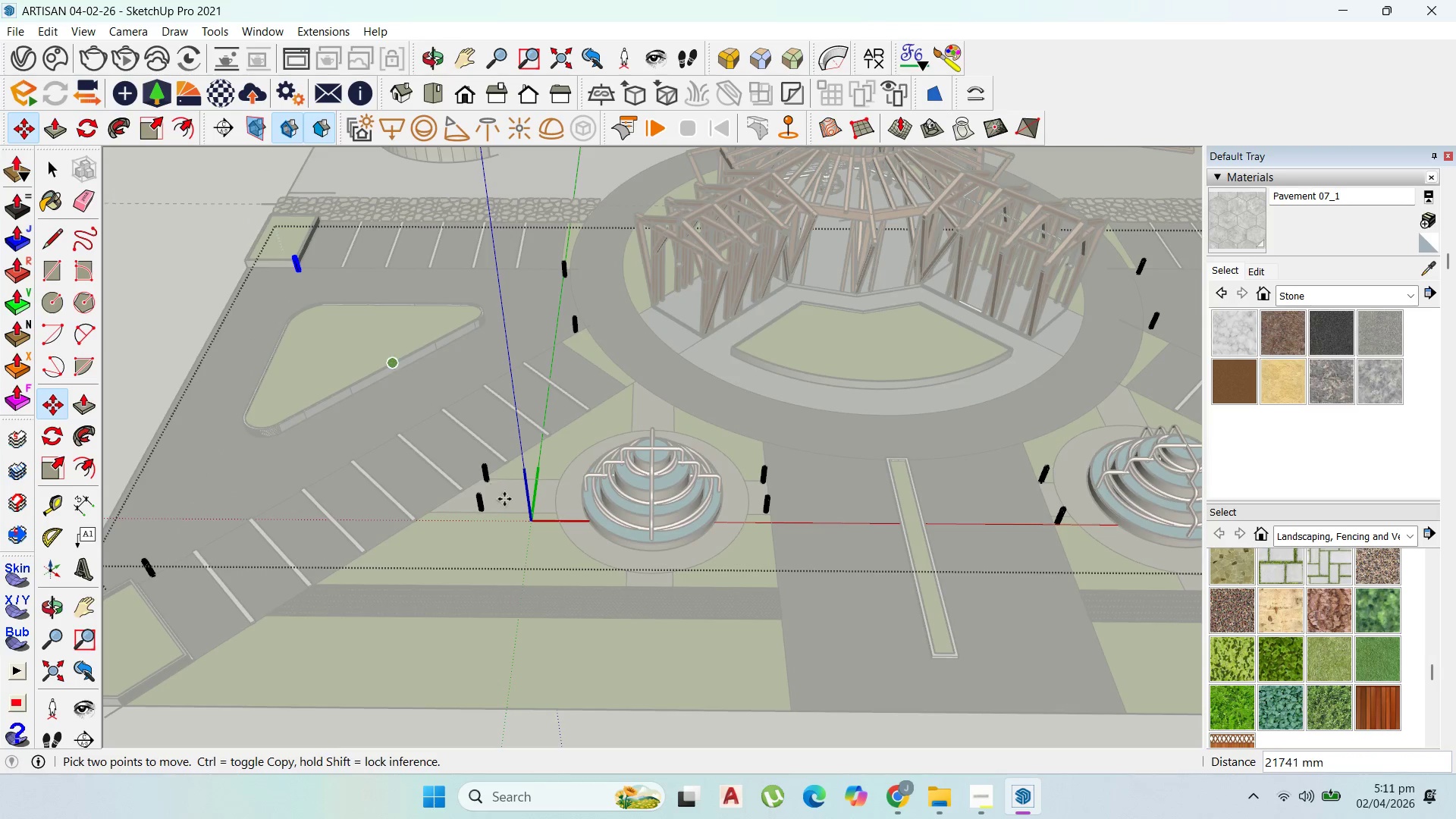 
scroll: coordinate [496, 479], scroll_direction: up, amount: 5.0
 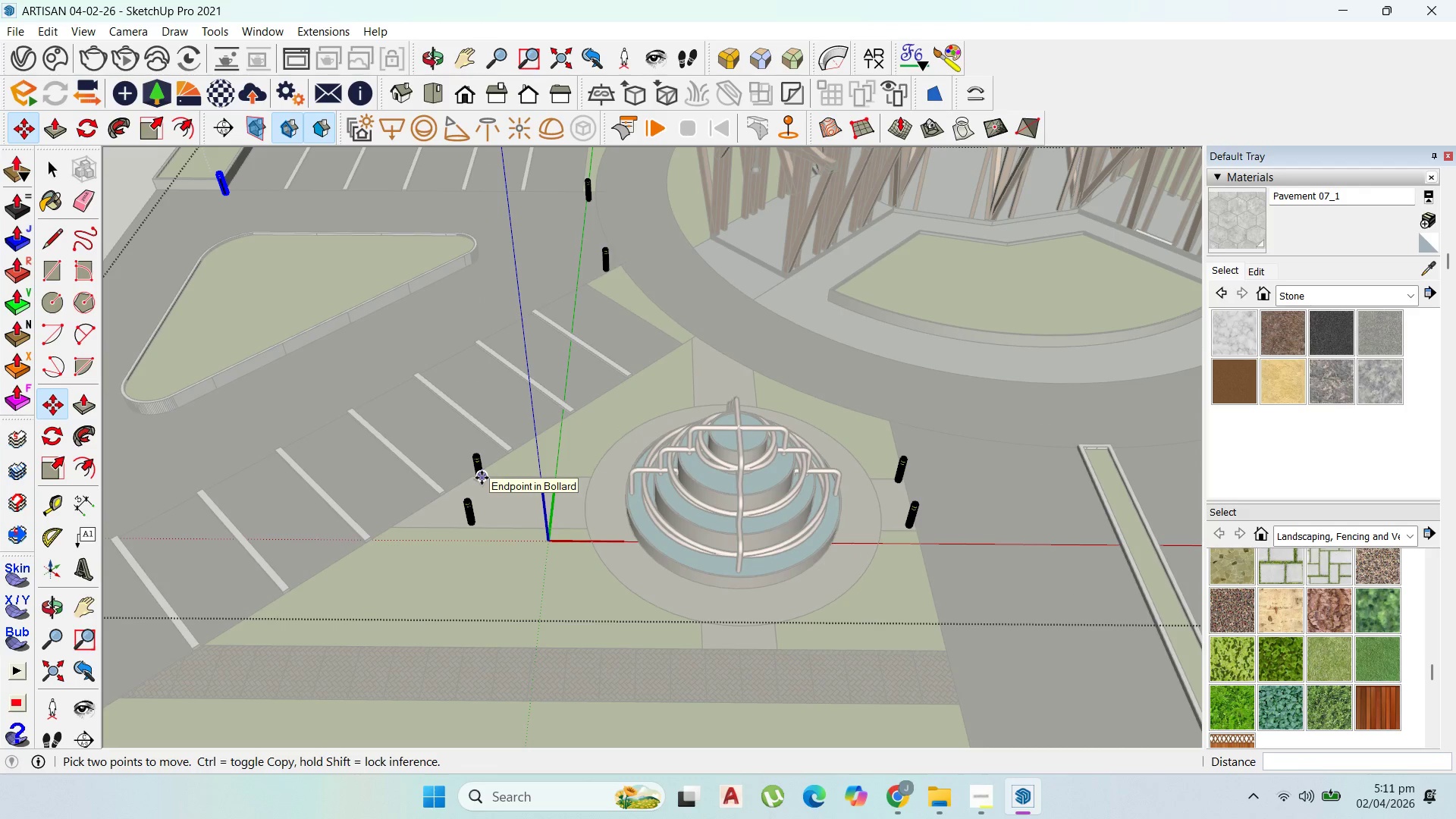 
key(Control+ControlLeft)
 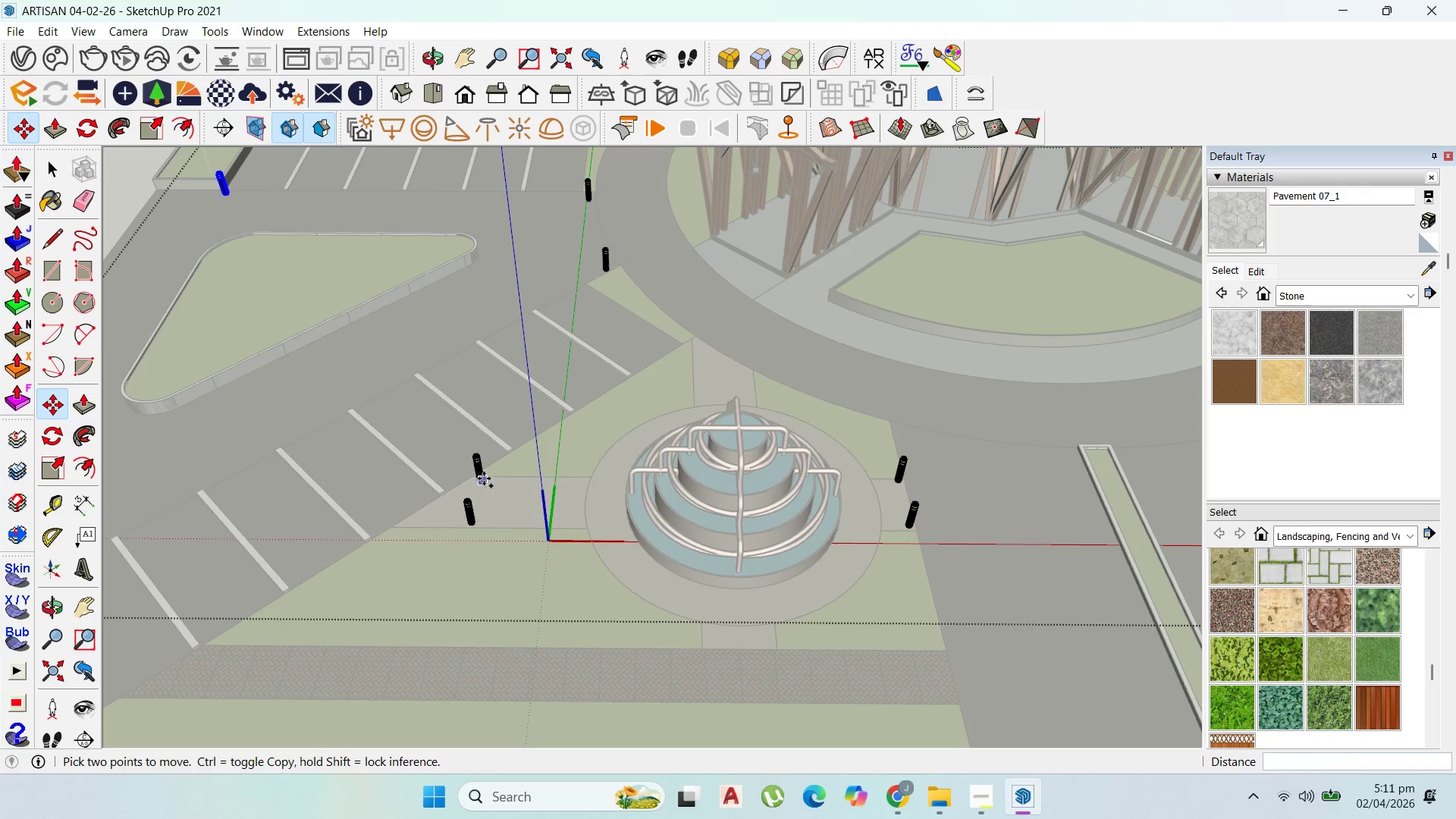 
key(Escape)
 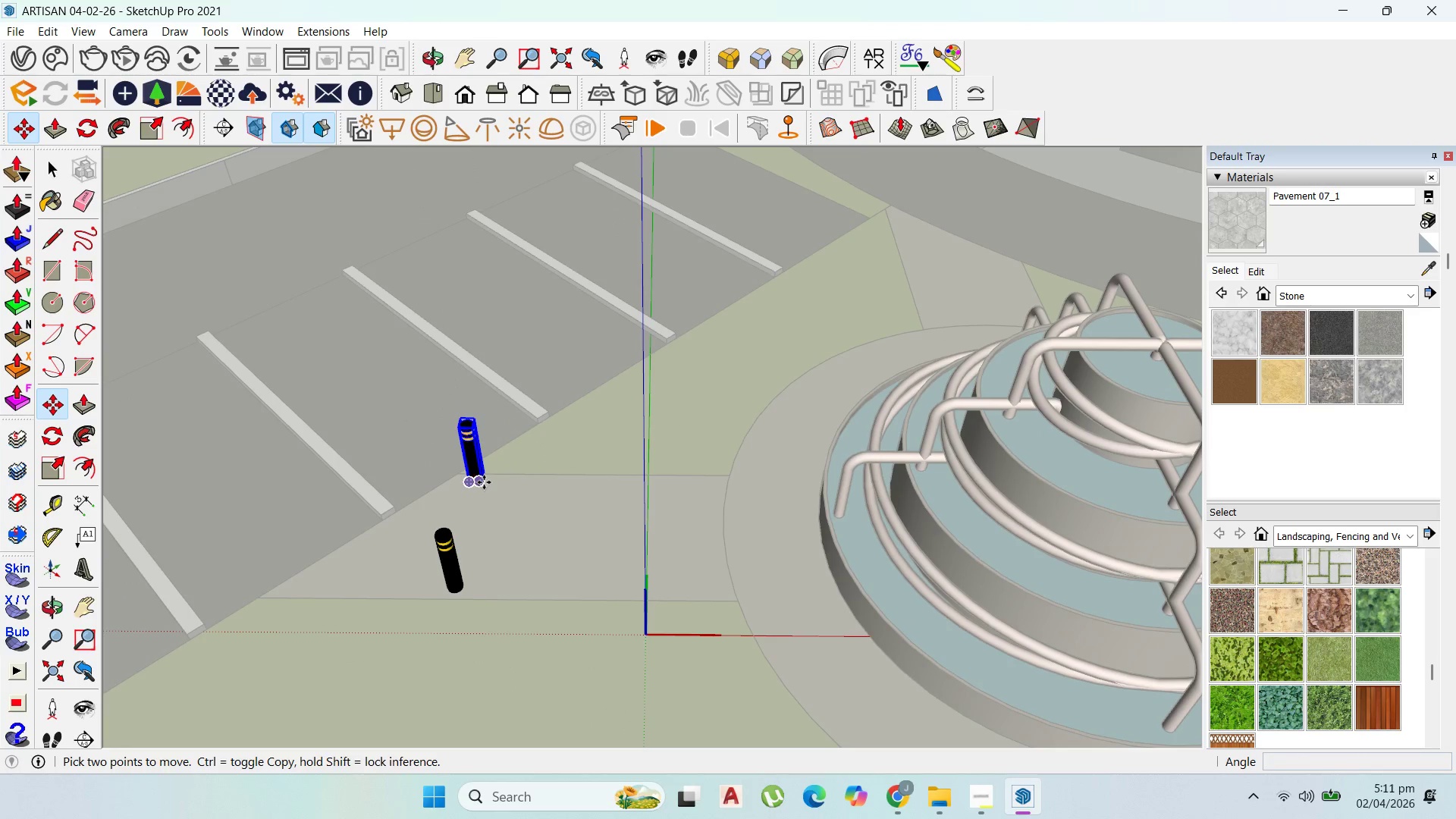 
scroll: coordinate [480, 478], scroll_direction: up, amount: 8.0
 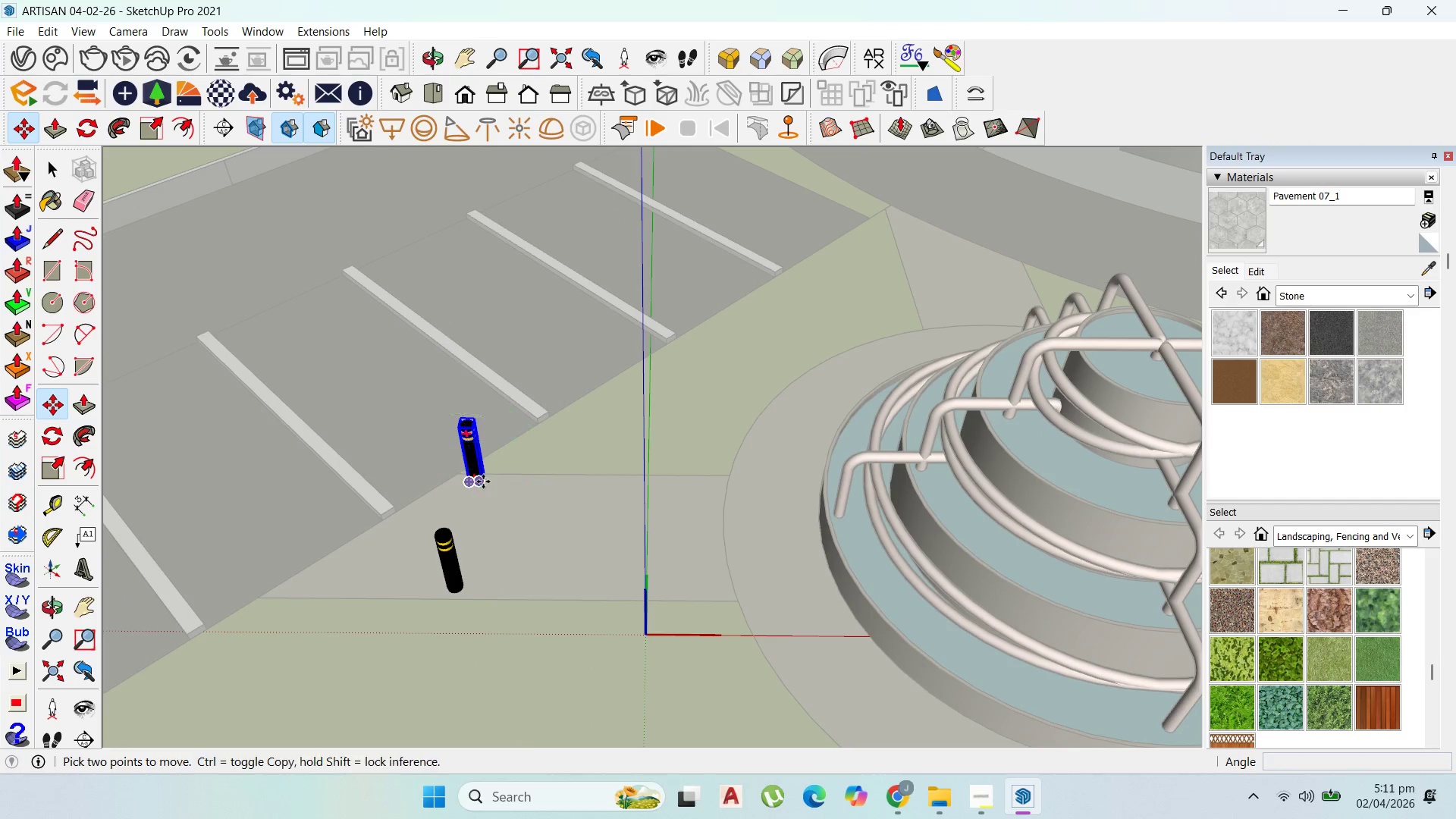 
left_click([484, 482])
 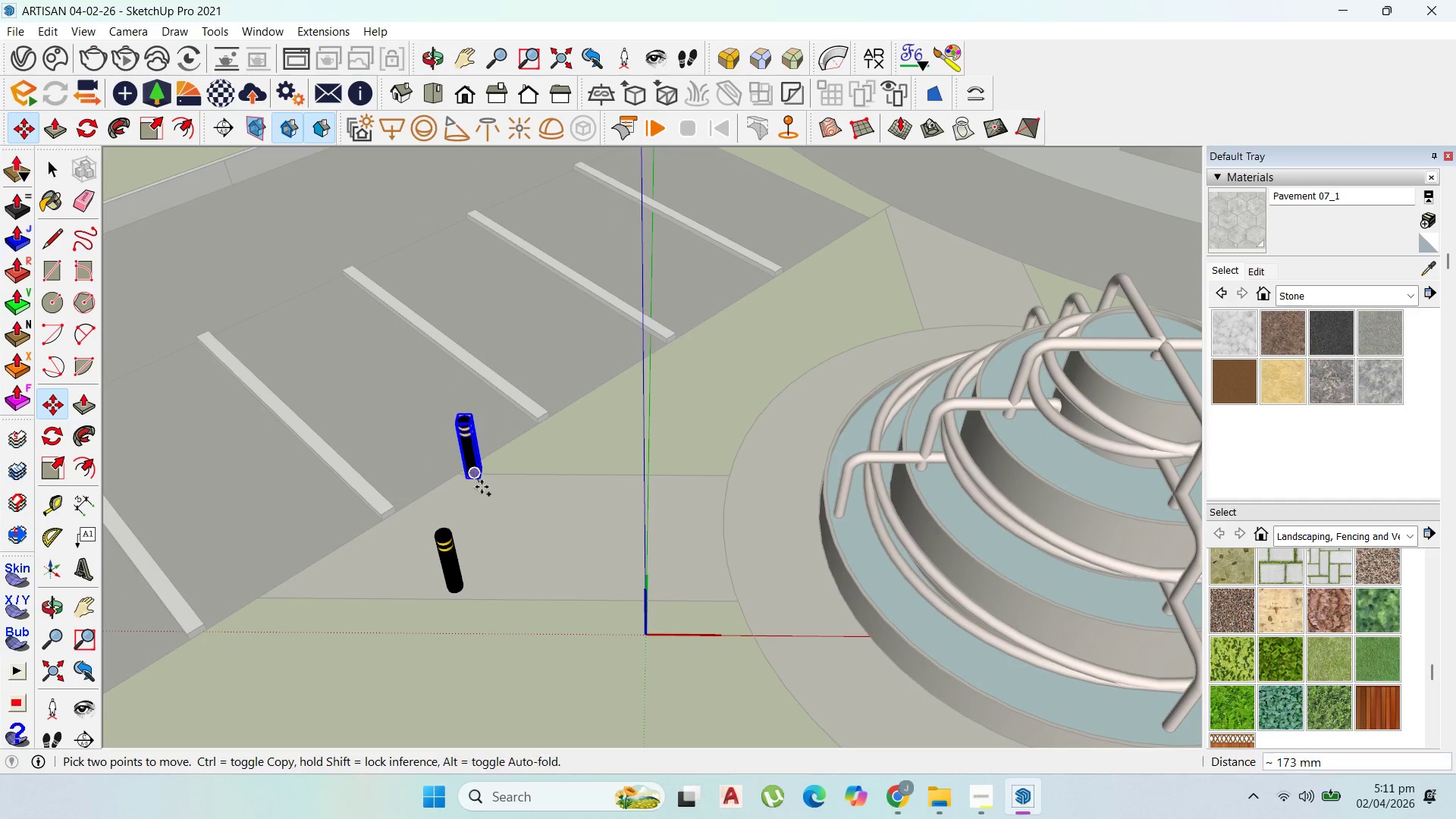 
key(Control+ControlLeft)
 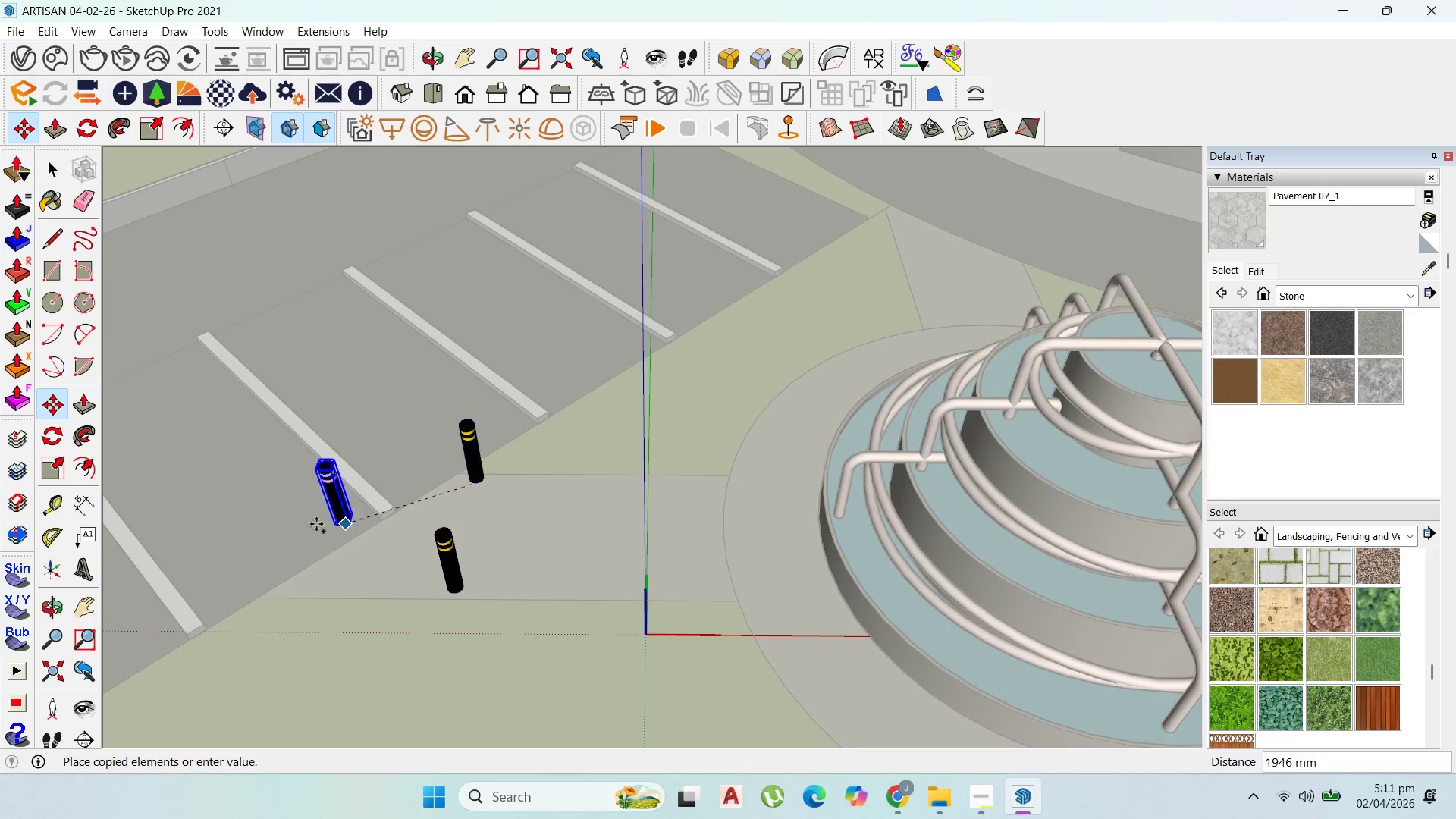 
scroll: coordinate [303, 521], scroll_direction: down, amount: 6.0
 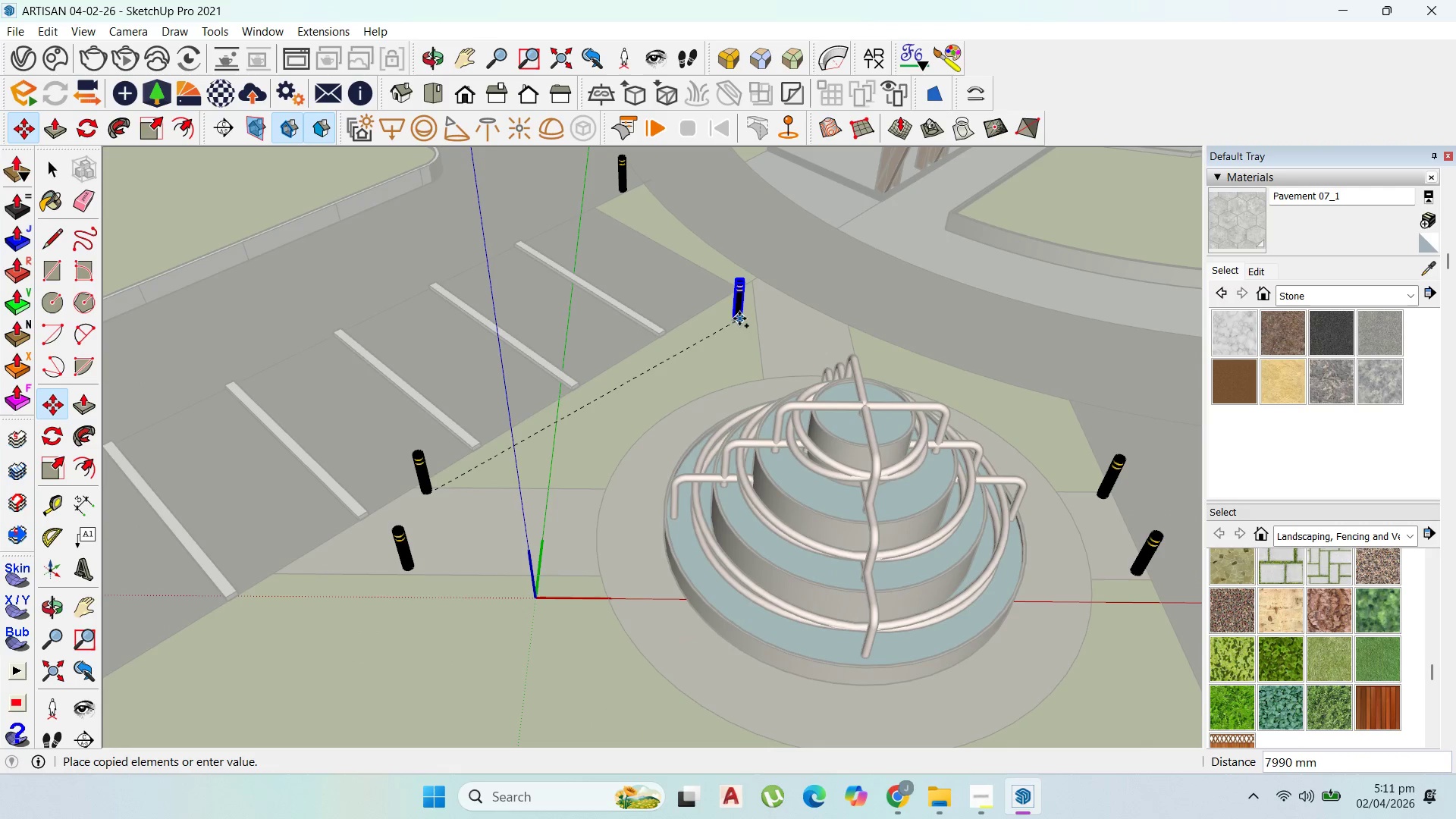 
left_click([749, 312])
 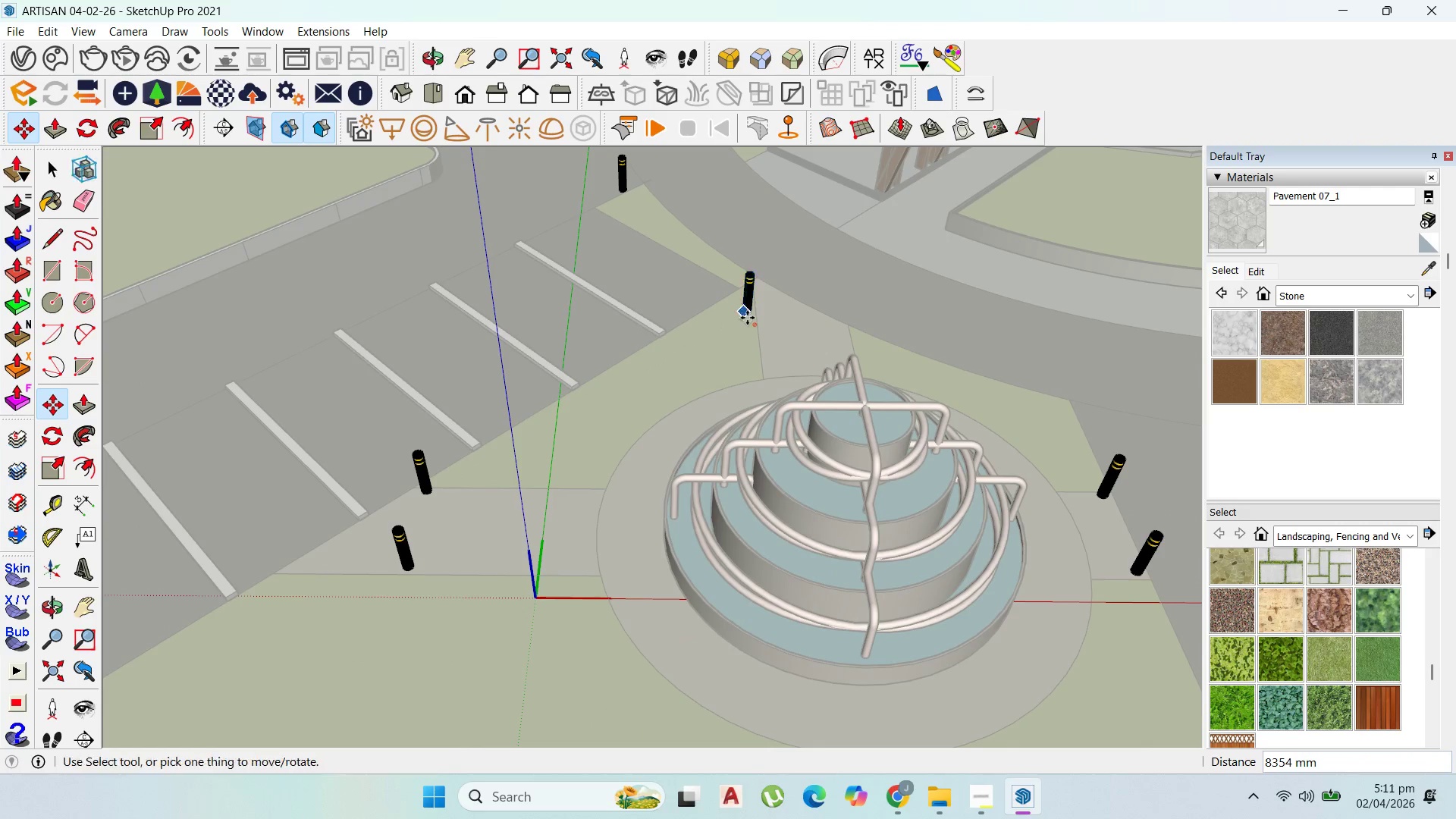 
left_click([748, 317])
 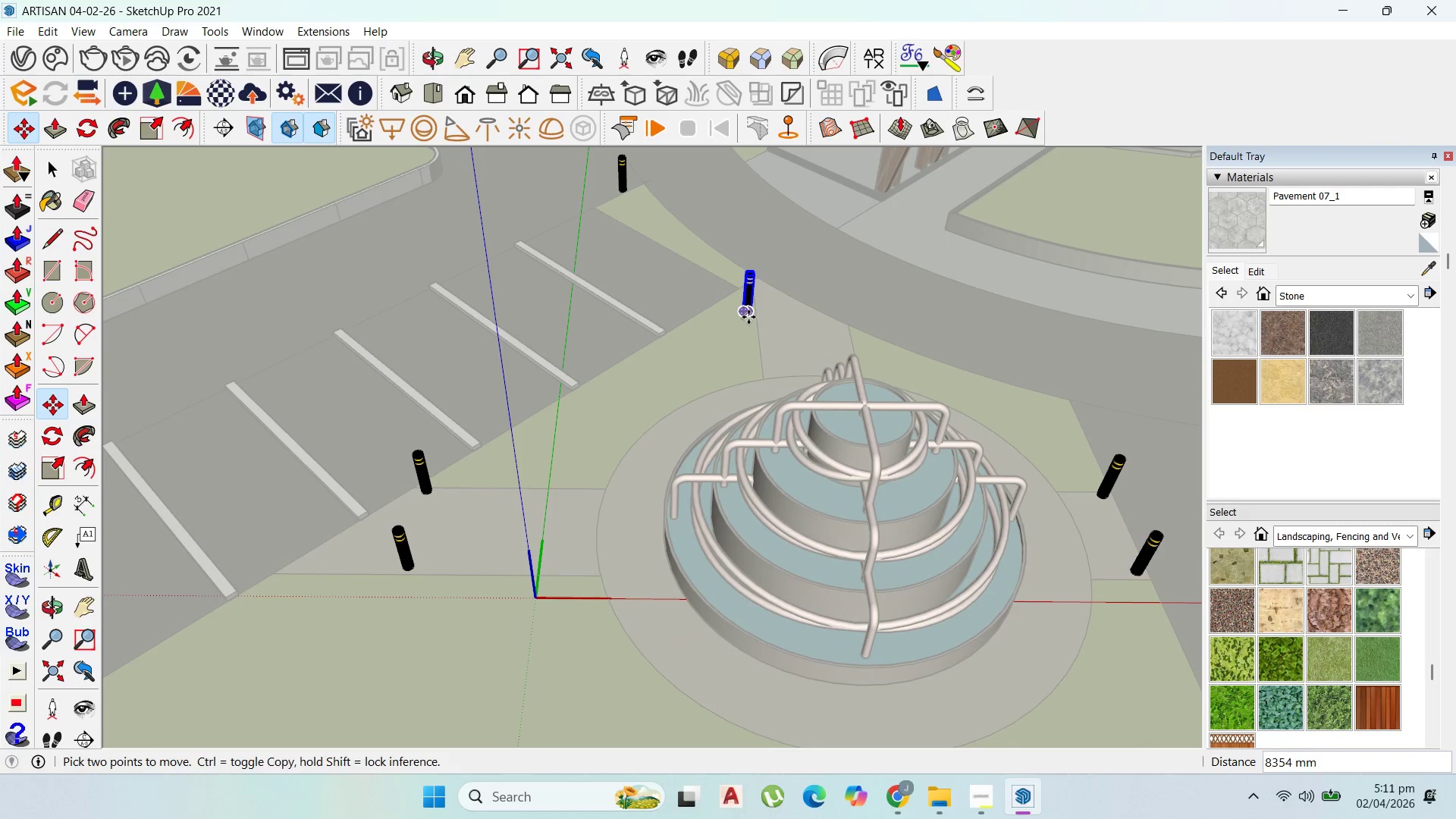 
key(Control+ControlLeft)
 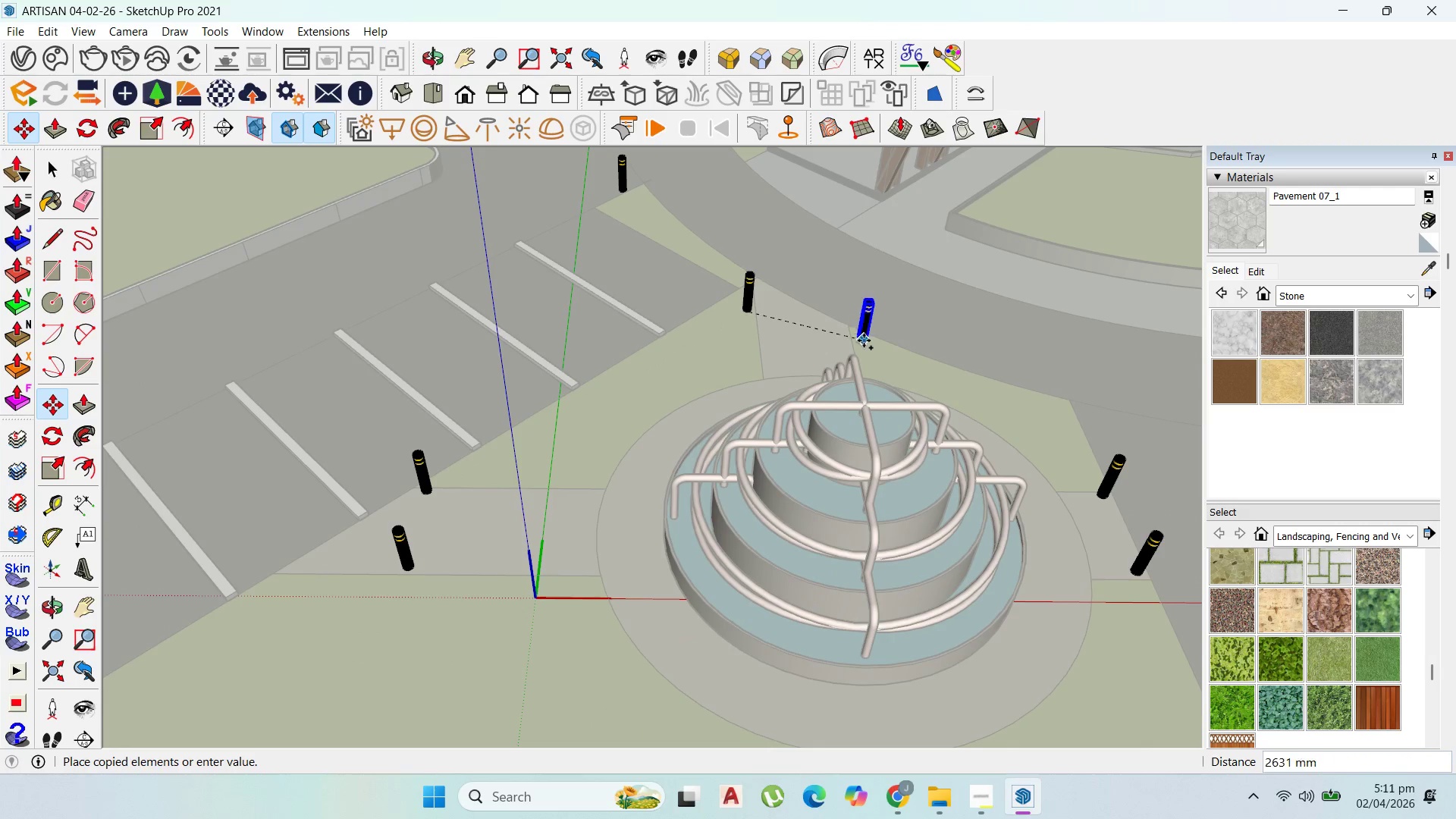 
left_click([865, 342])
 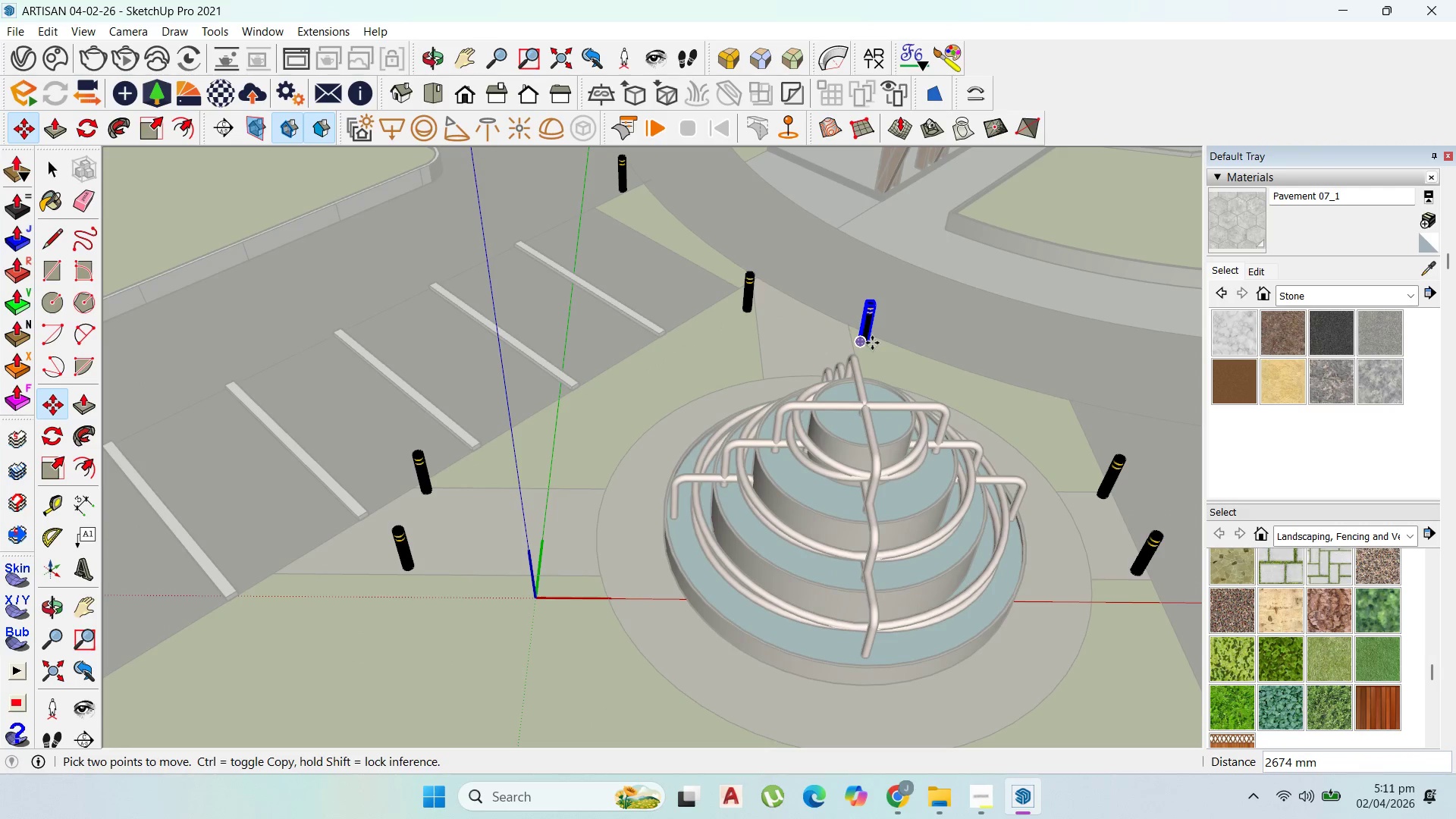 
left_click([872, 343])
 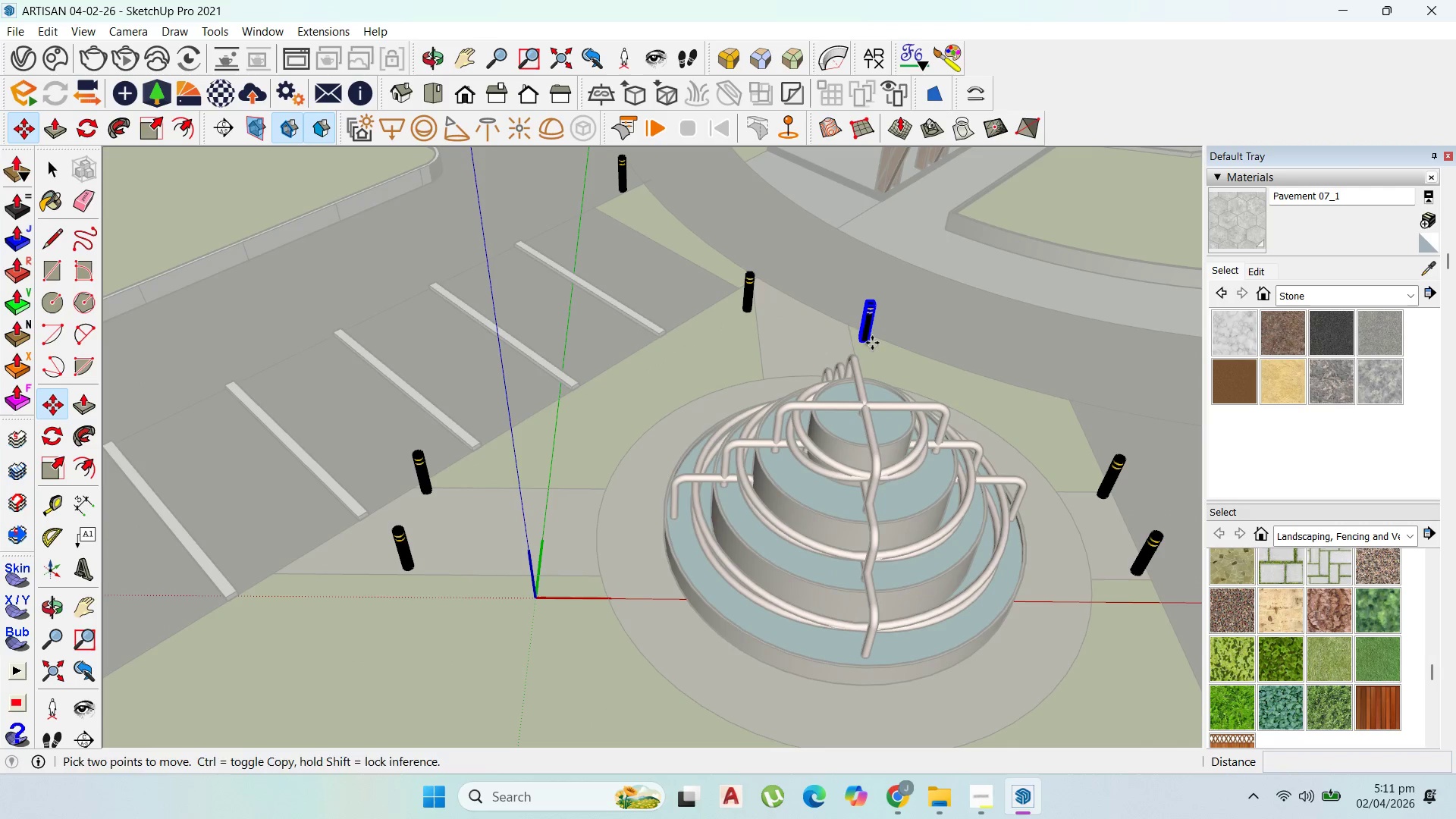 
key(Control+ControlLeft)
 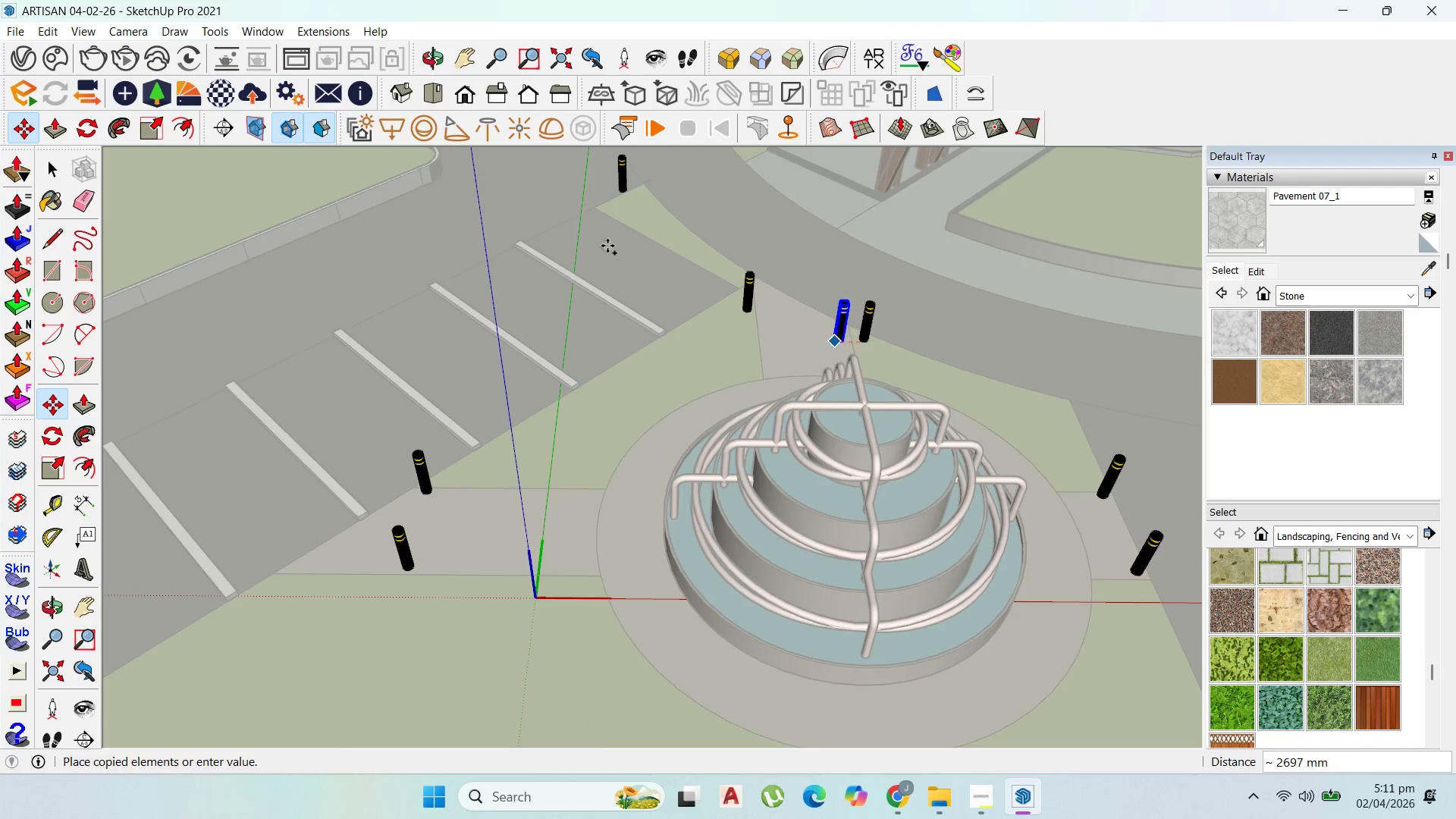 
scroll: coordinate [644, 441], scroll_direction: down, amount: 2.0
 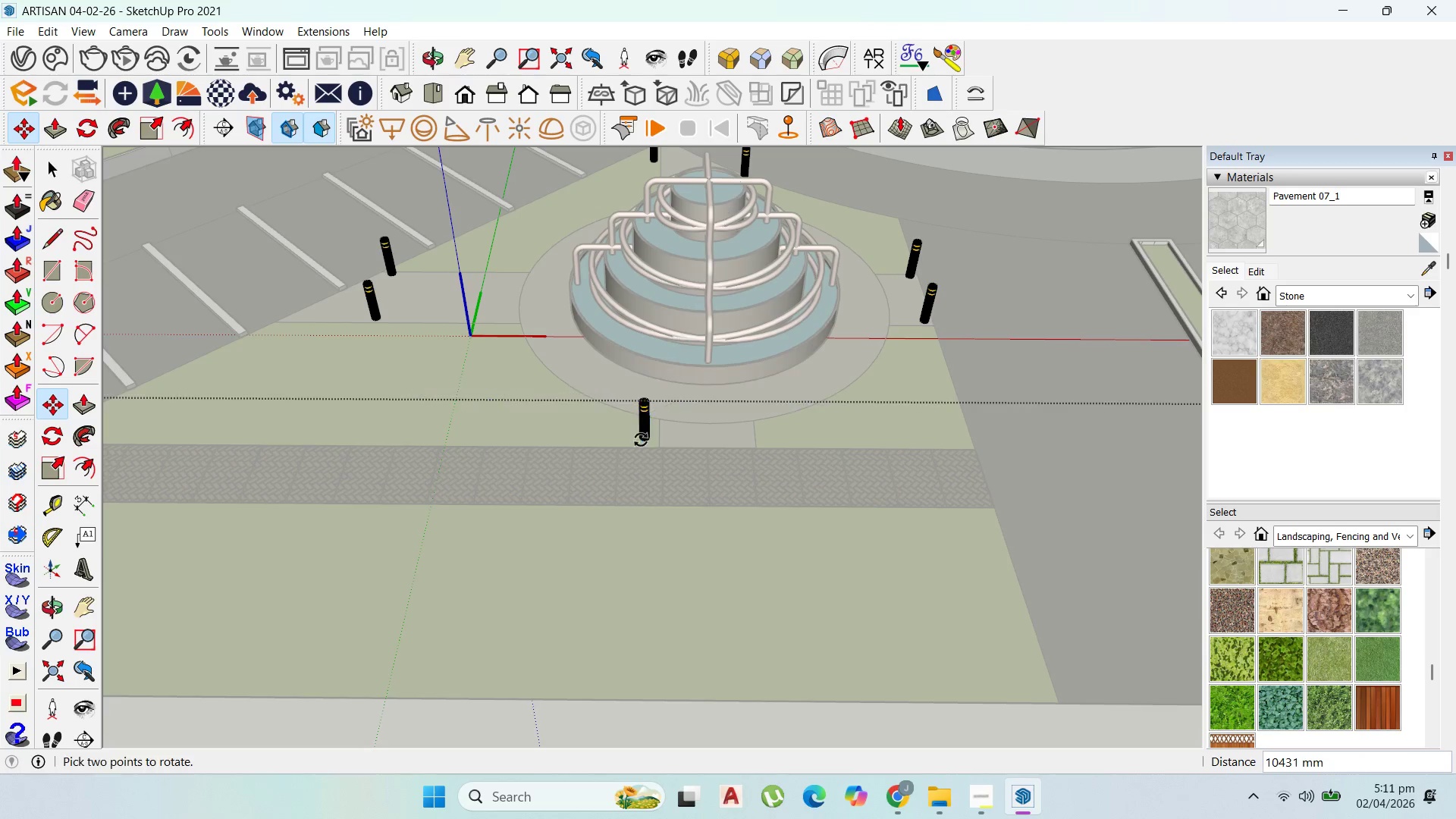 
scroll: coordinate [643, 443], scroll_direction: up, amount: 8.0
 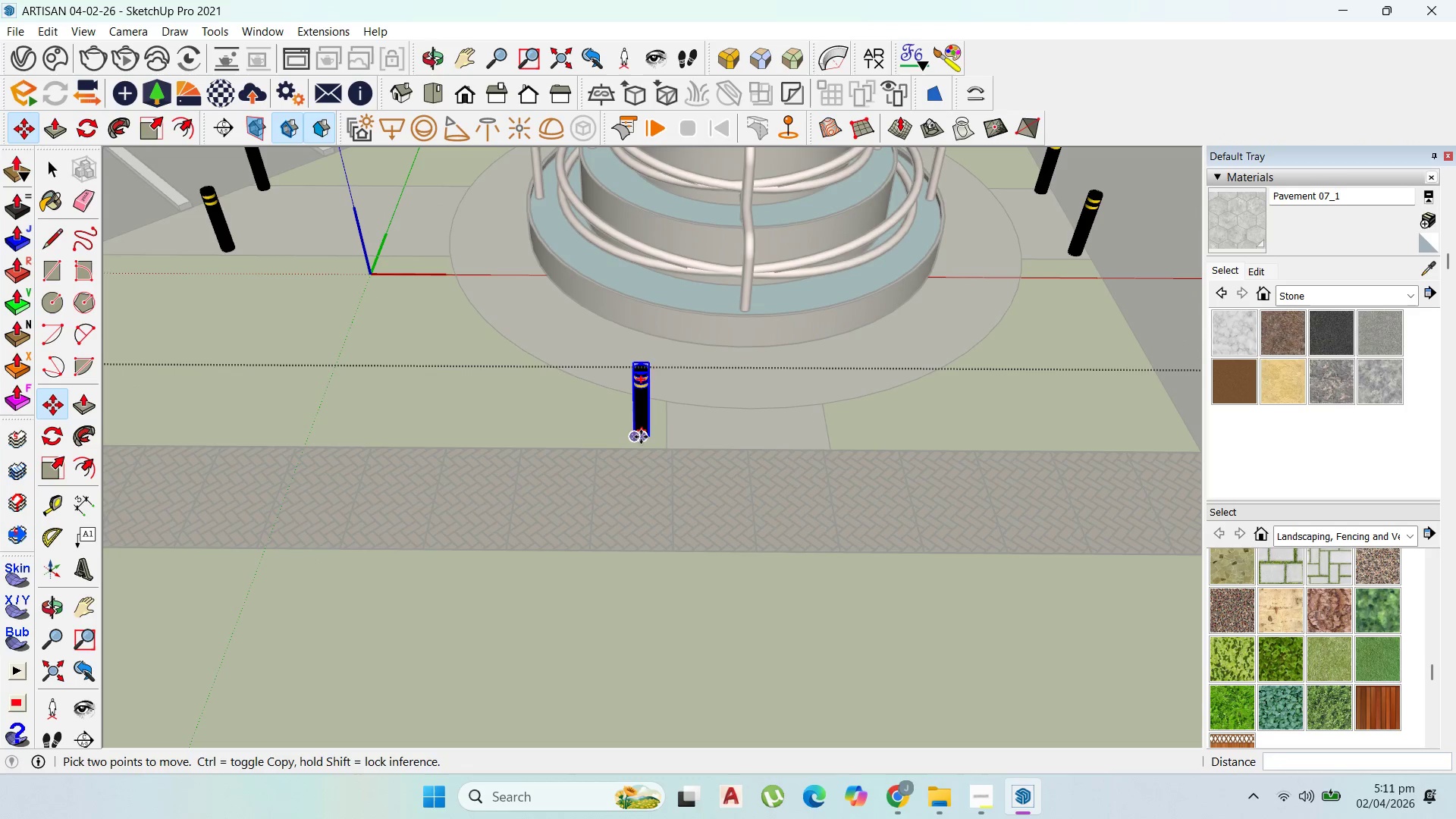 
left_click([641, 437])
 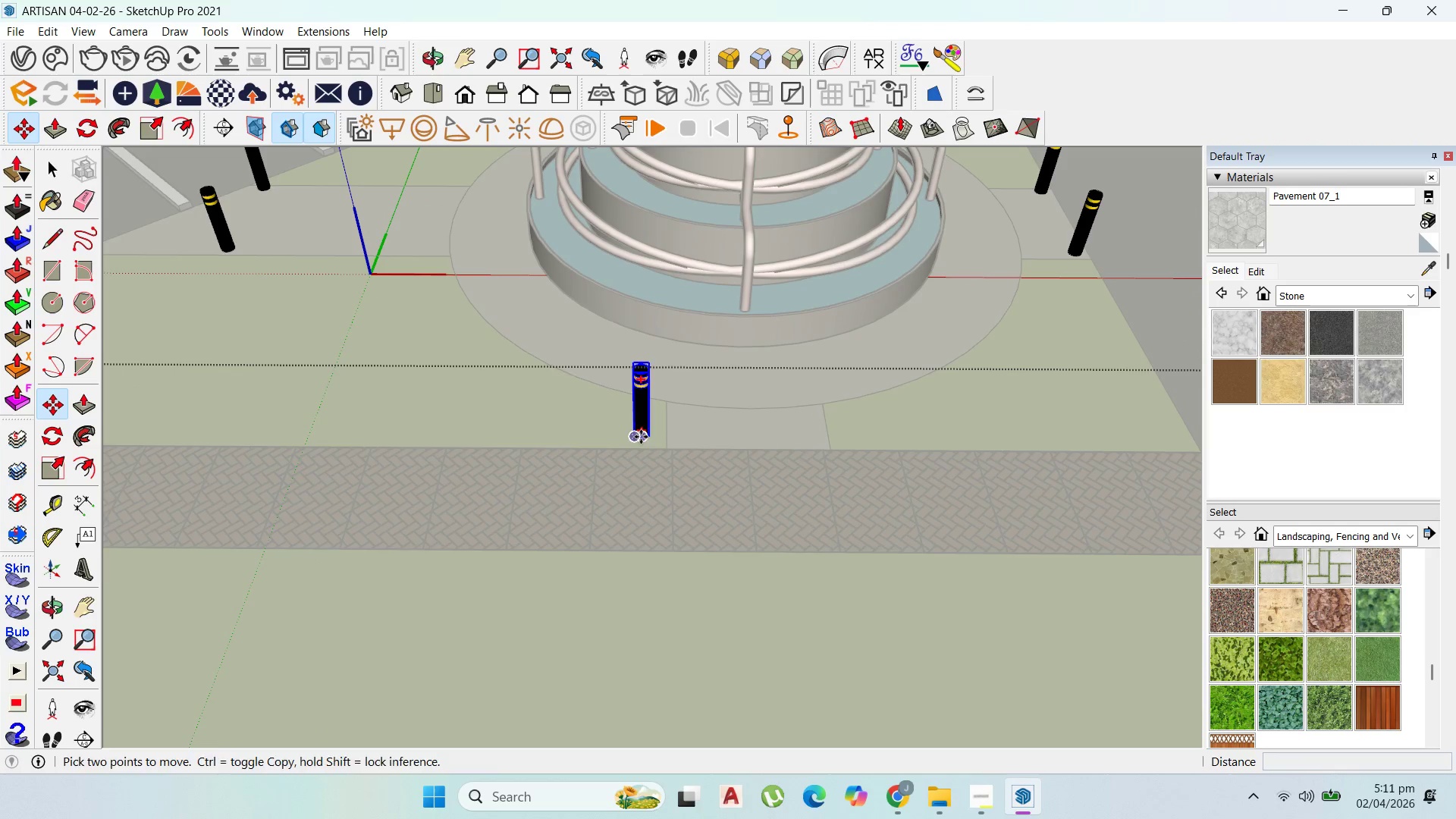 
key(Control+ControlLeft)
 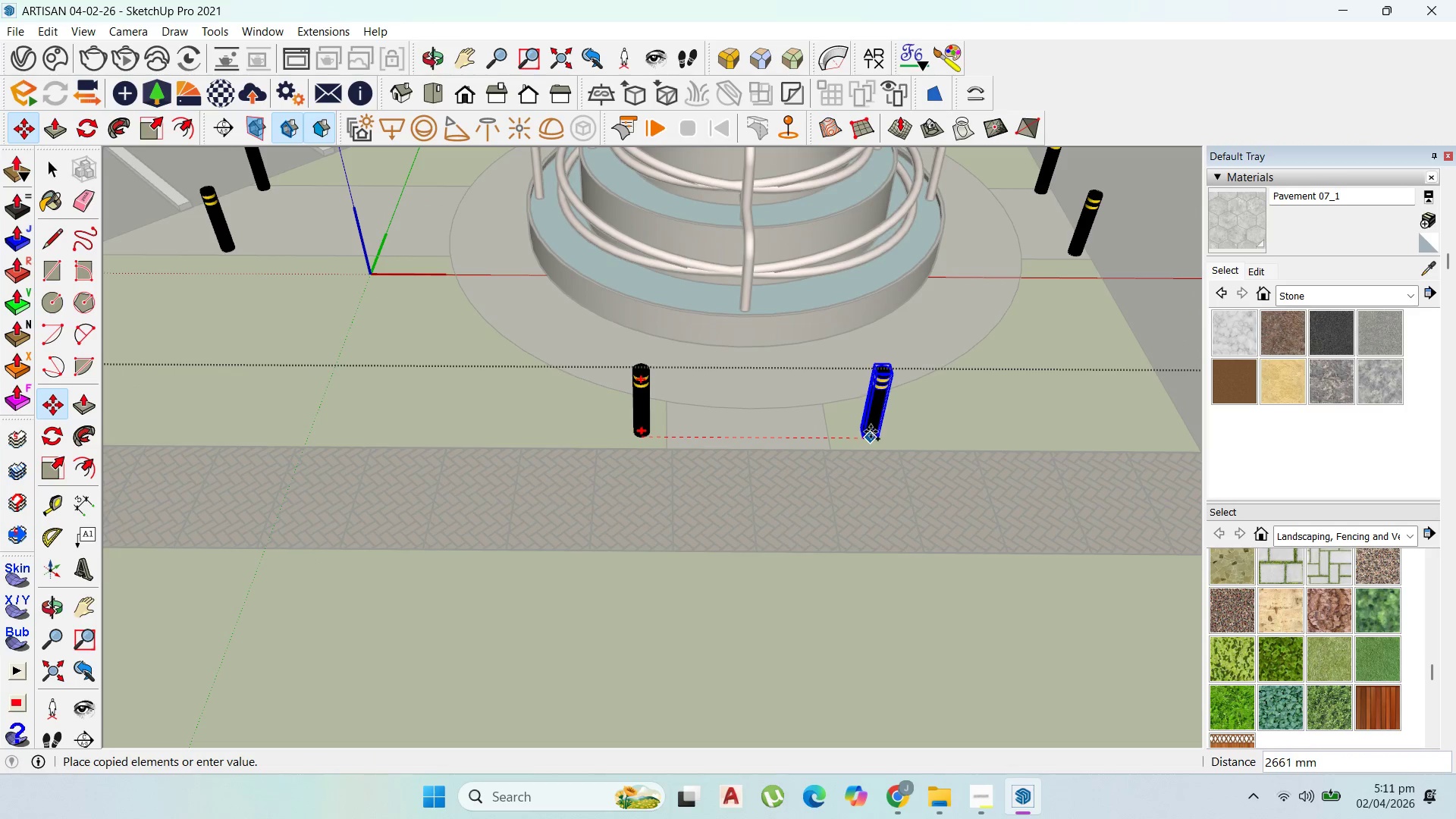 
left_click([871, 432])
 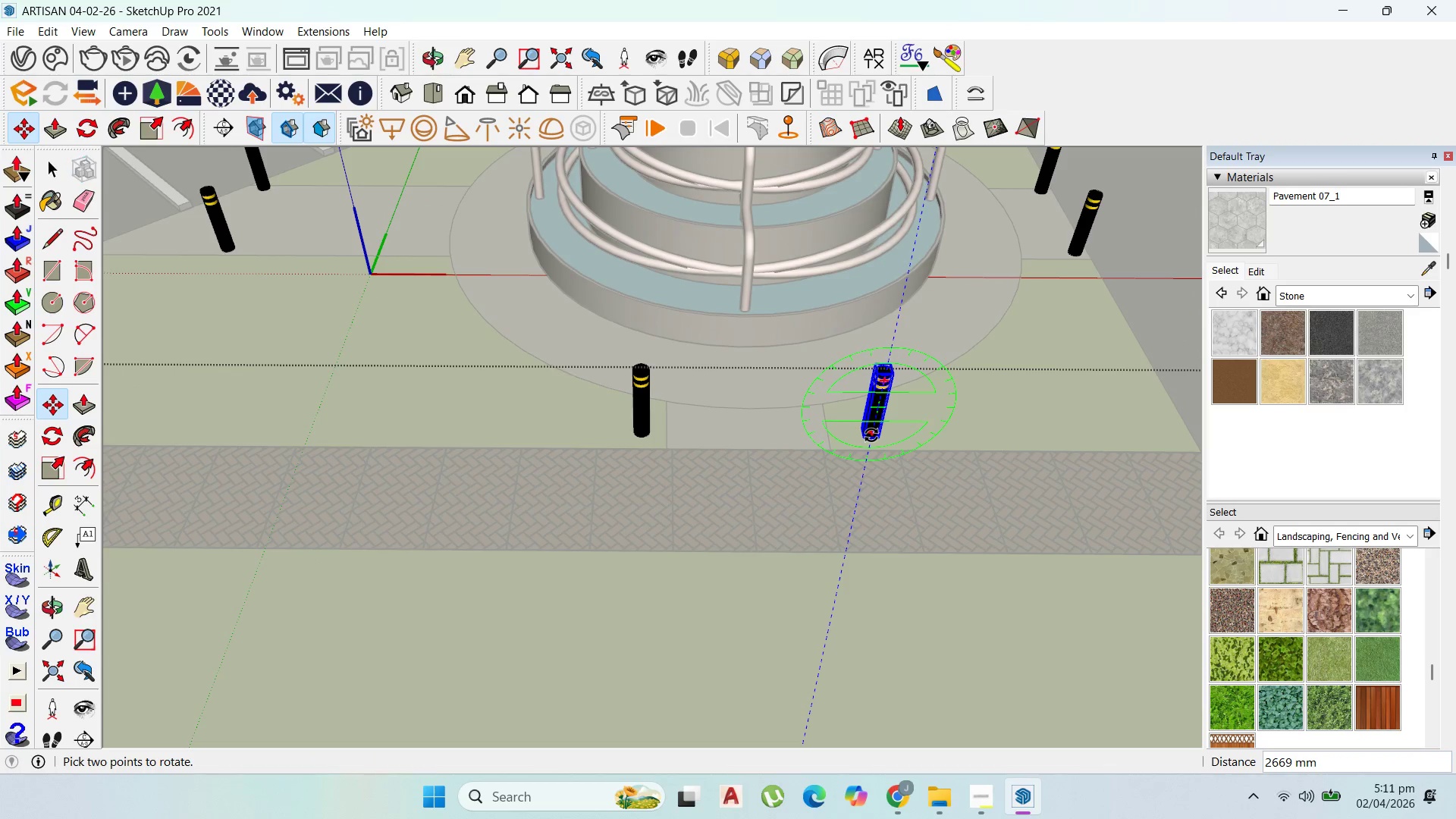 
left_click([871, 435])
 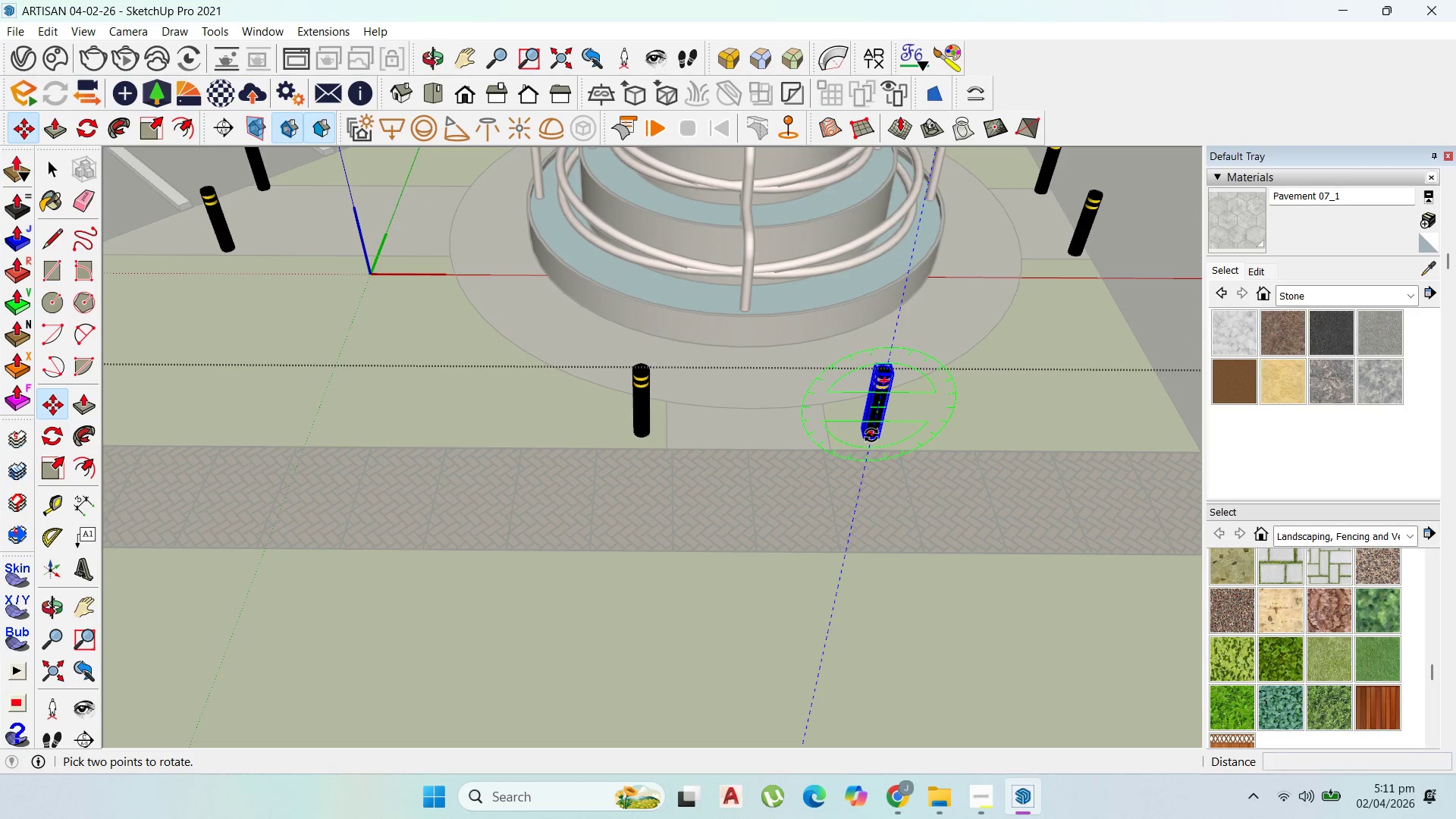 
key(Control+ControlLeft)
 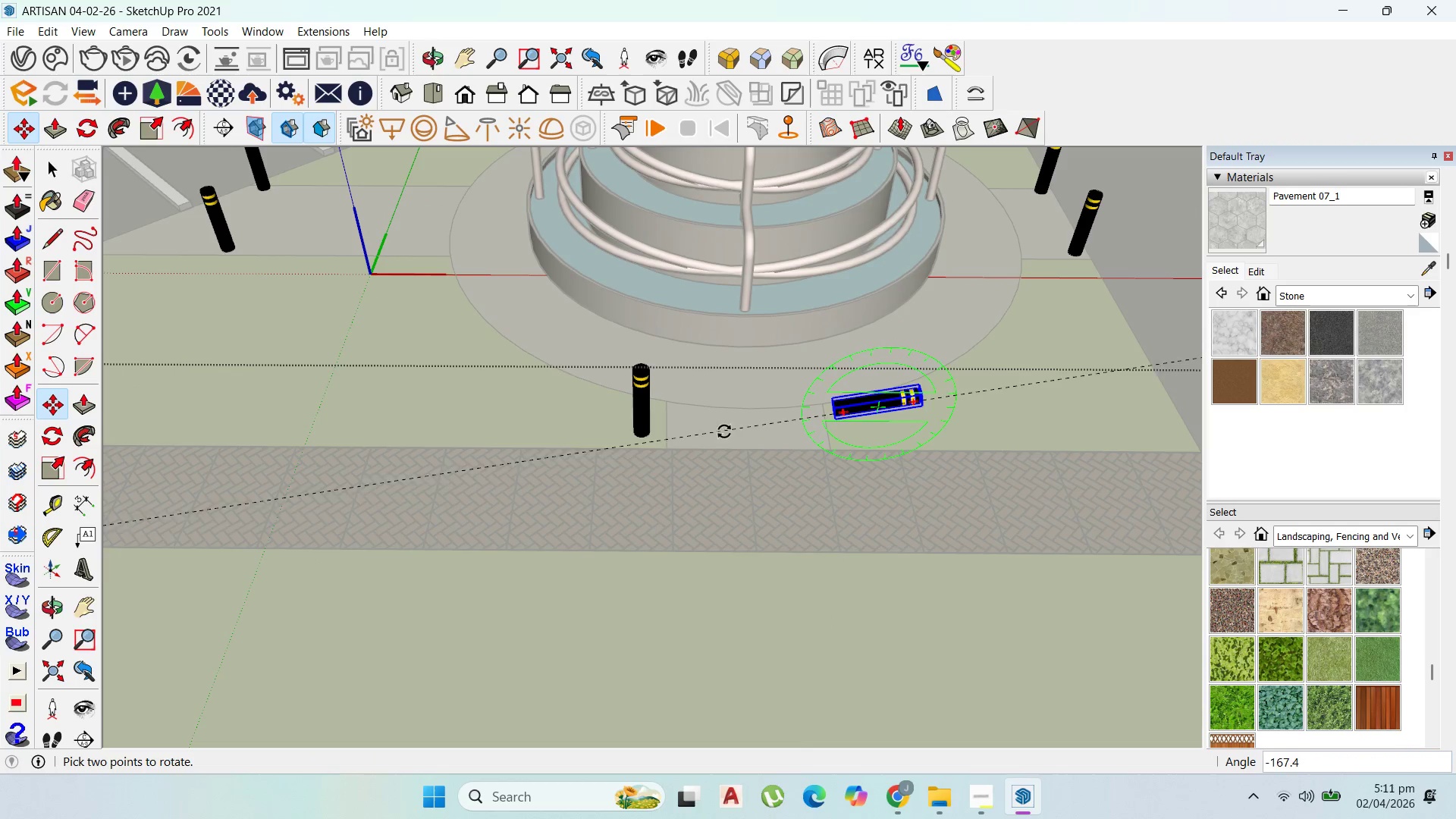 
key(Escape)
 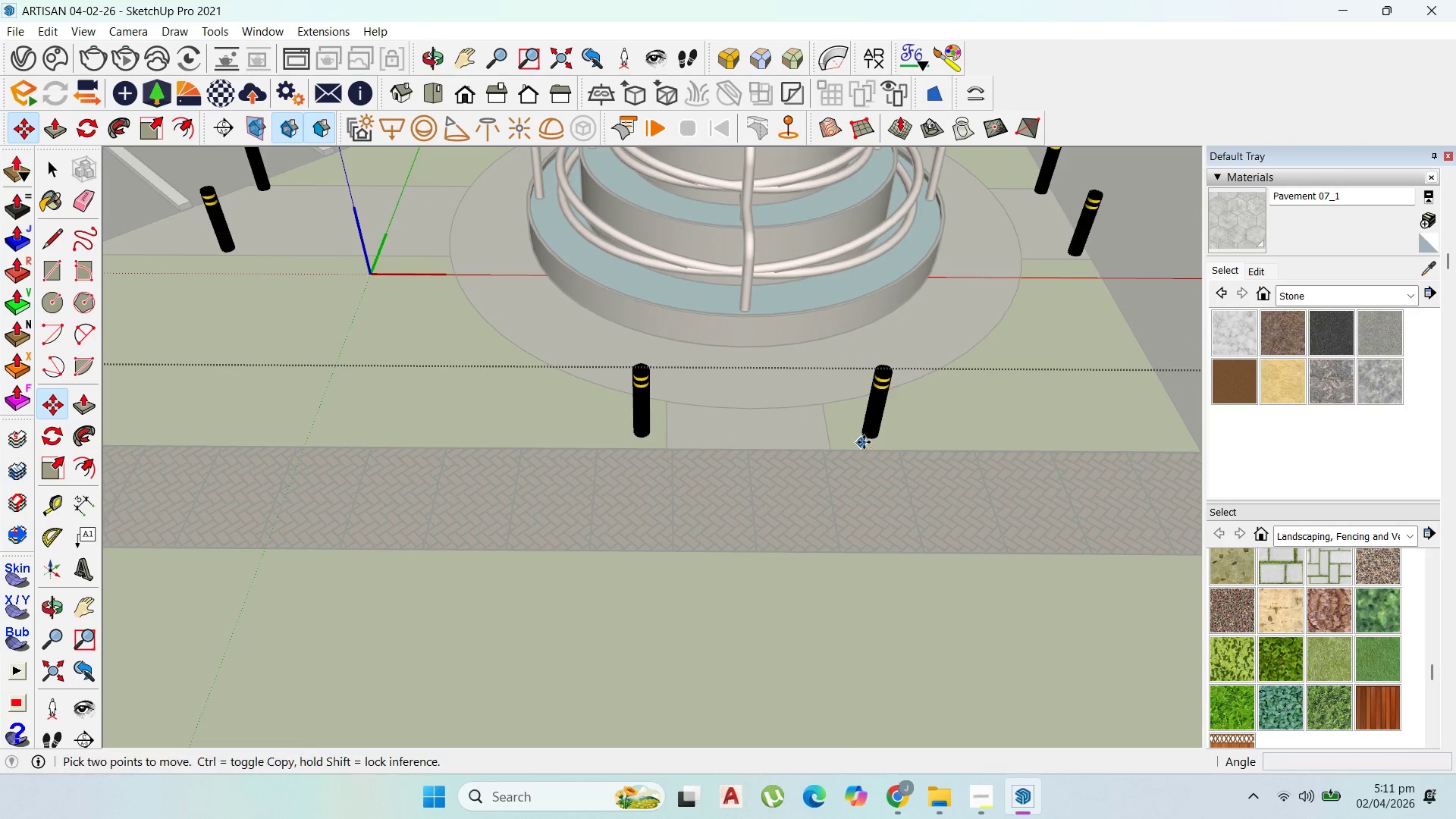 
left_click([864, 442])
 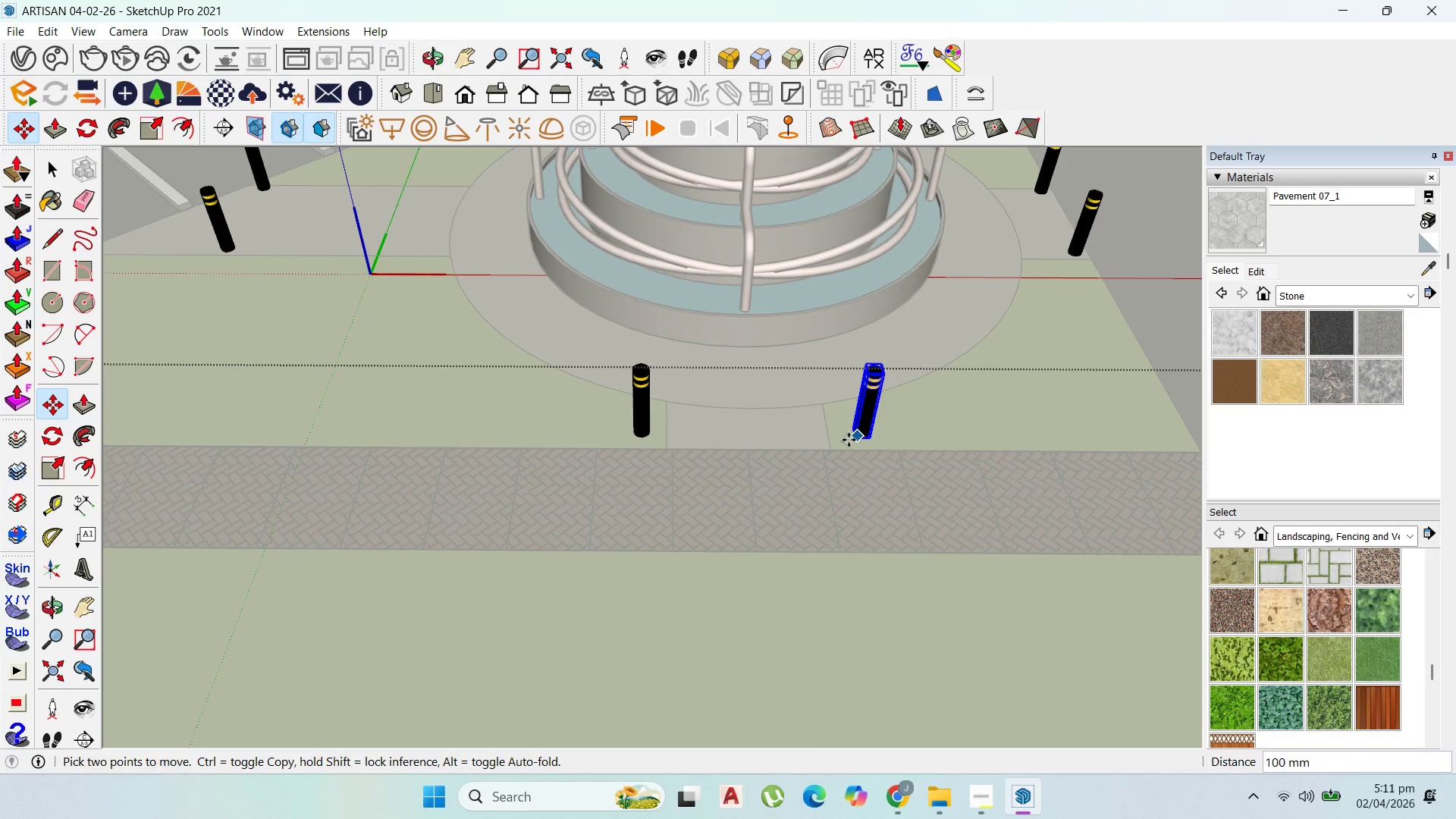 
left_click([849, 440])
 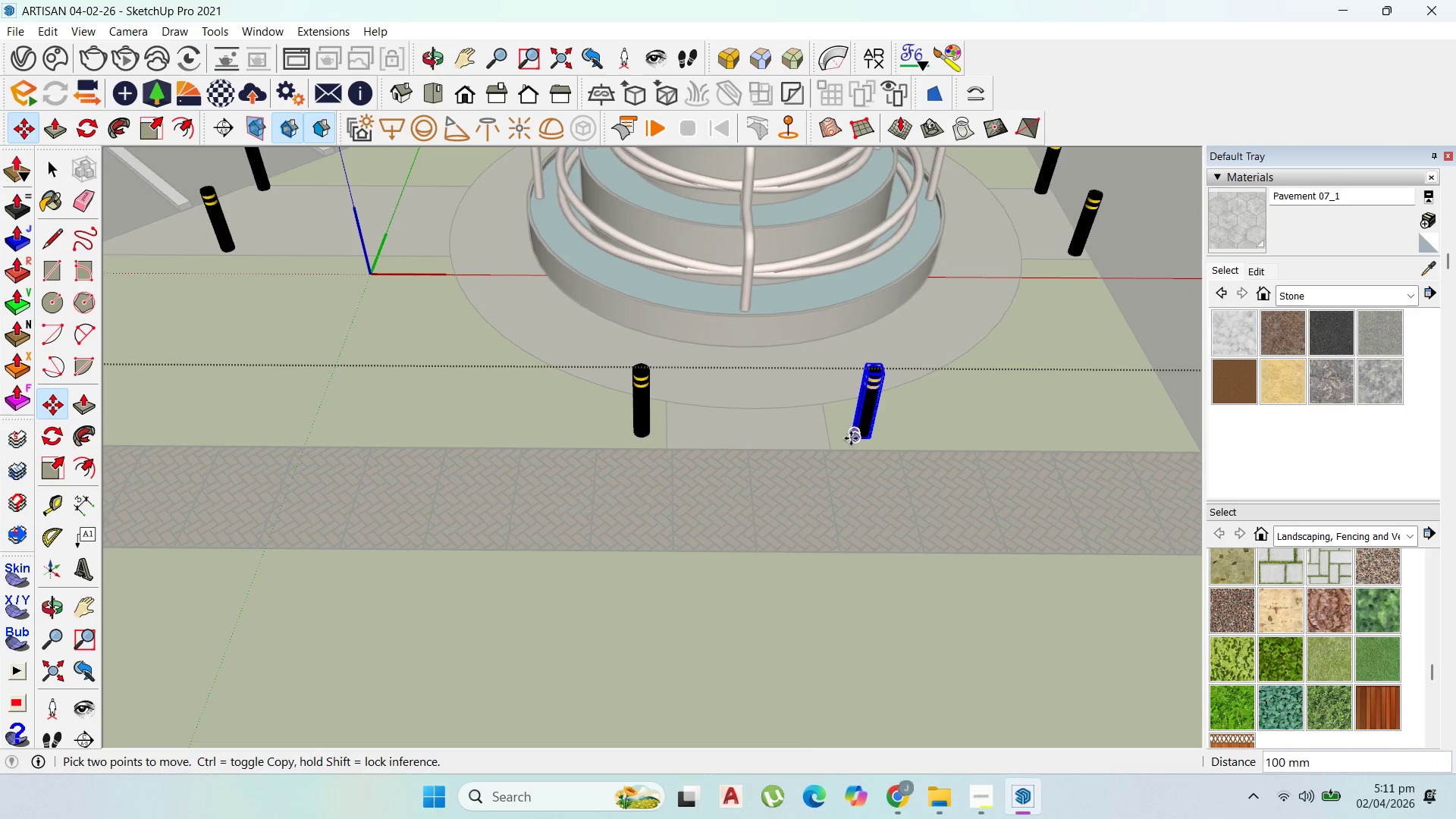 
left_click([852, 438])
 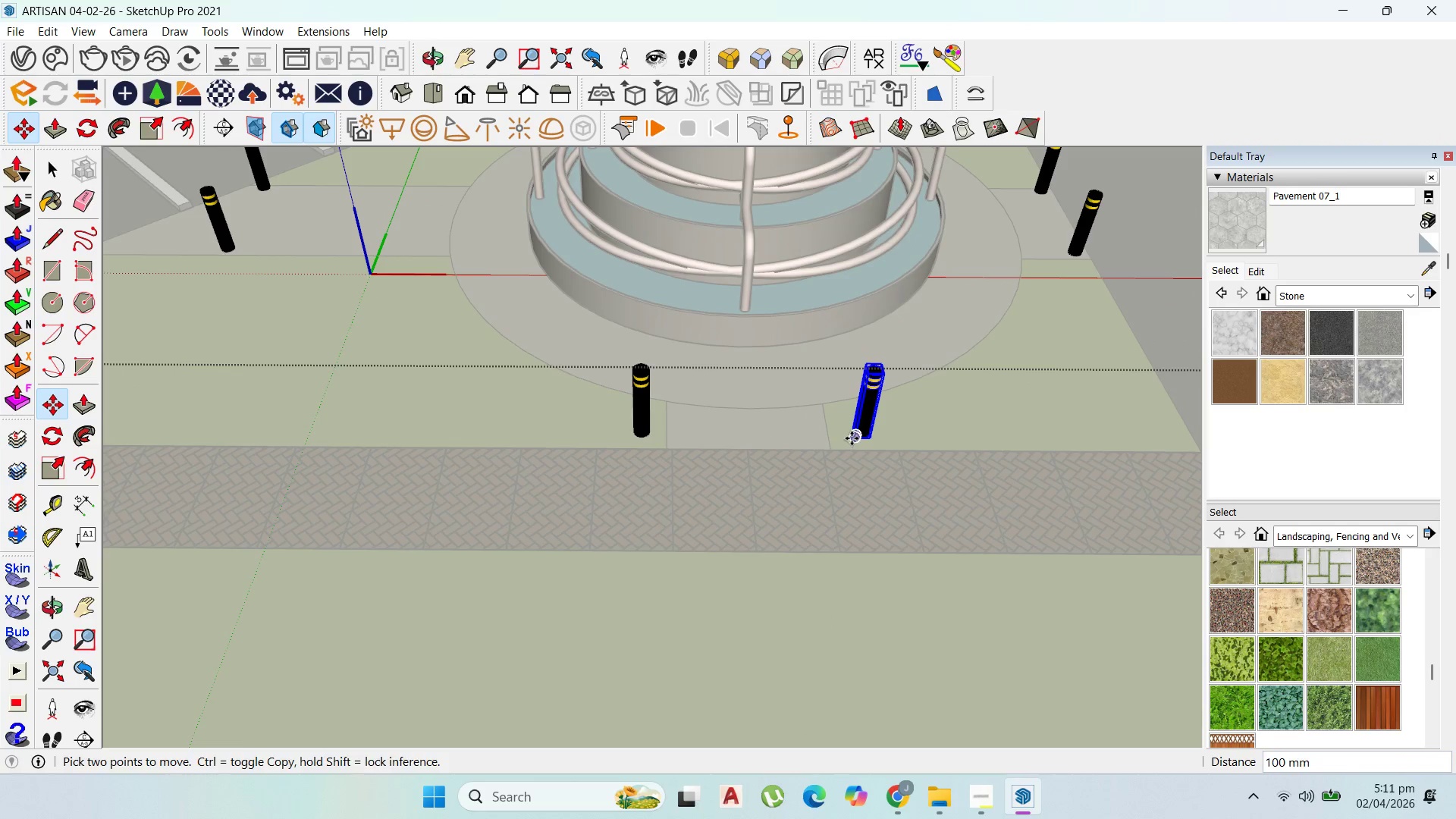 
key(Control+ControlLeft)
 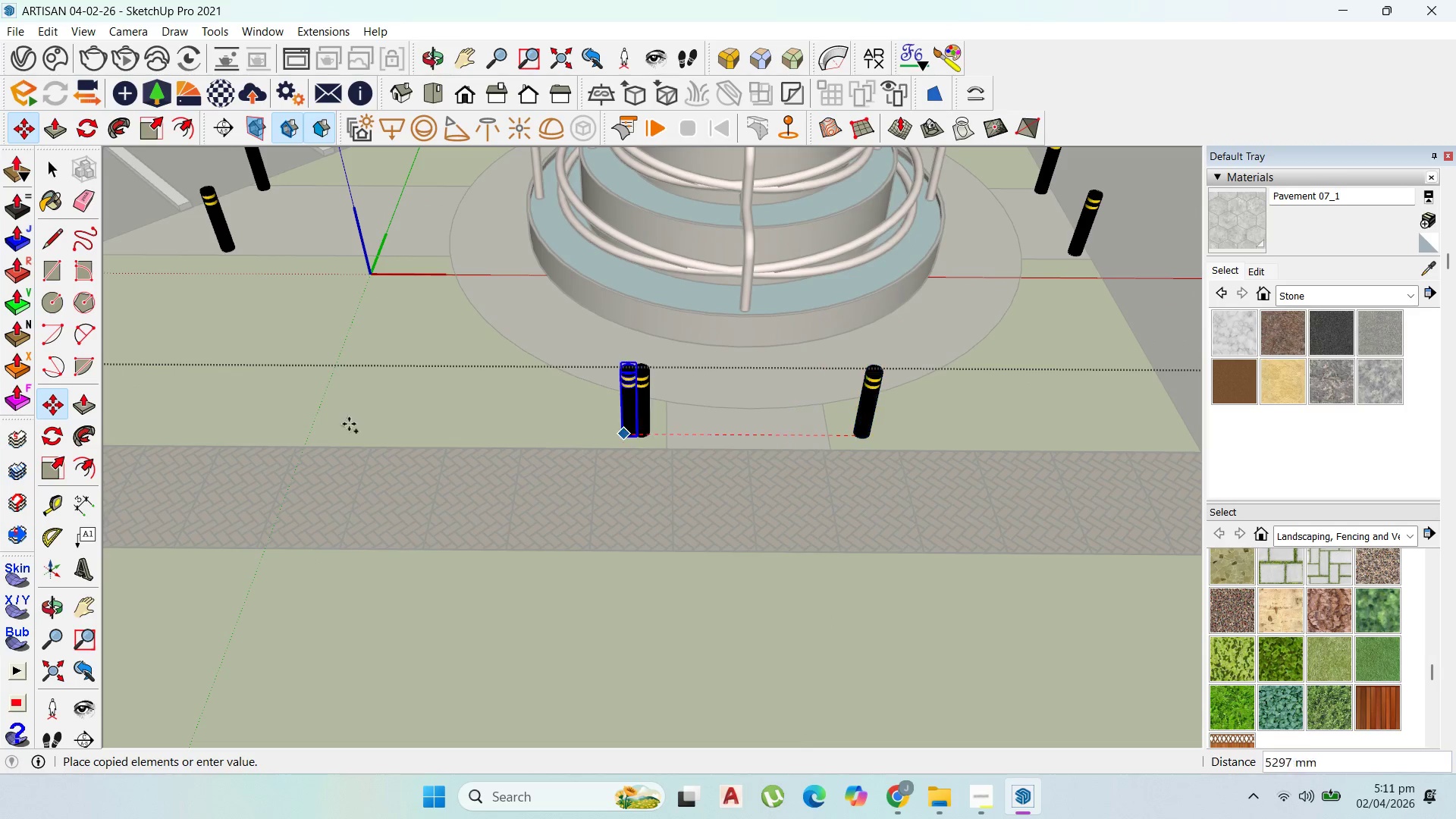 
scroll: coordinate [303, 411], scroll_direction: down, amount: 32.0
 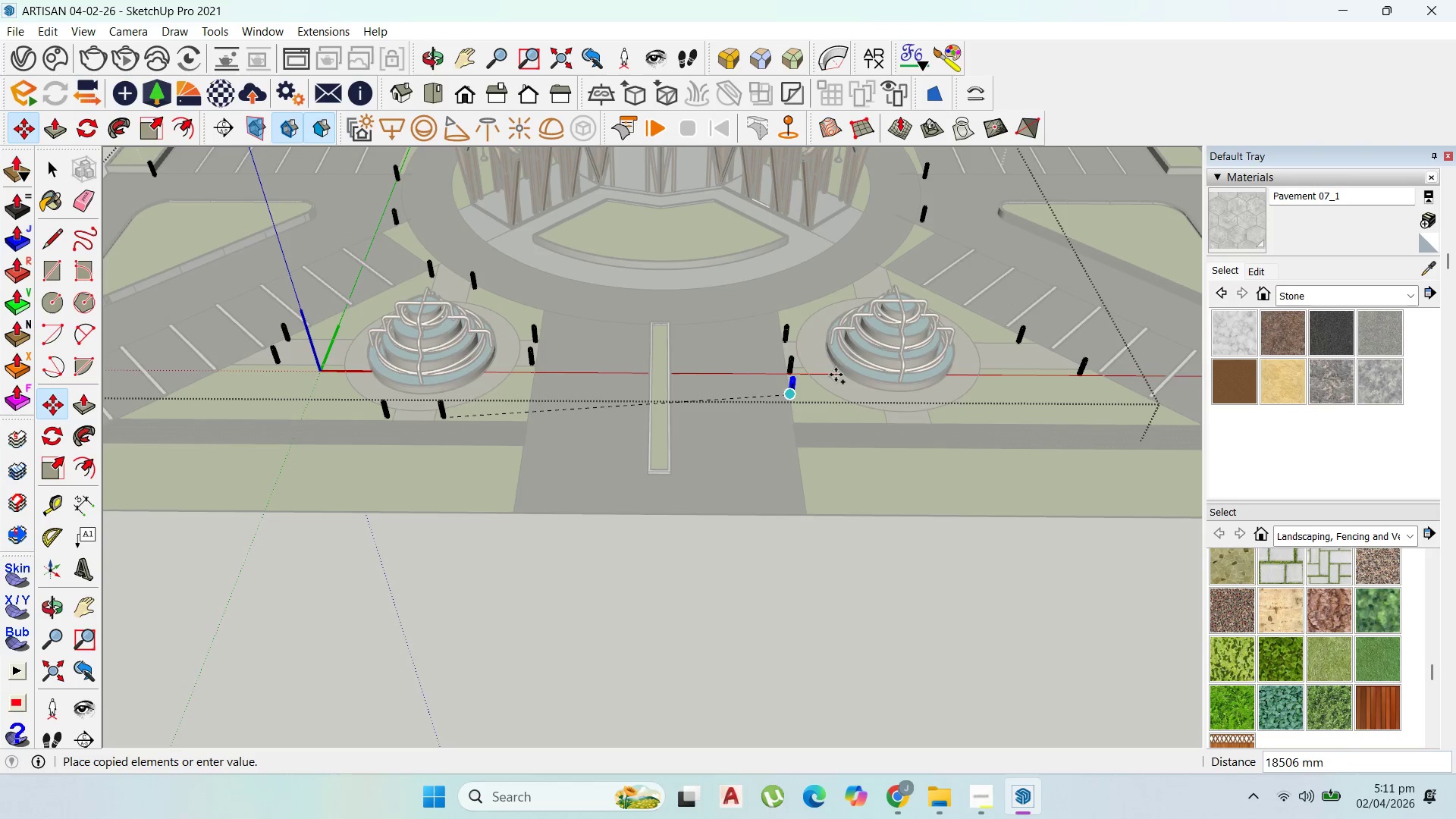 
scroll: coordinate [896, 438], scroll_direction: up, amount: 10.0
 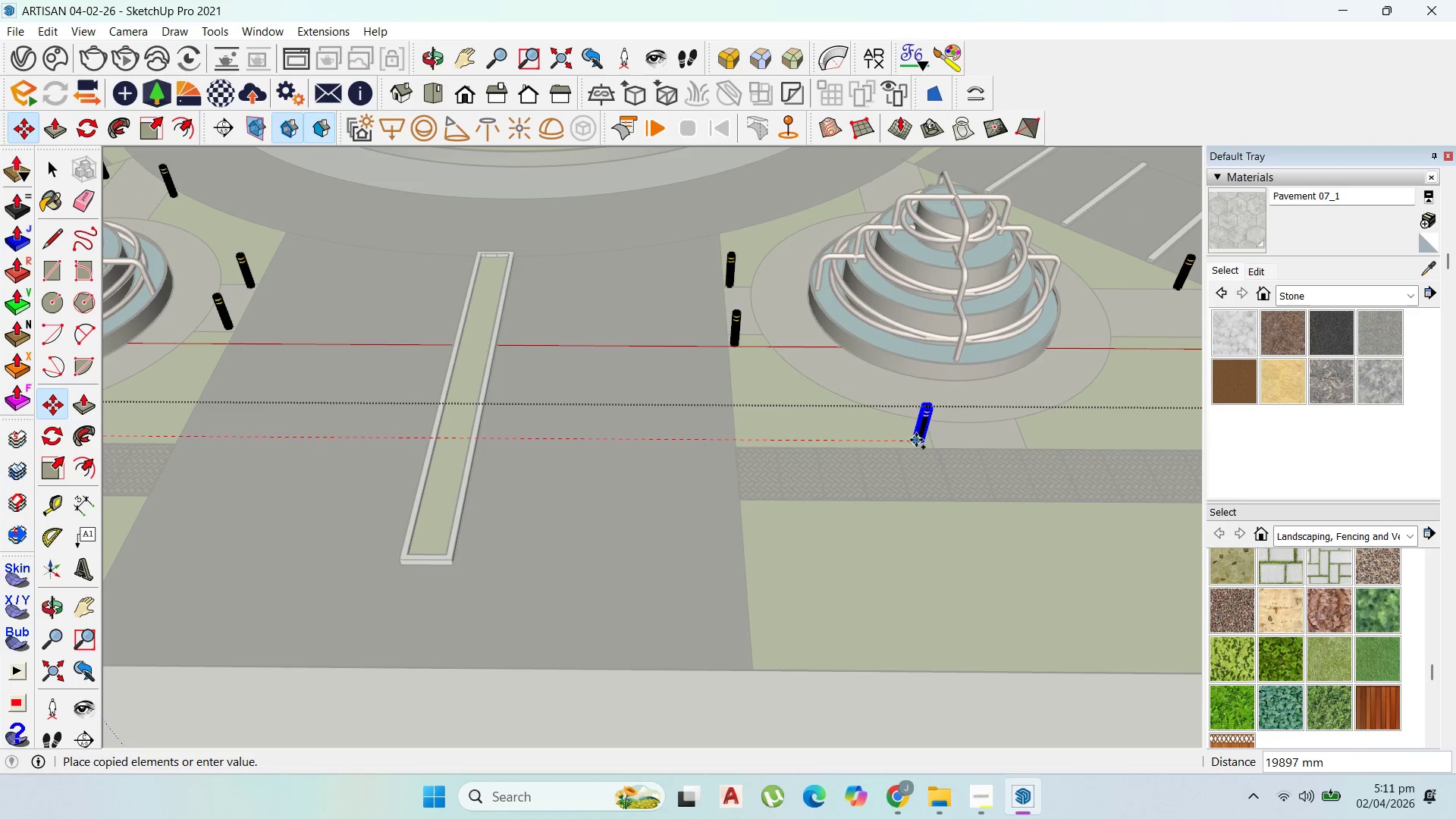 
left_click([918, 440])
 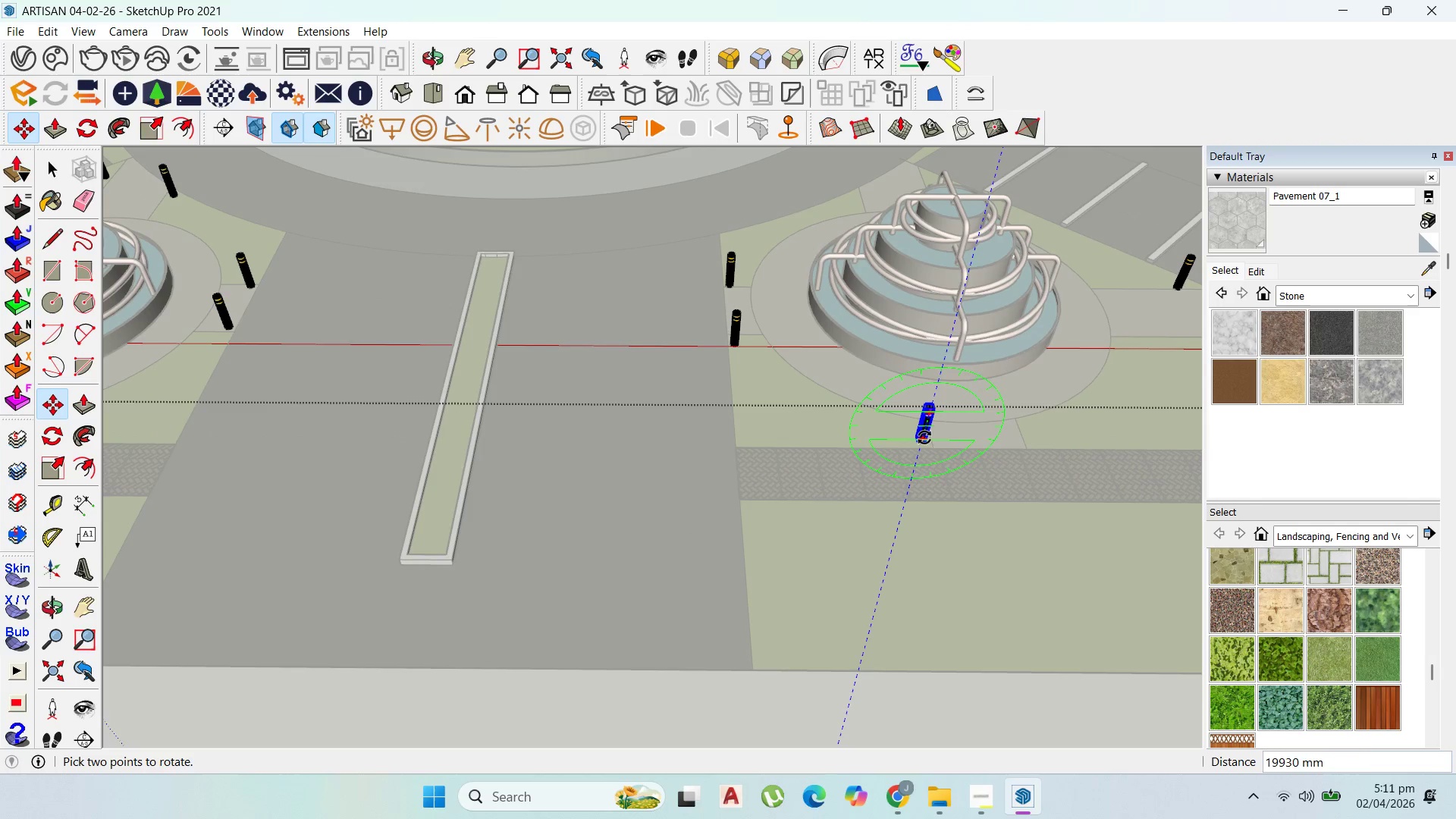 
scroll: coordinate [930, 427], scroll_direction: up, amount: 5.0
 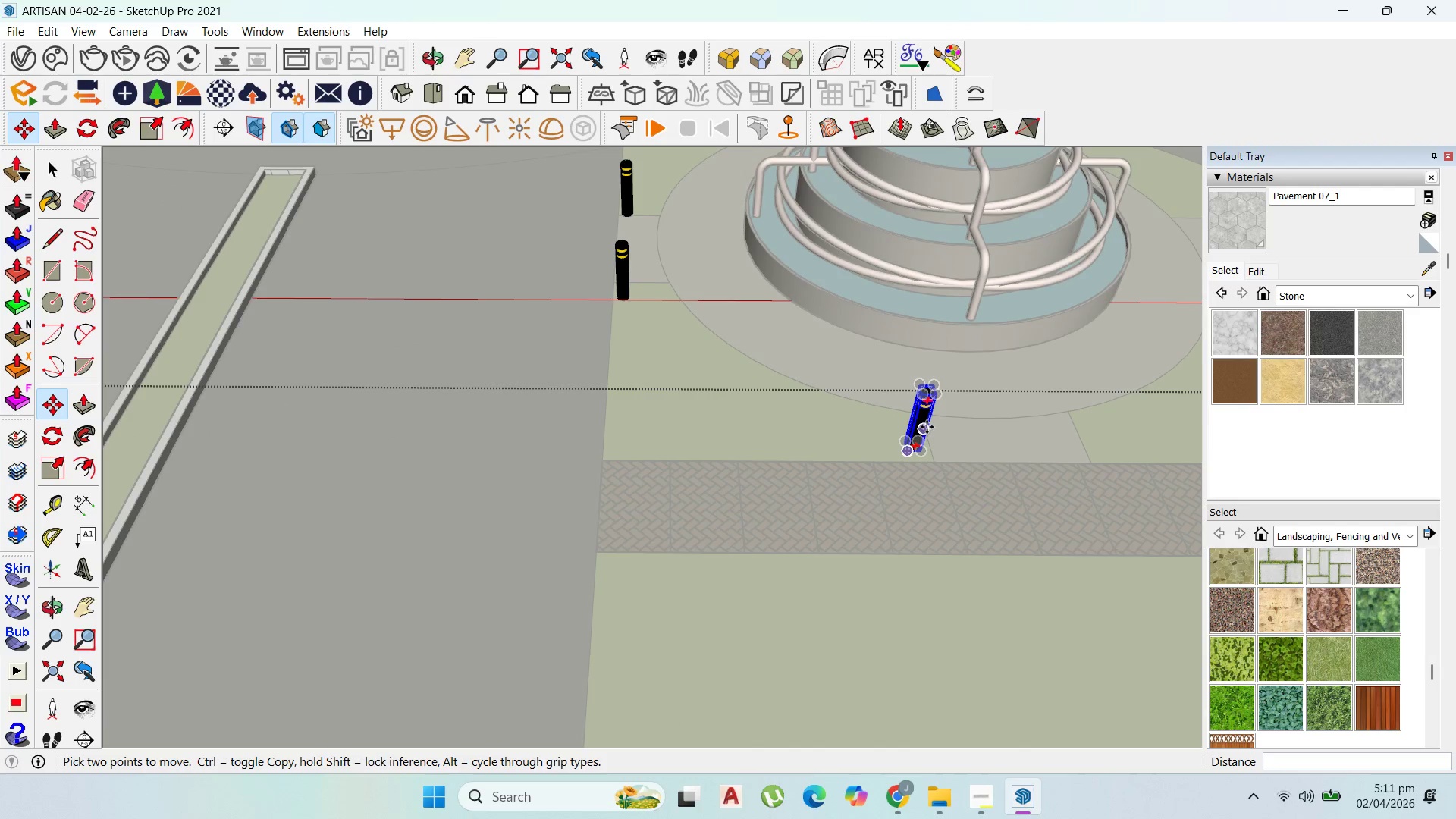 
key(Control+ControlLeft)
 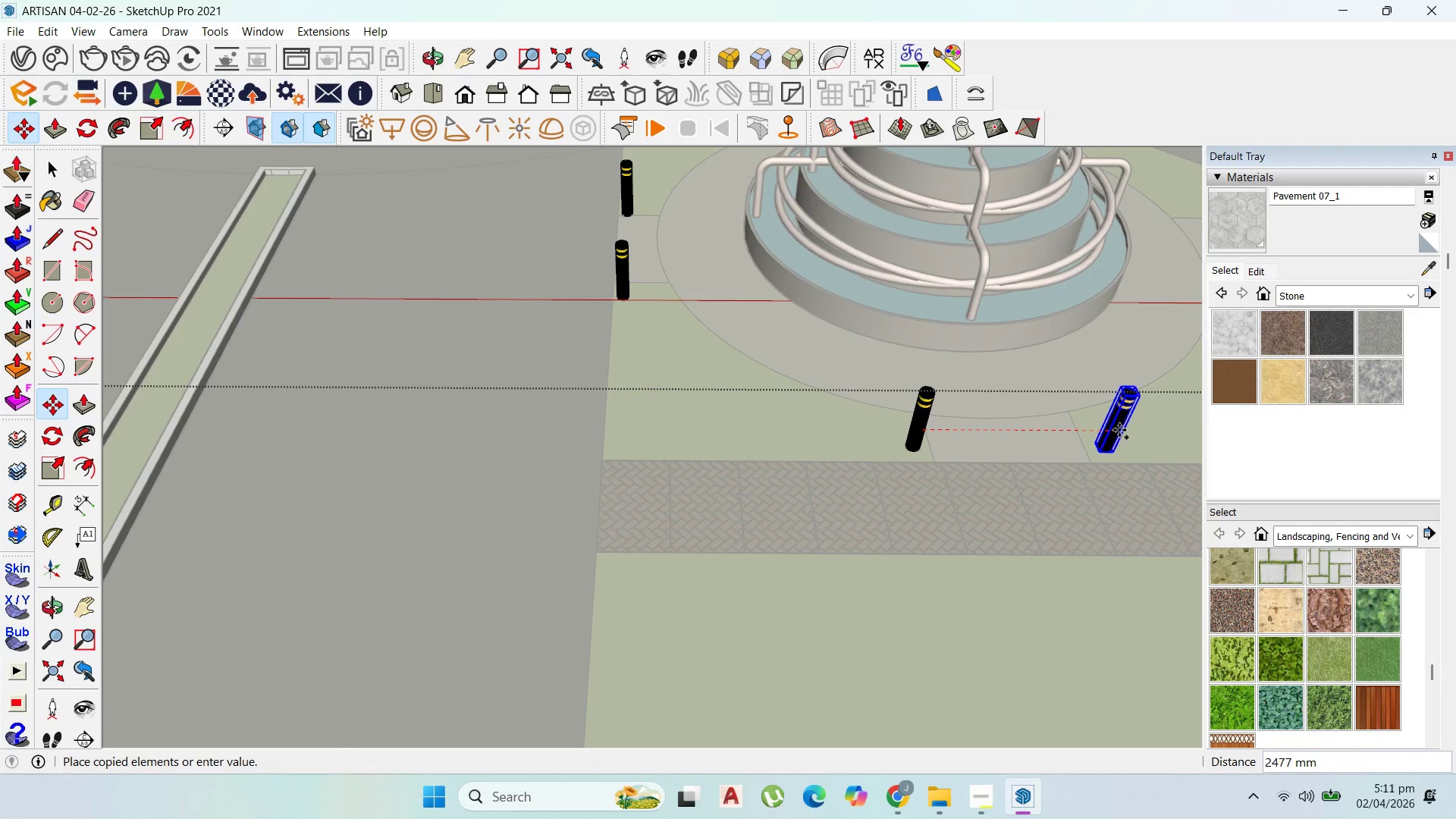 
left_click([1119, 430])
 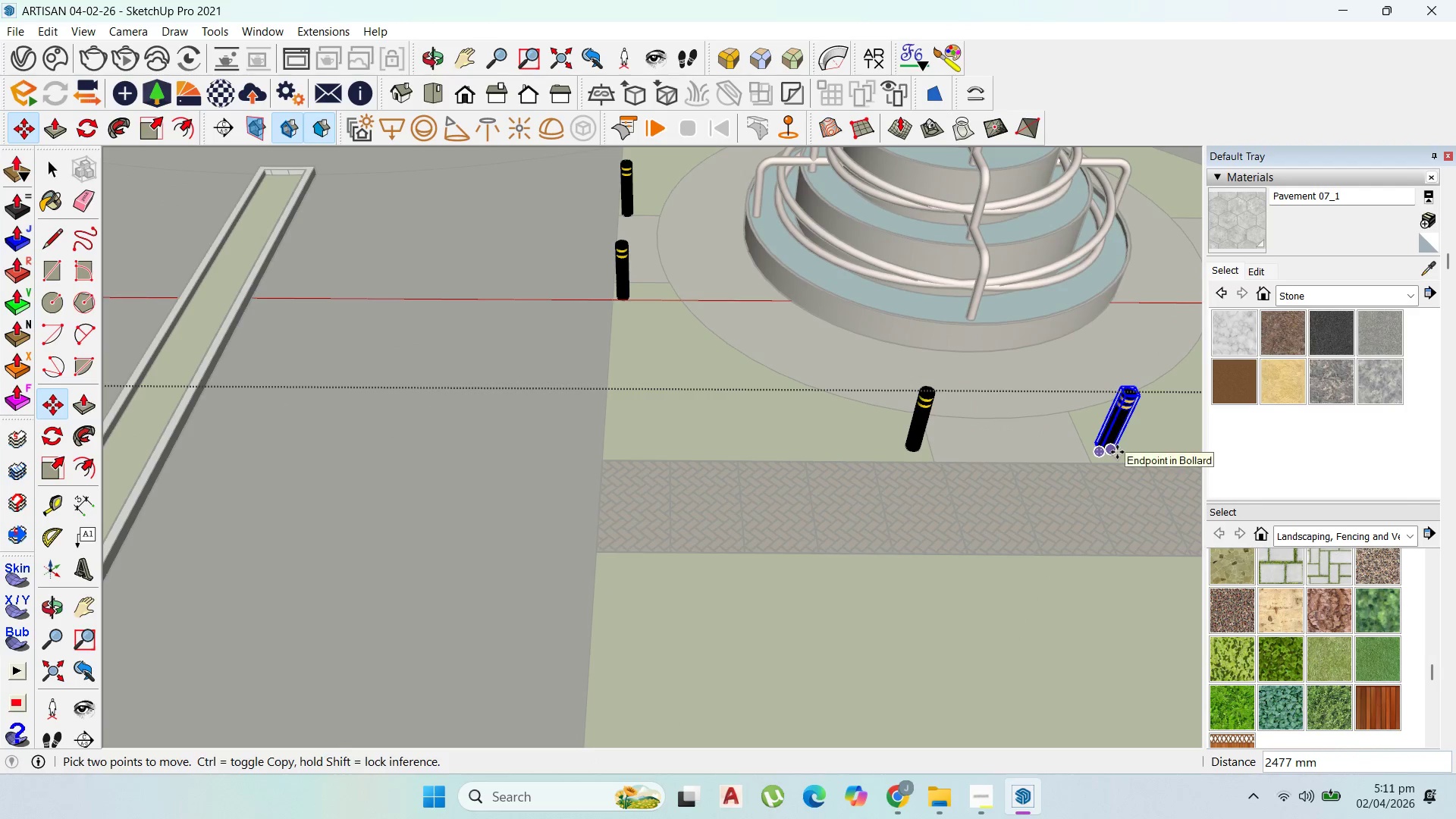 
scroll: coordinate [1122, 457], scroll_direction: up, amount: 2.0
 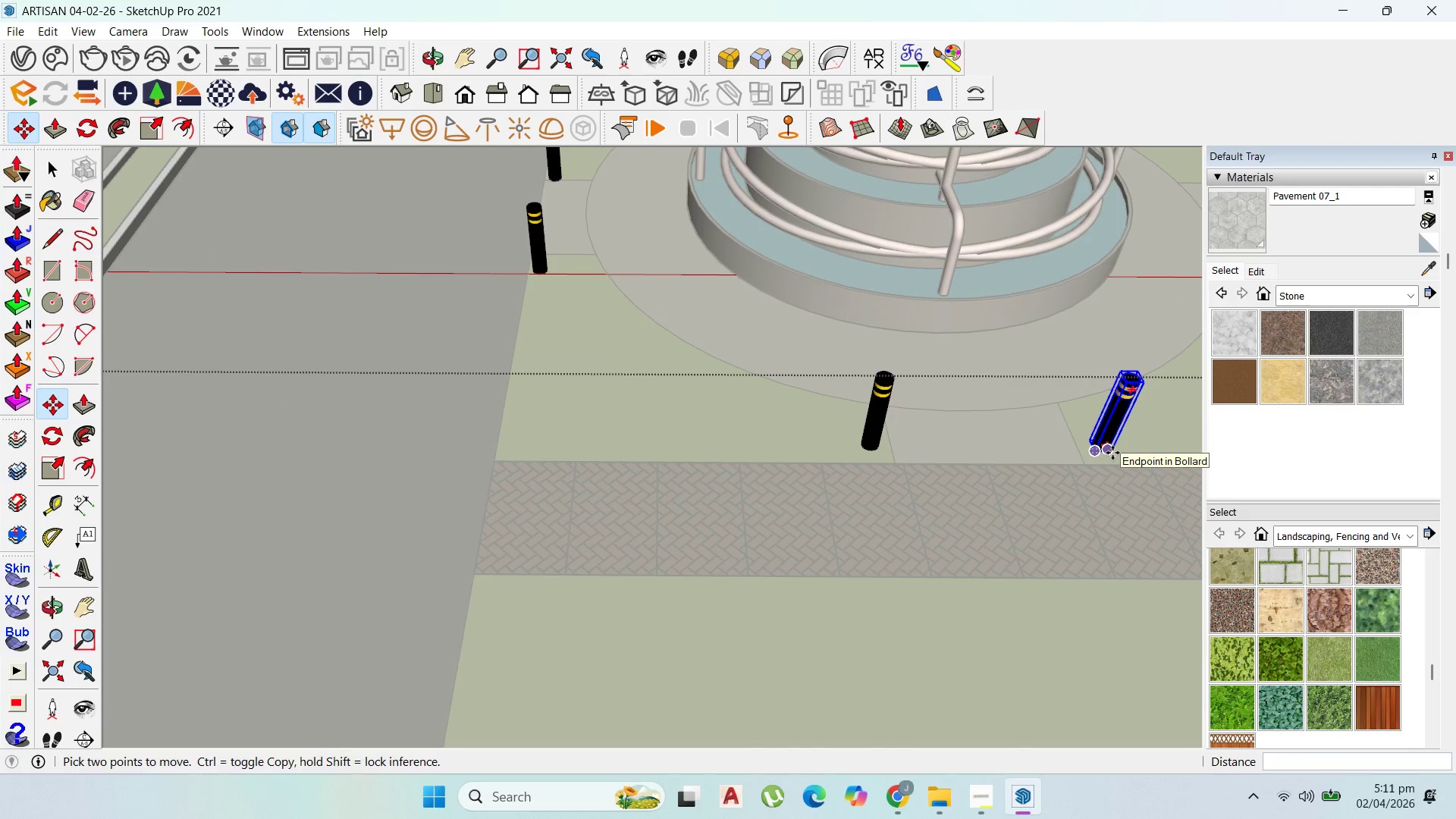 
left_click([1112, 453])
 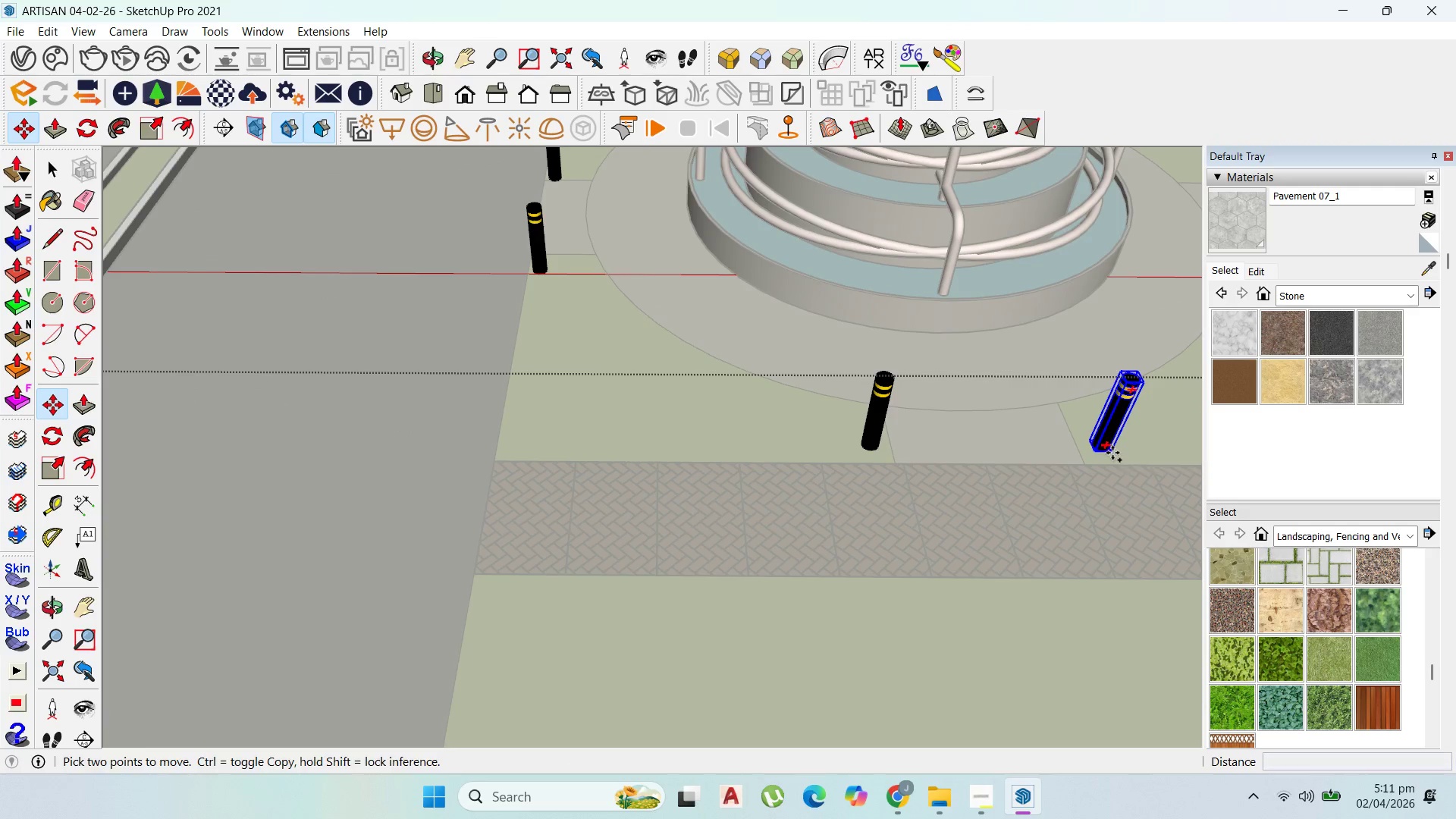 
key(Control+ControlLeft)
 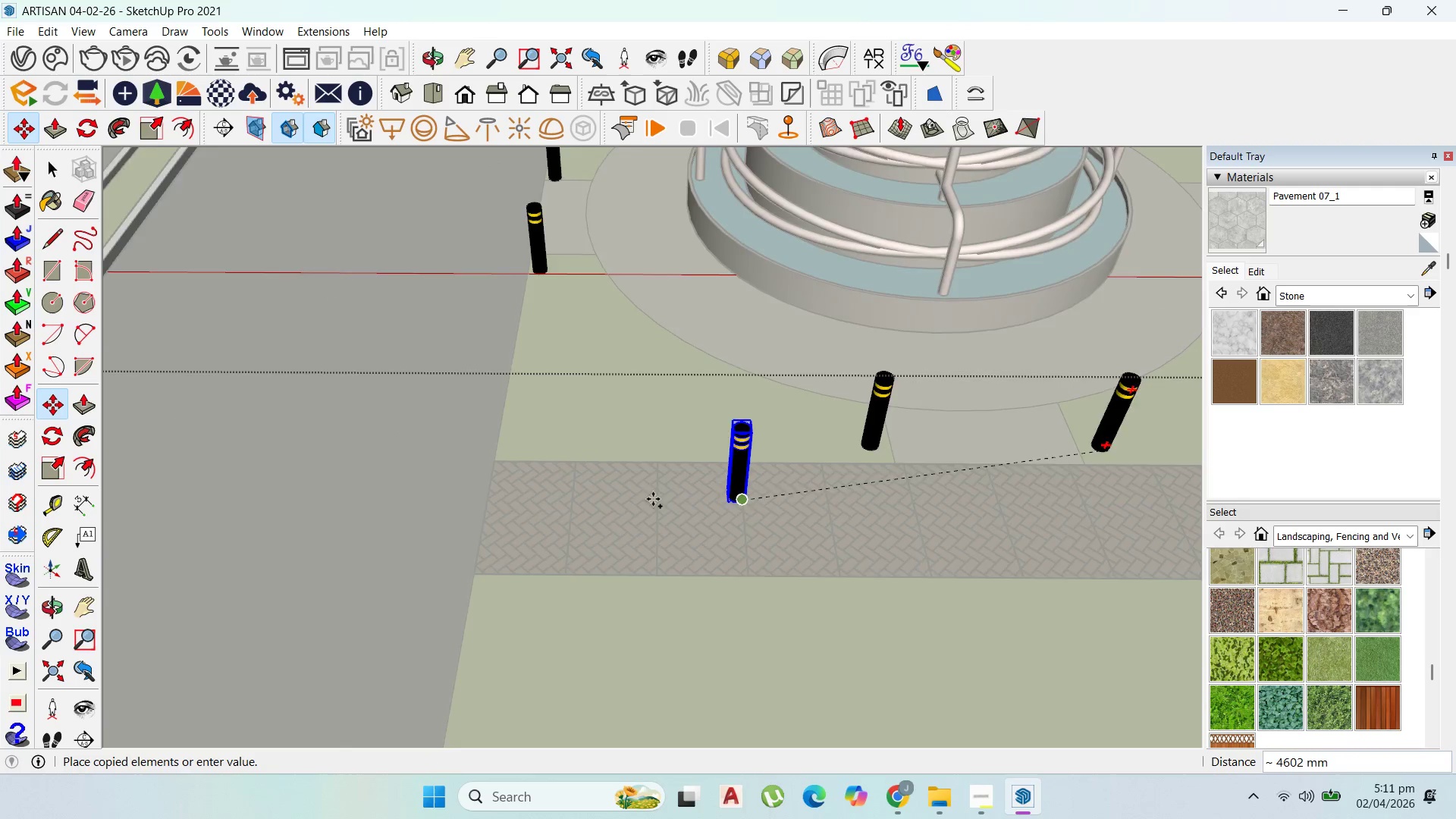 
scroll: coordinate [605, 523], scroll_direction: down, amount: 14.0
 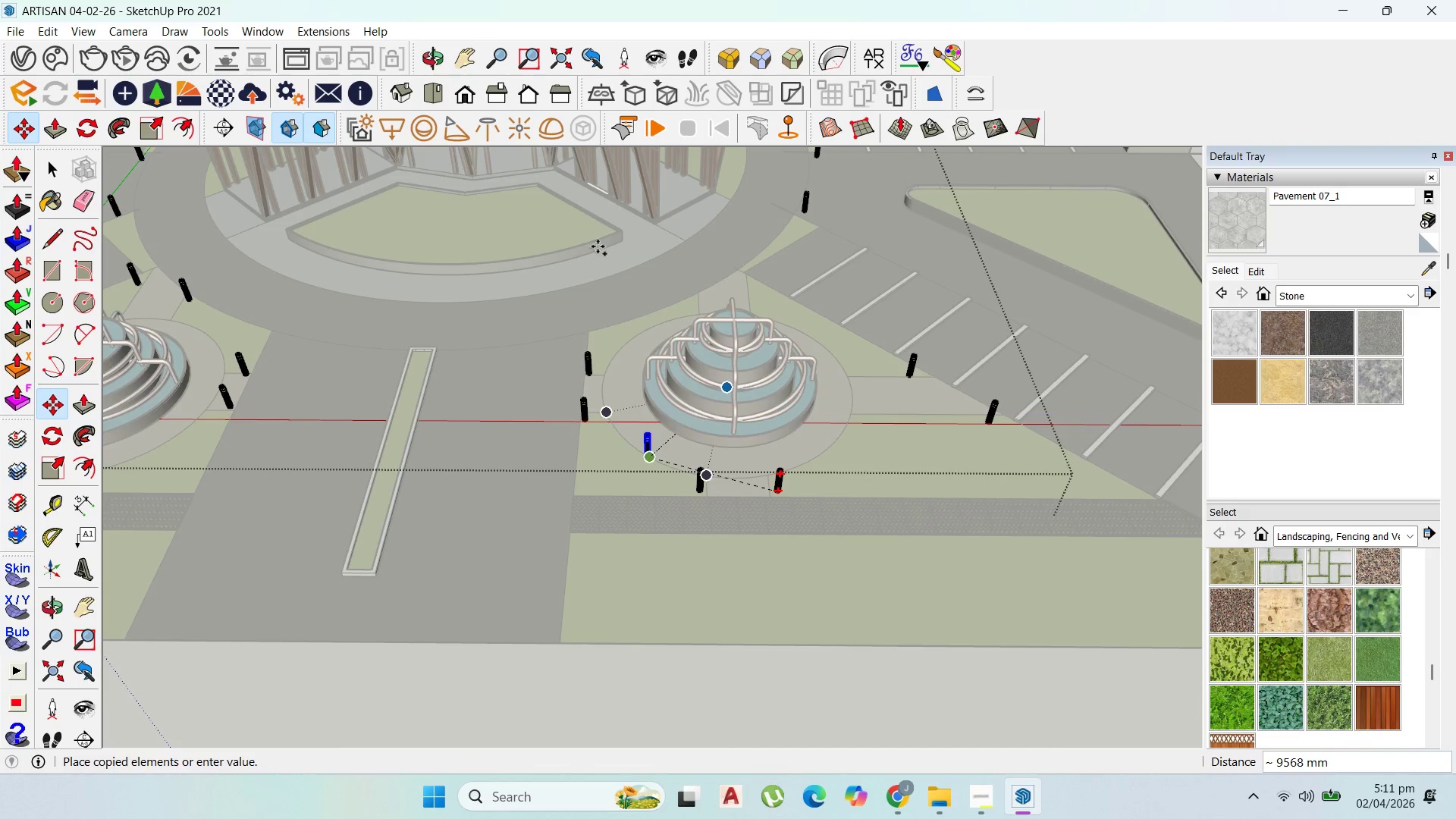 
scroll: coordinate [827, 371], scroll_direction: up, amount: 10.0
 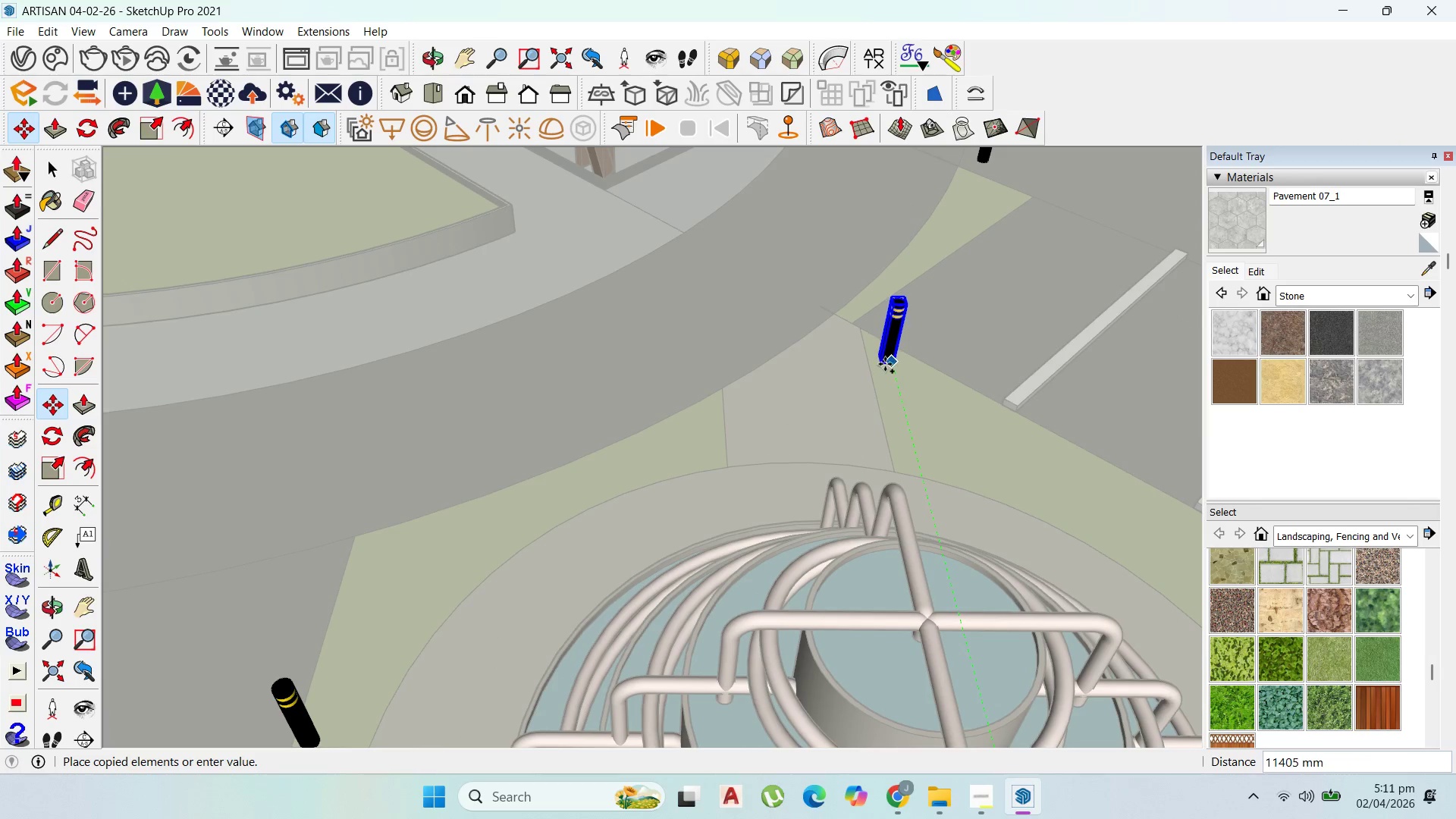 
left_click([886, 364])
 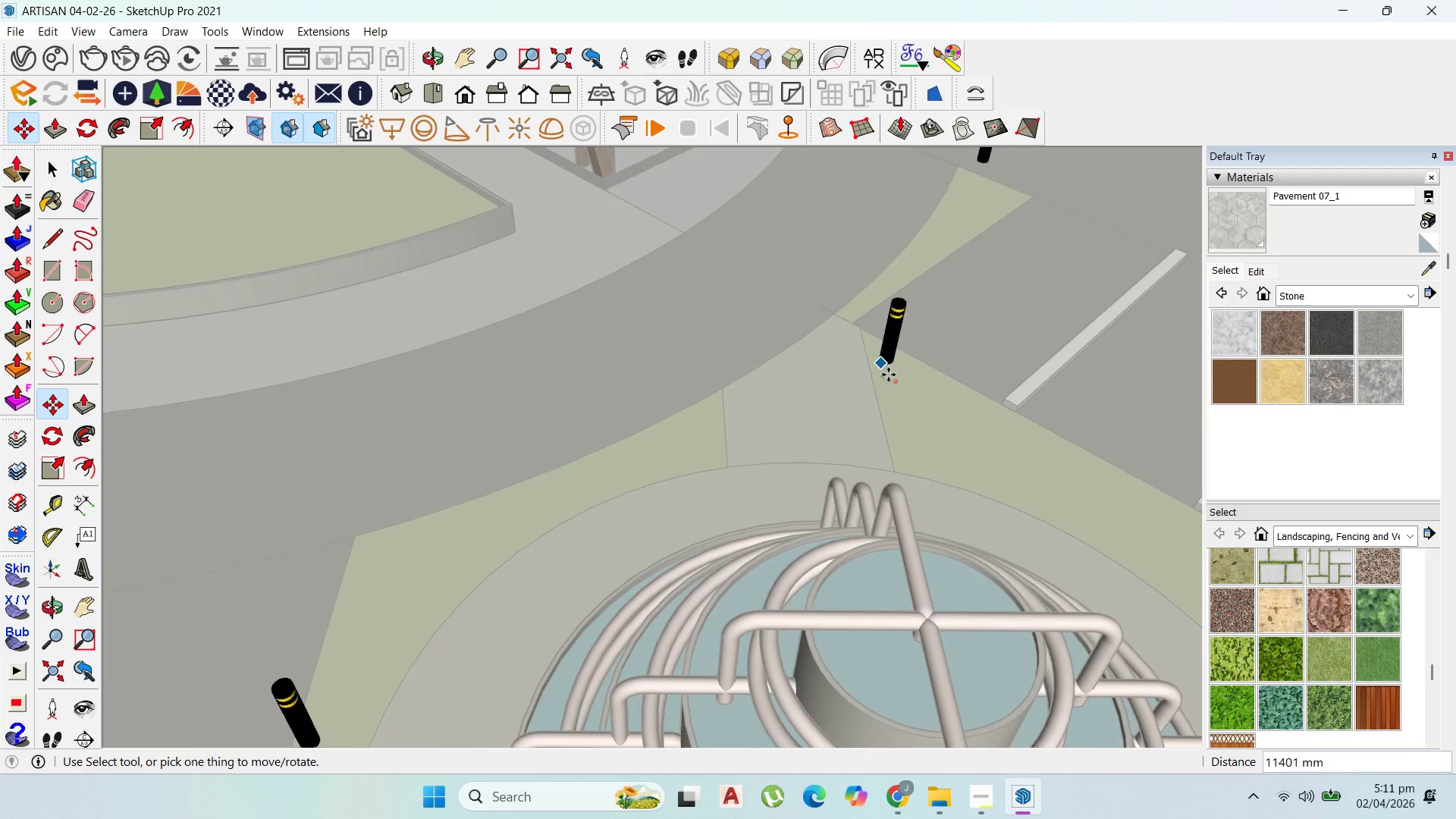 
scroll: coordinate [890, 375], scroll_direction: up, amount: 2.0
 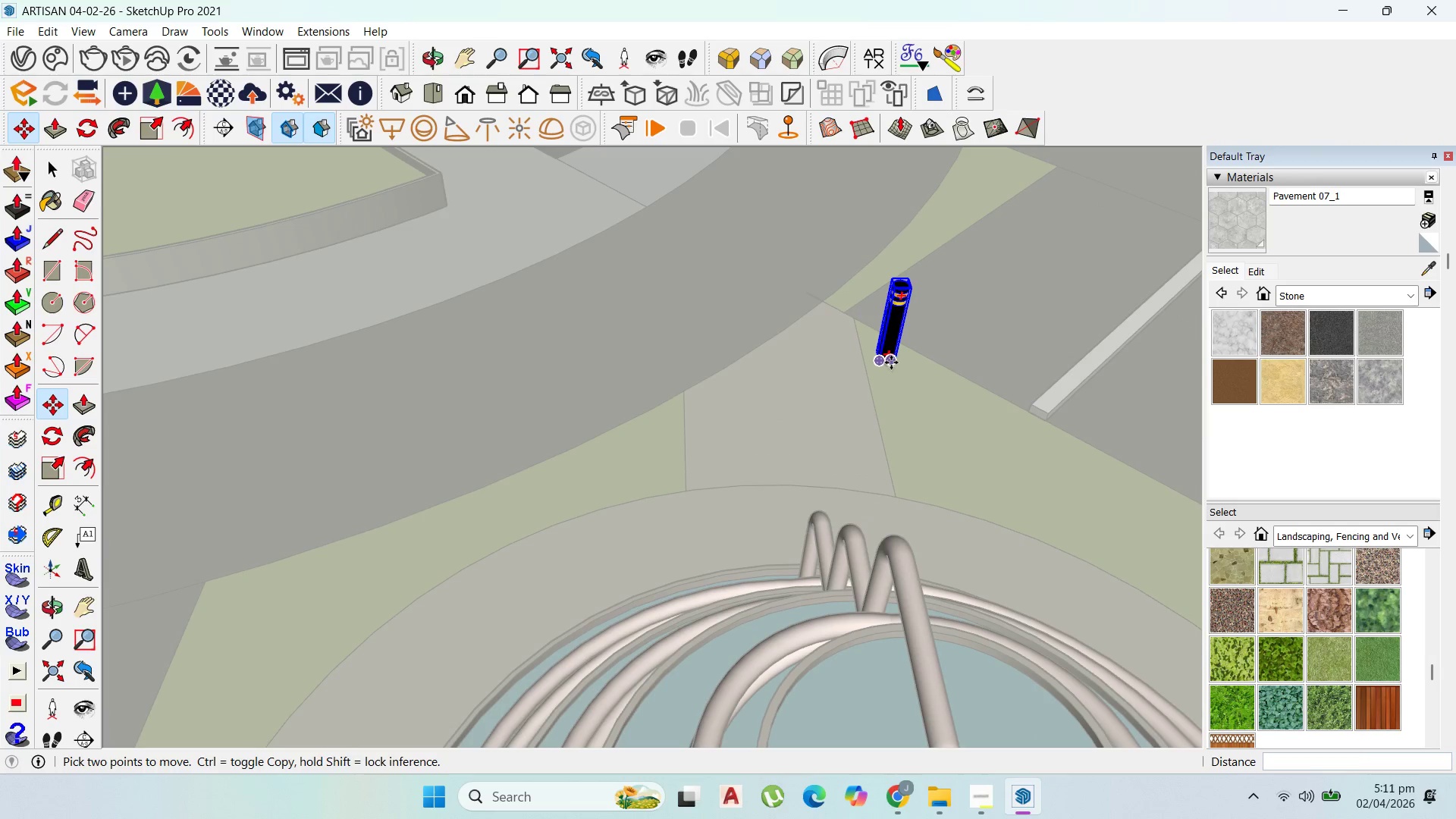 
left_click([891, 362])
 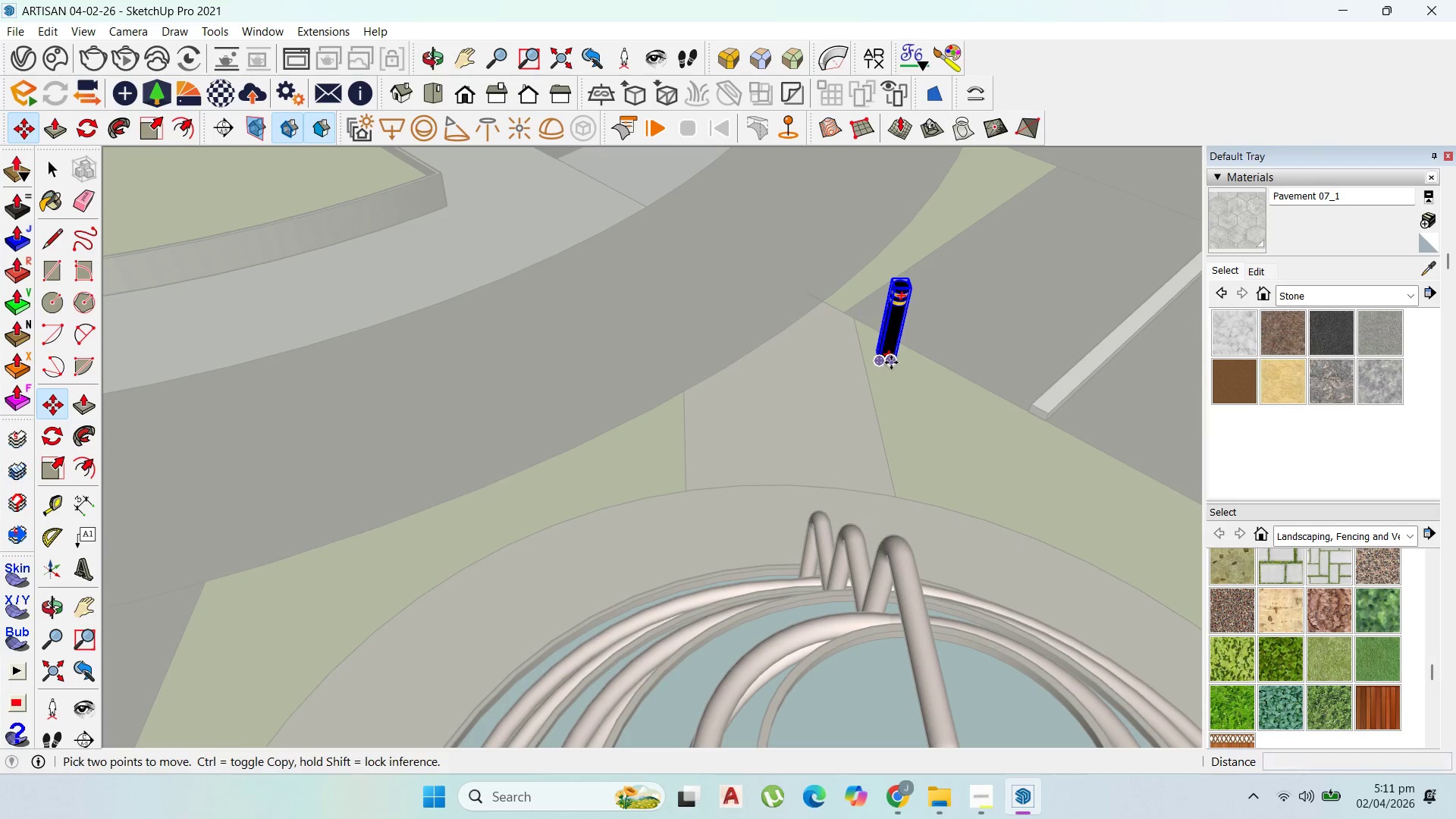 
key(Control+ControlLeft)
 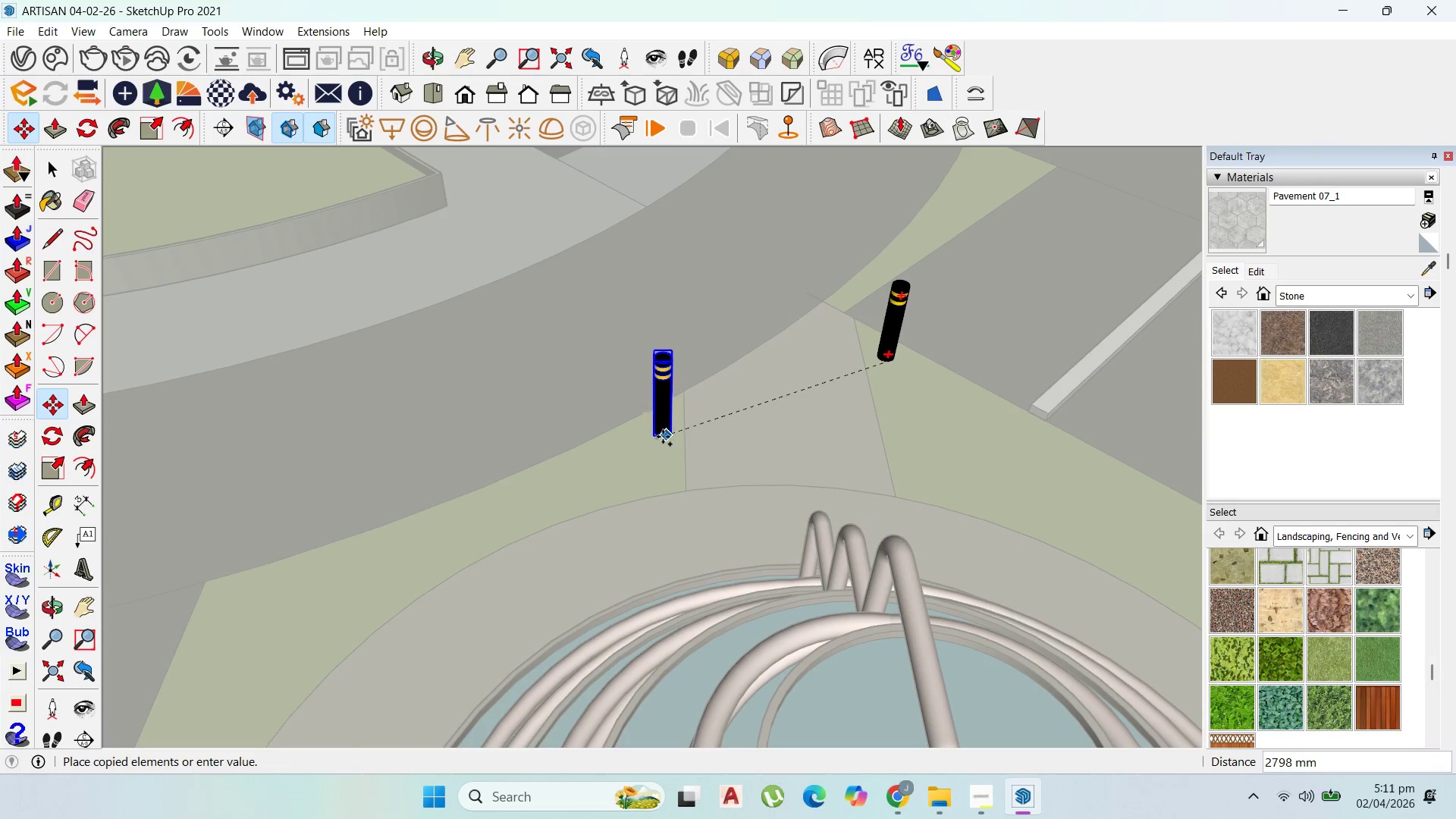 
left_click([657, 438])
 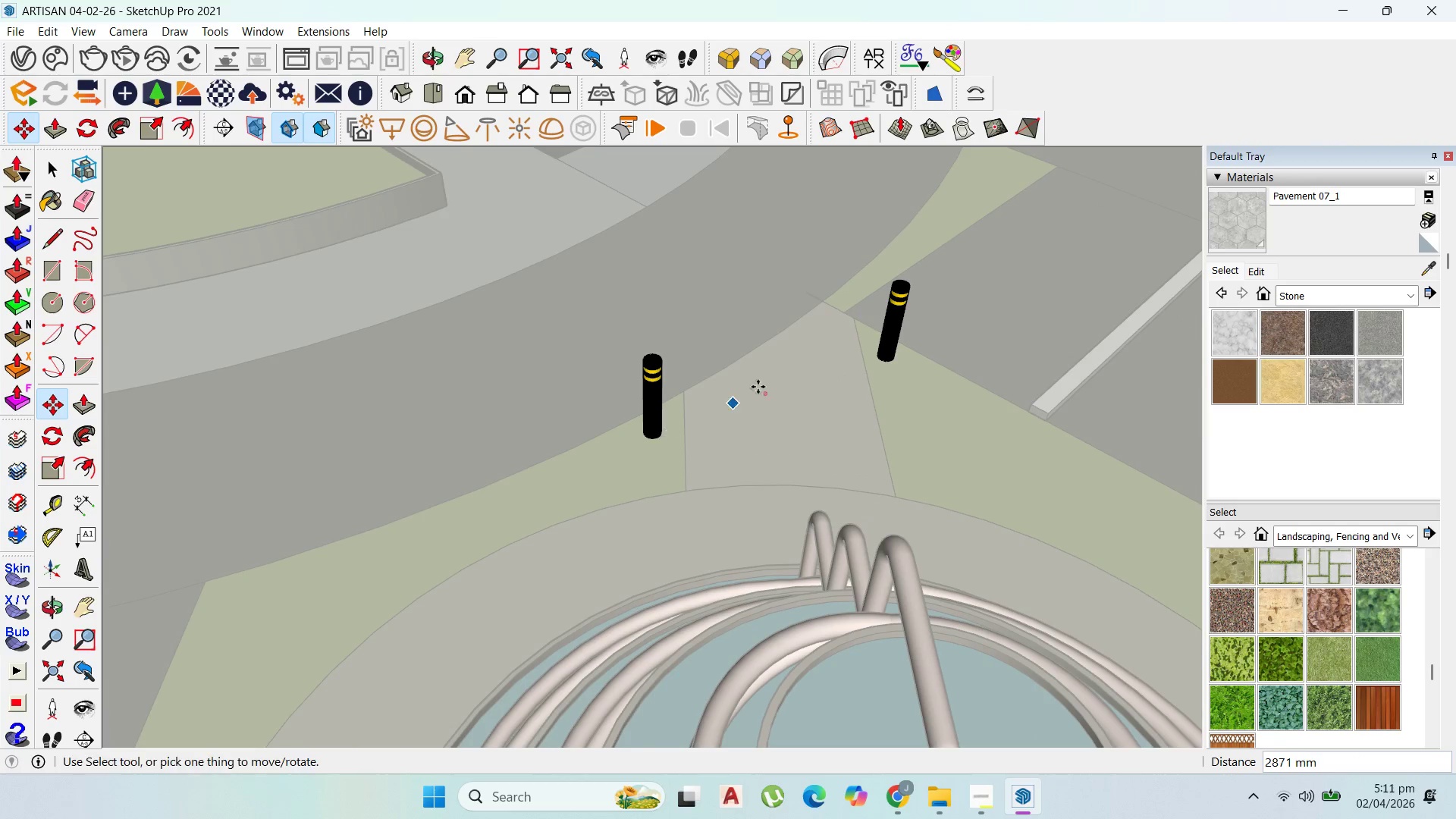 
scroll: coordinate [682, 332], scroll_direction: down, amount: 30.0
 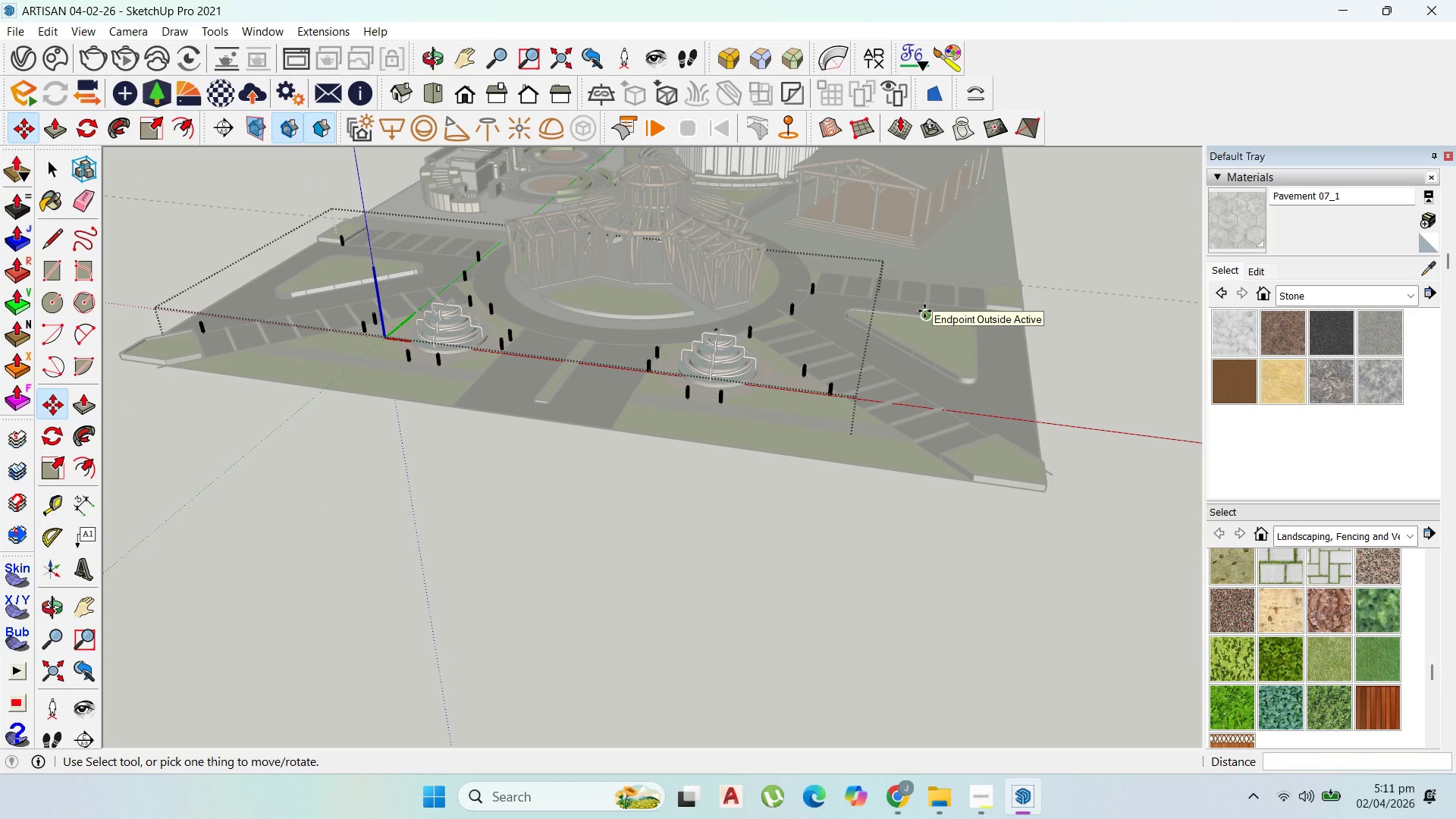 
wait(7.45)
 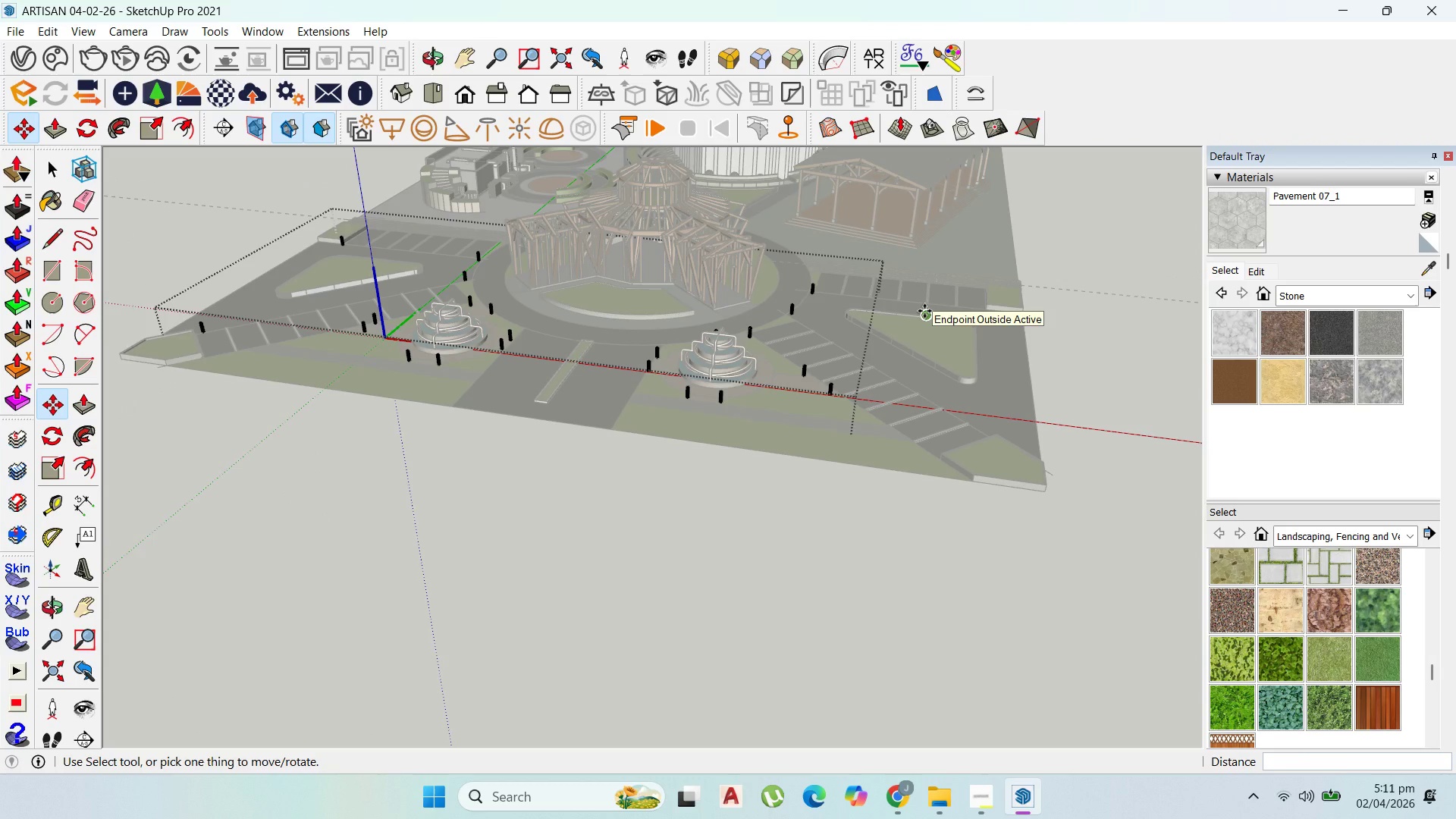 
key(Escape)
 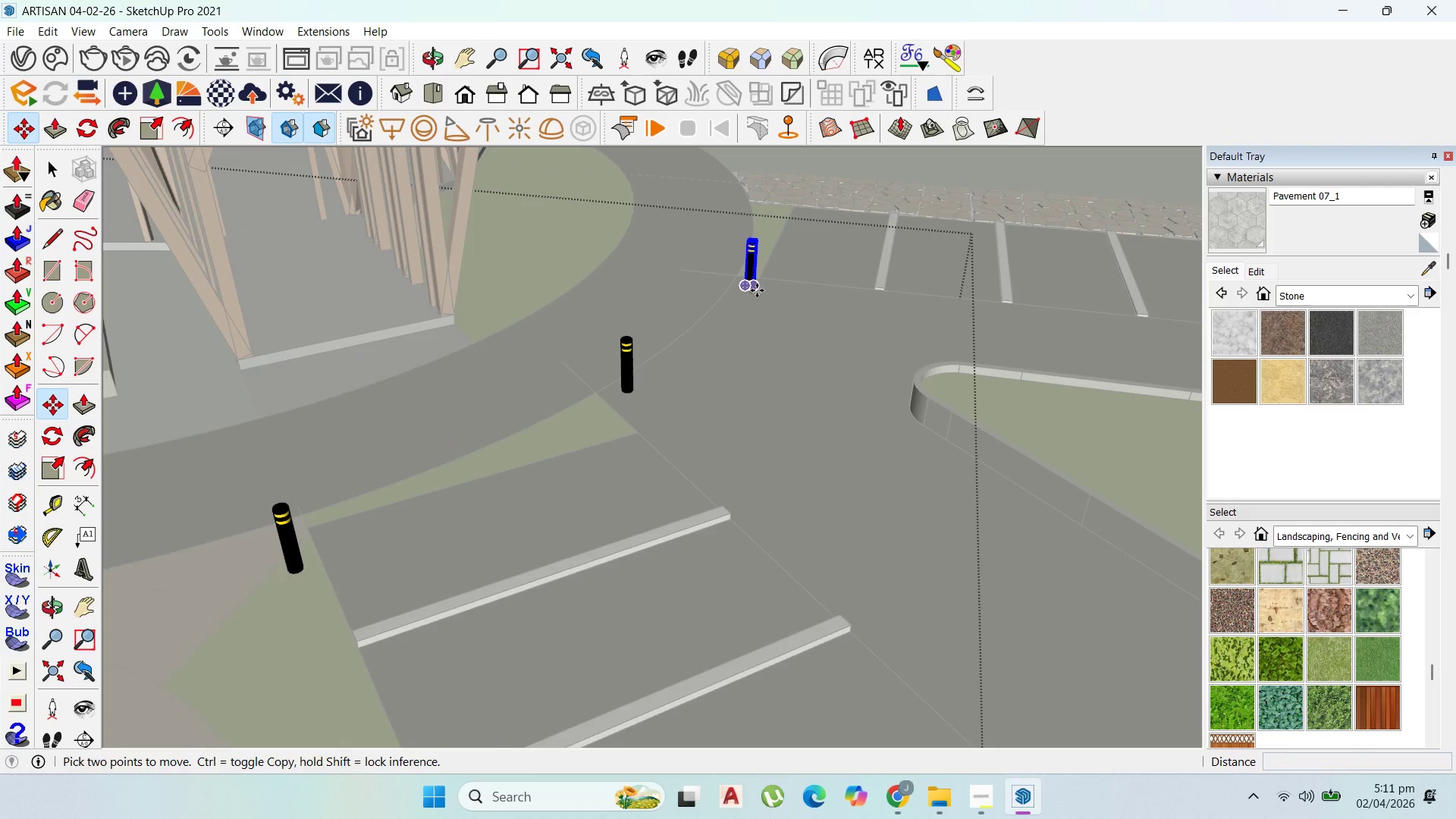 
left_click([757, 291])
 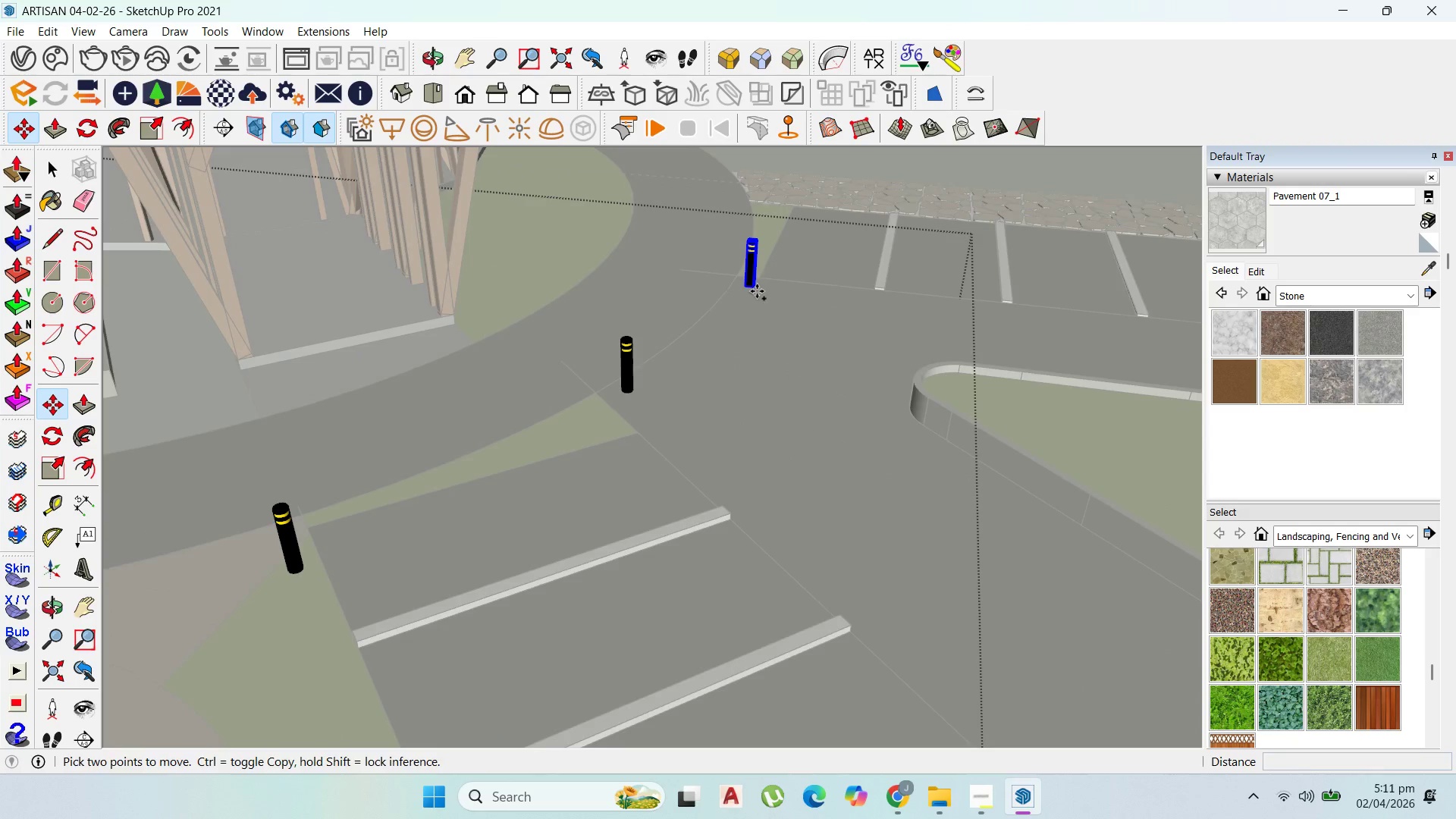 
scroll: coordinate [756, 290], scroll_direction: up, amount: 23.0
 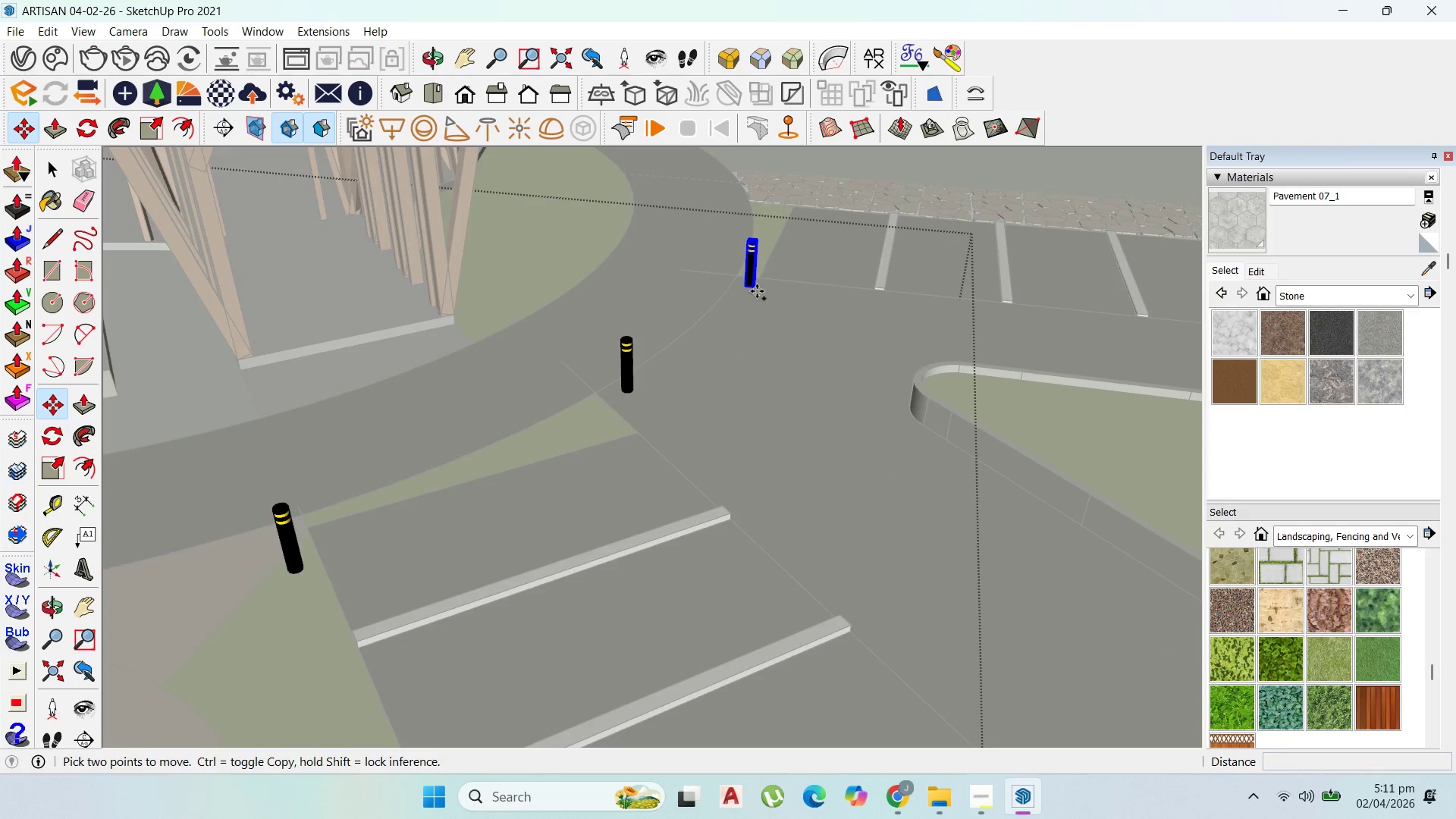 
key(Control+ControlLeft)
 